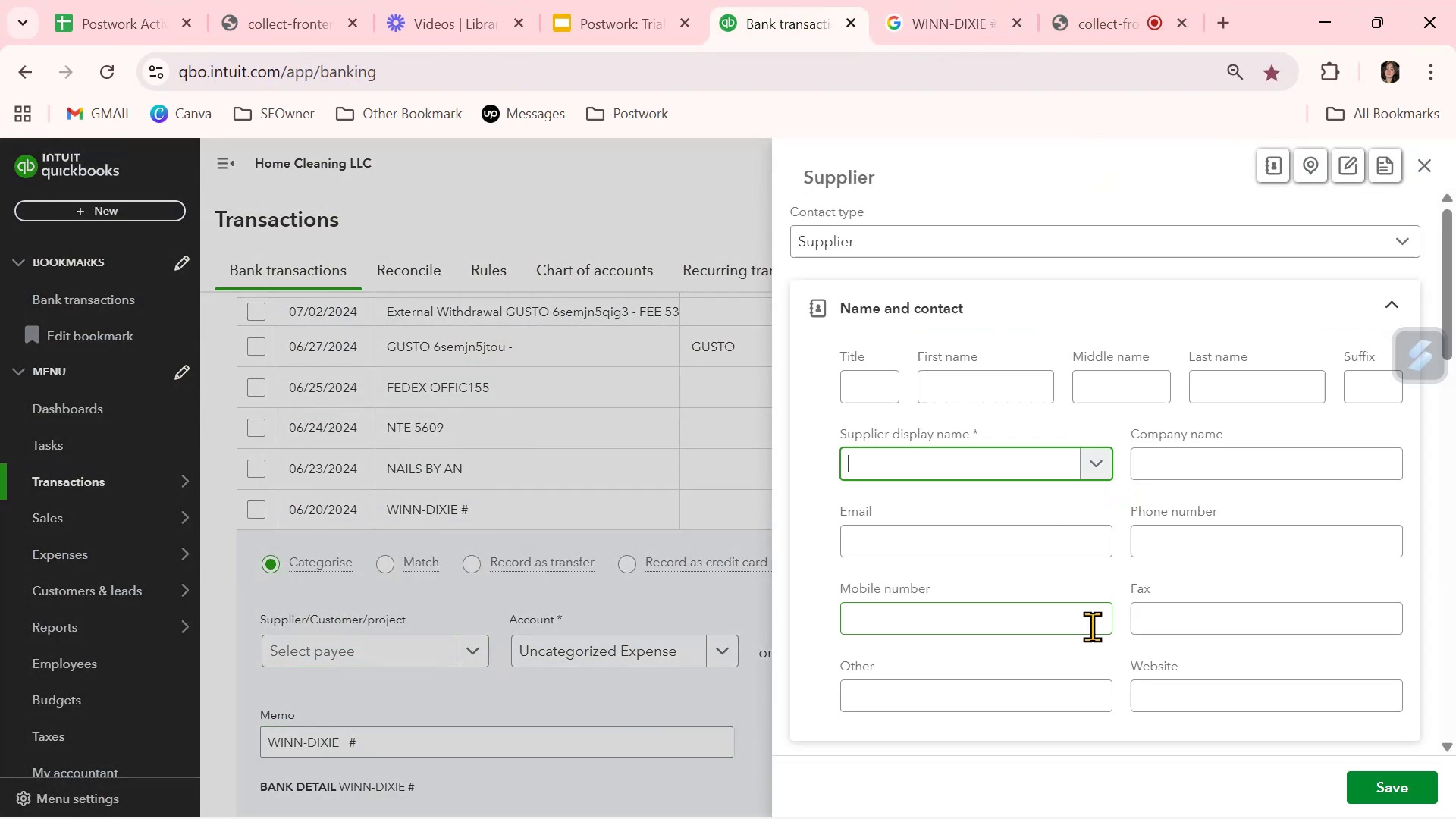 
key(Control+ControlLeft)
 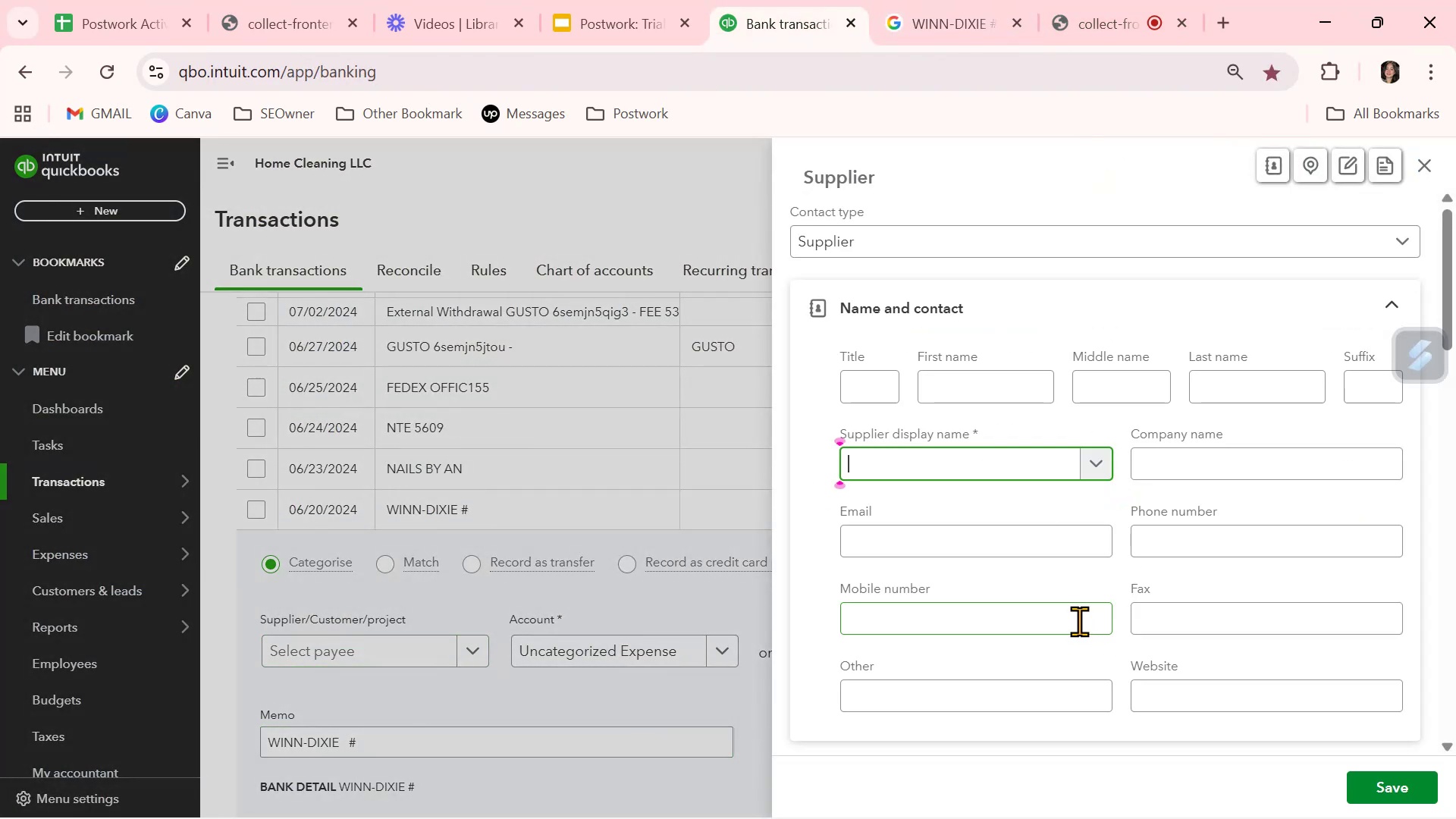 
key(Control+V)
 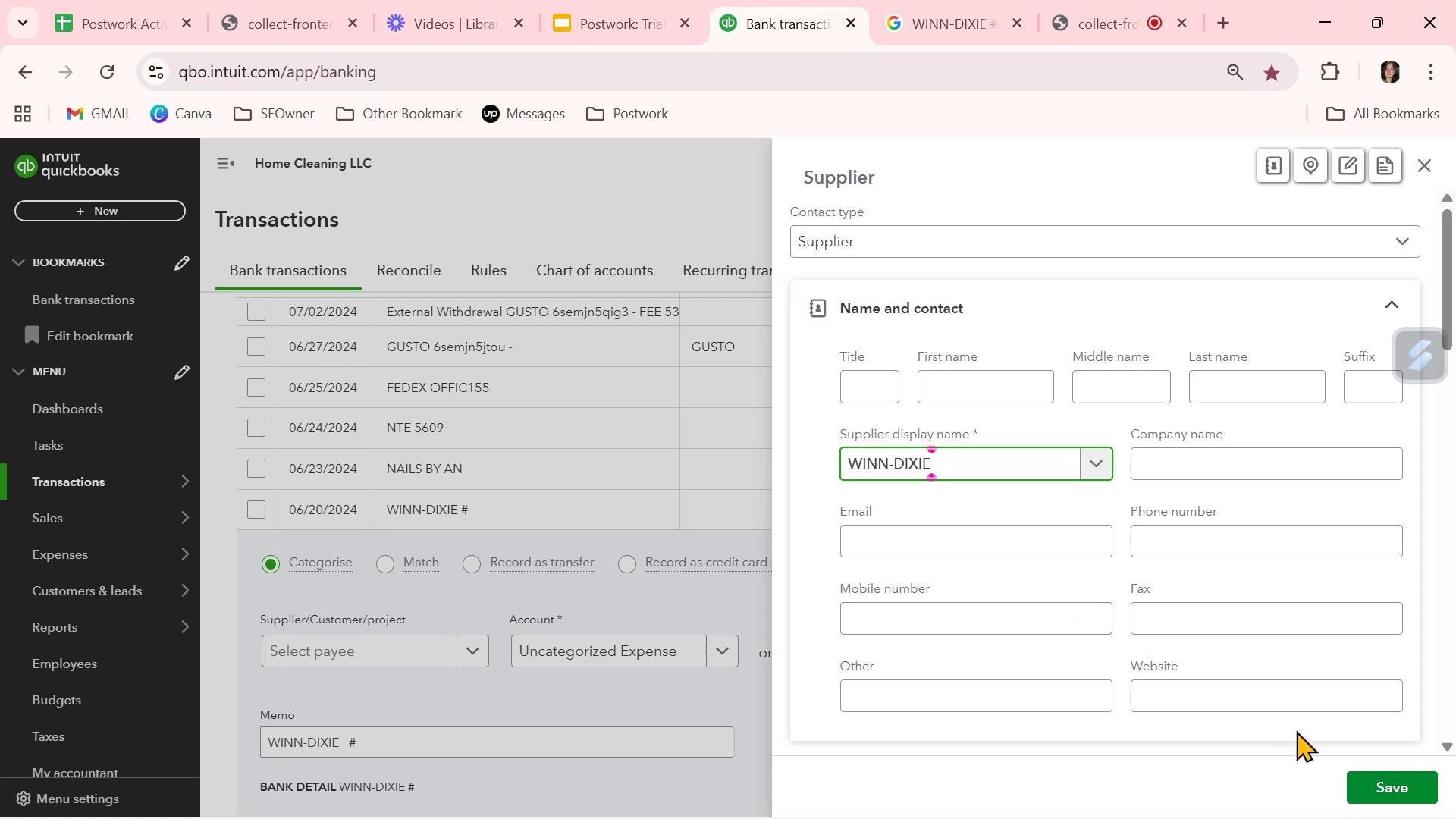 
left_click([1385, 785])
 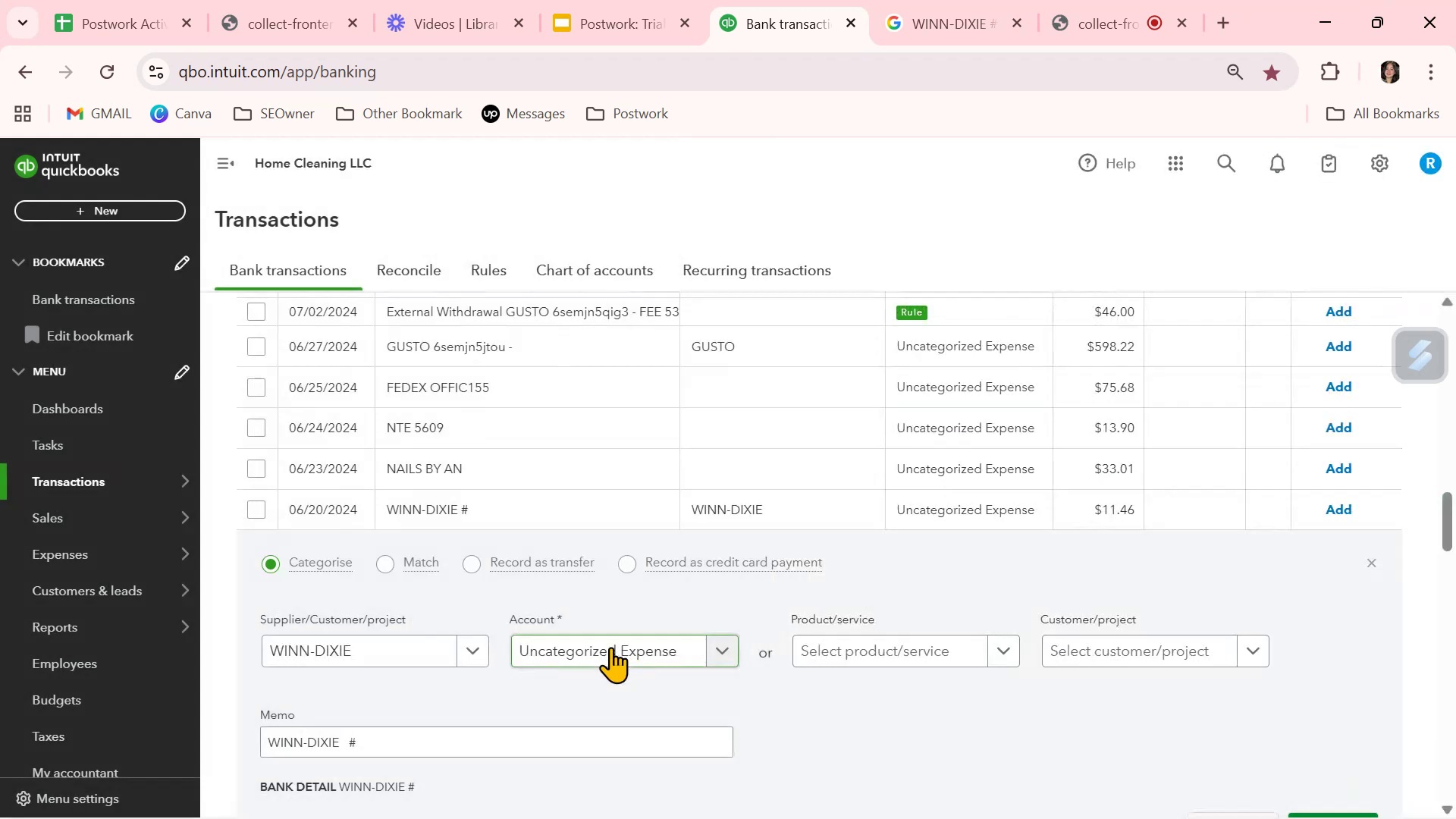 
left_click([610, 647])
 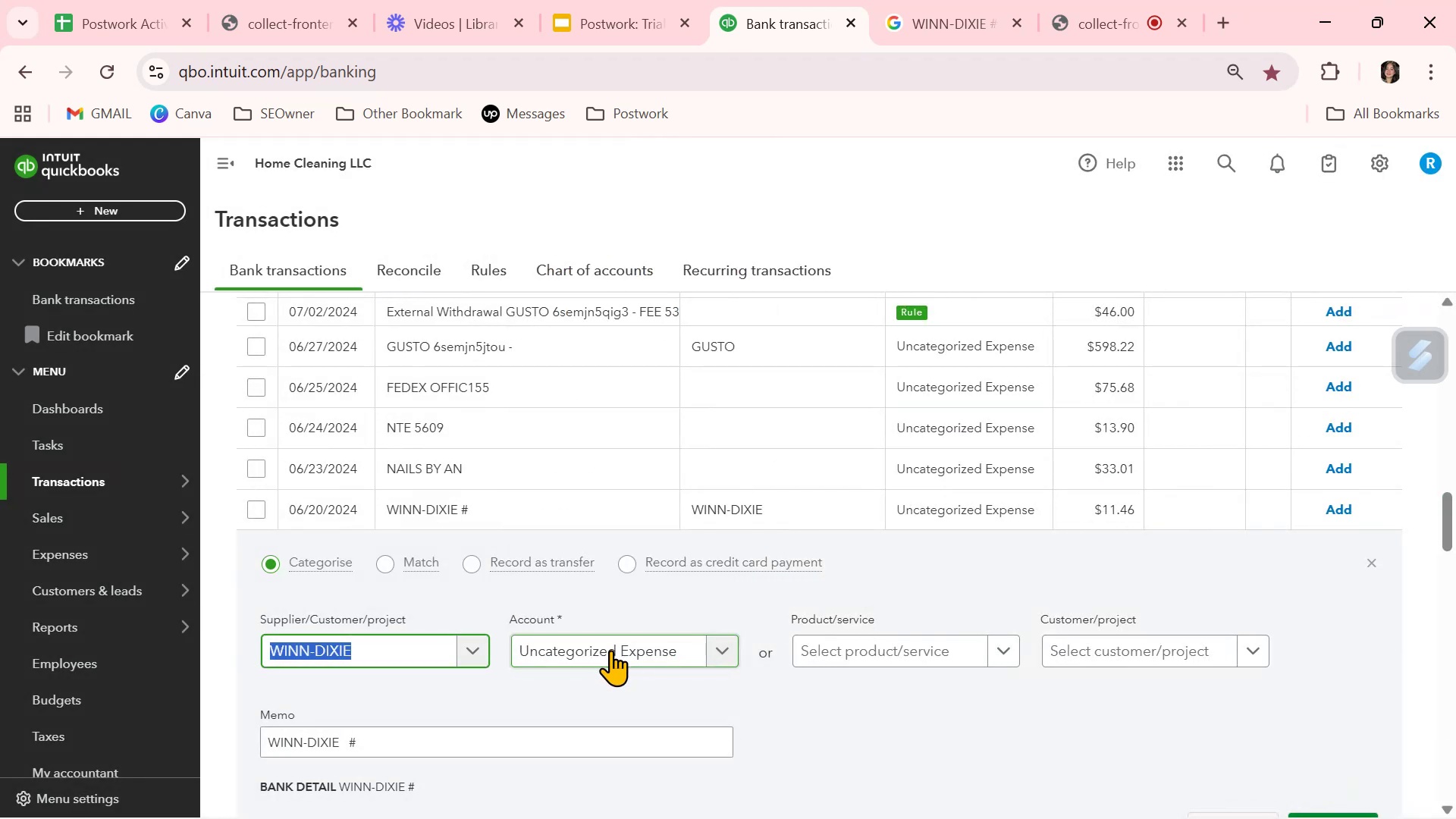 
left_click([610, 650])
 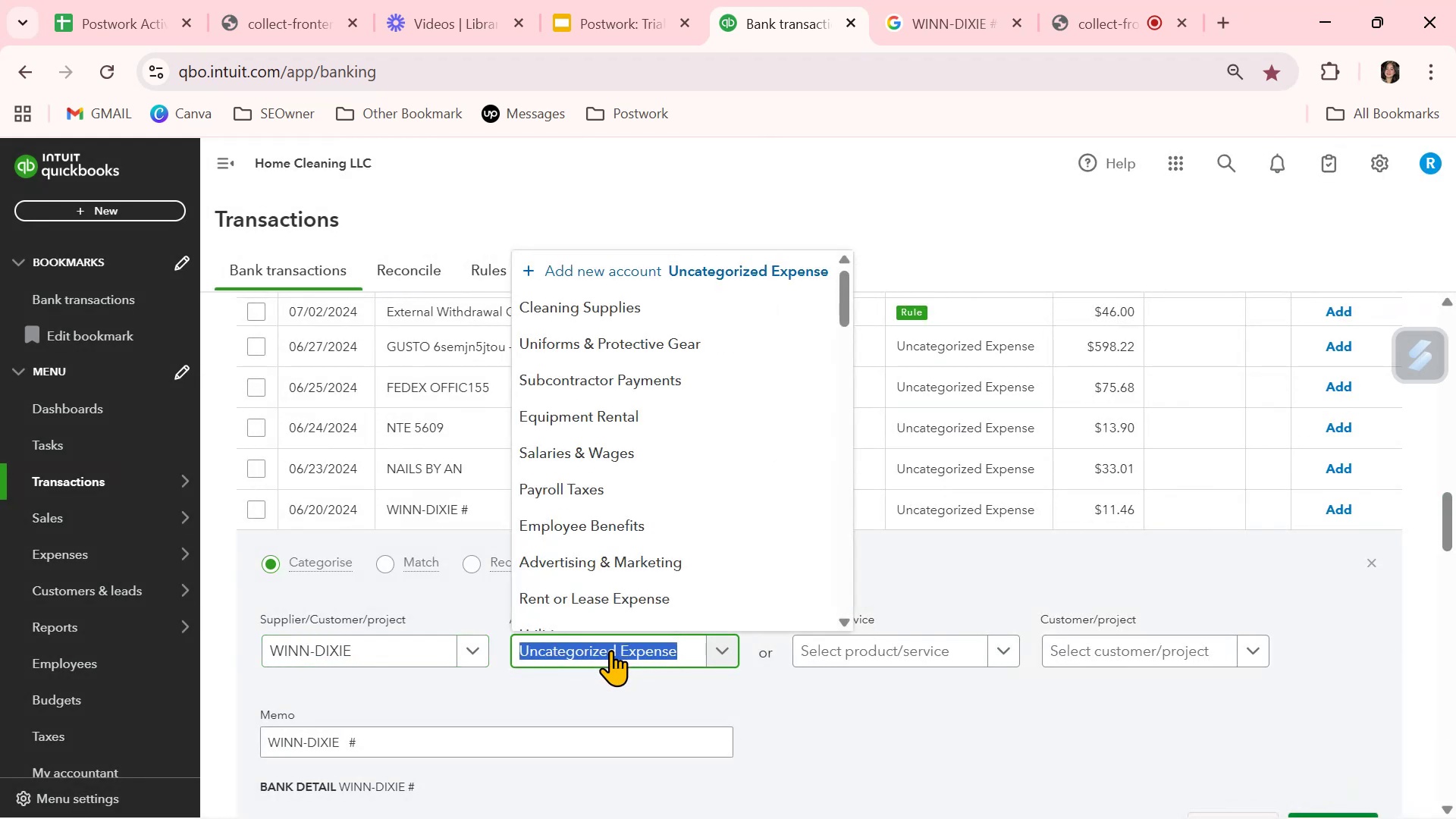 
left_click([610, 650])
 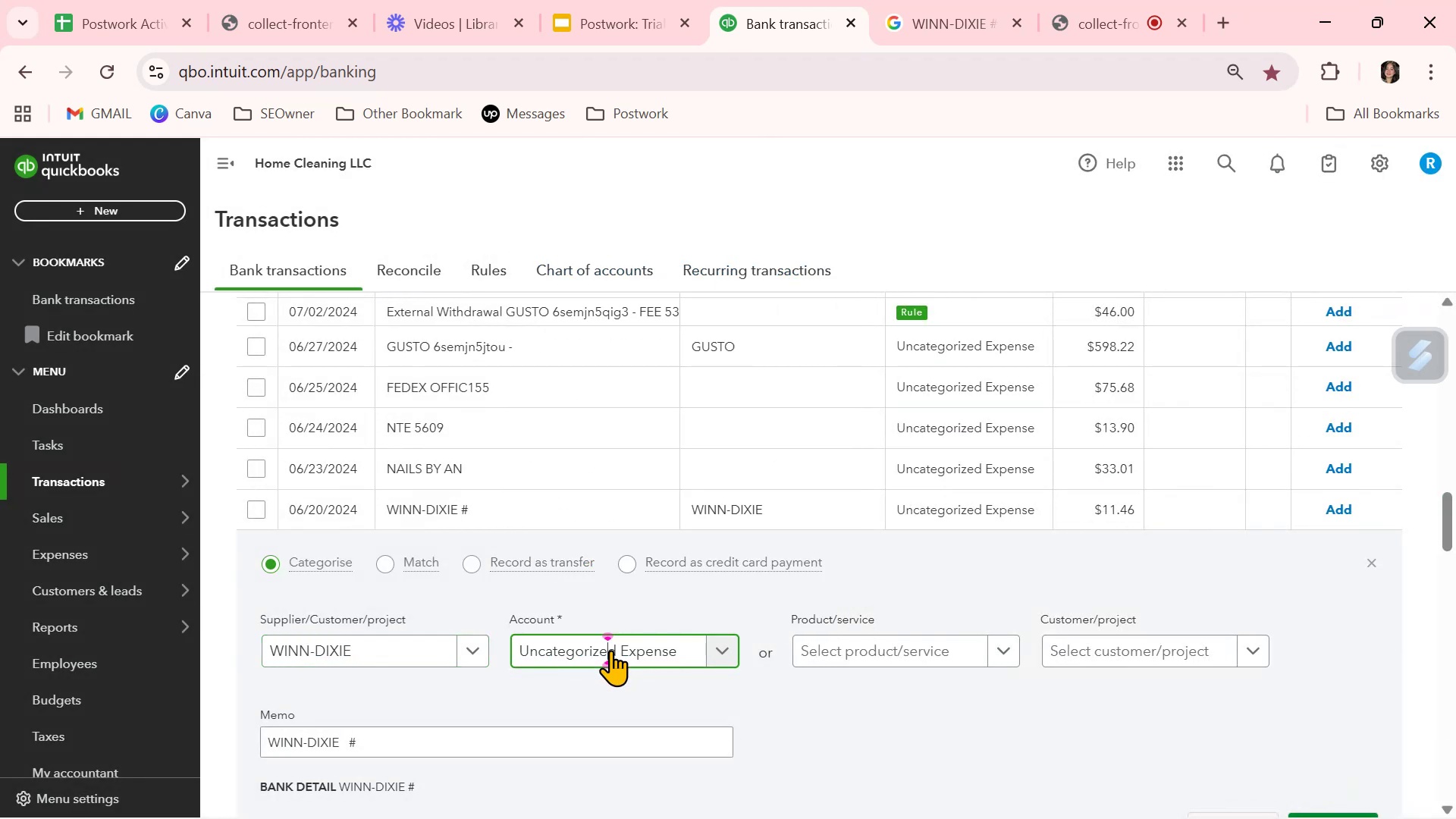 
left_click([610, 650])
 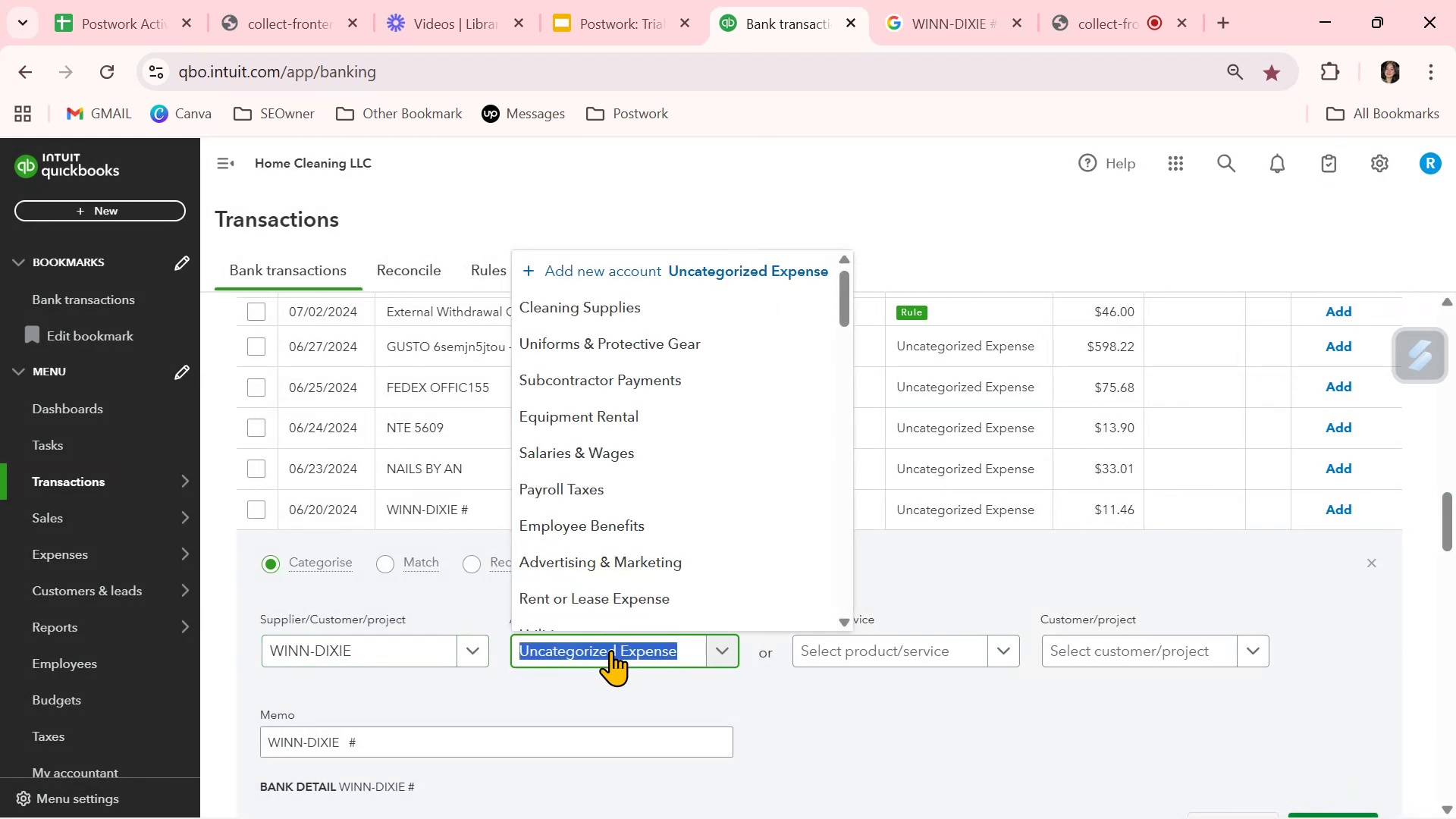 
type(ge)
 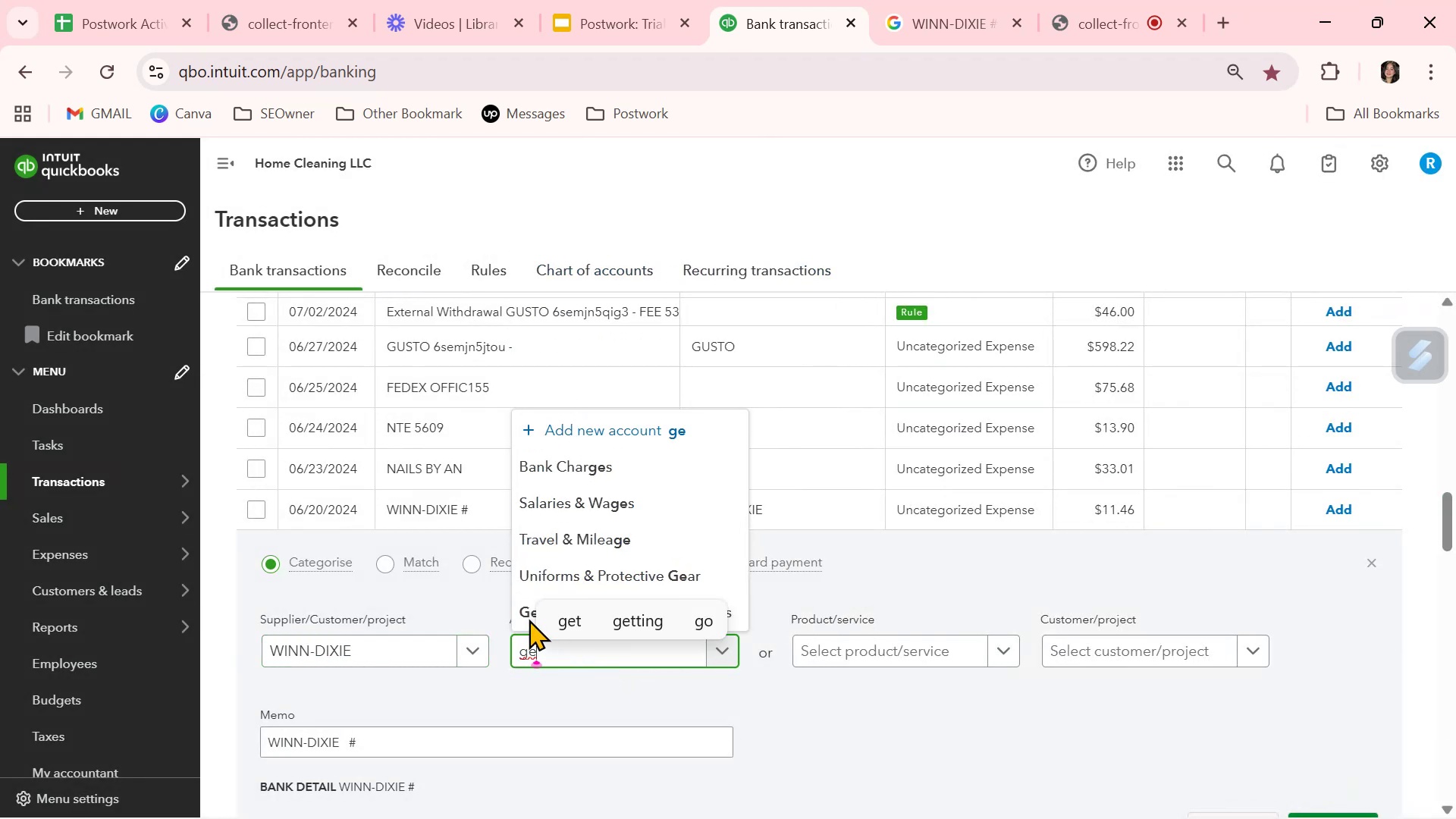 
left_click([519, 613])
 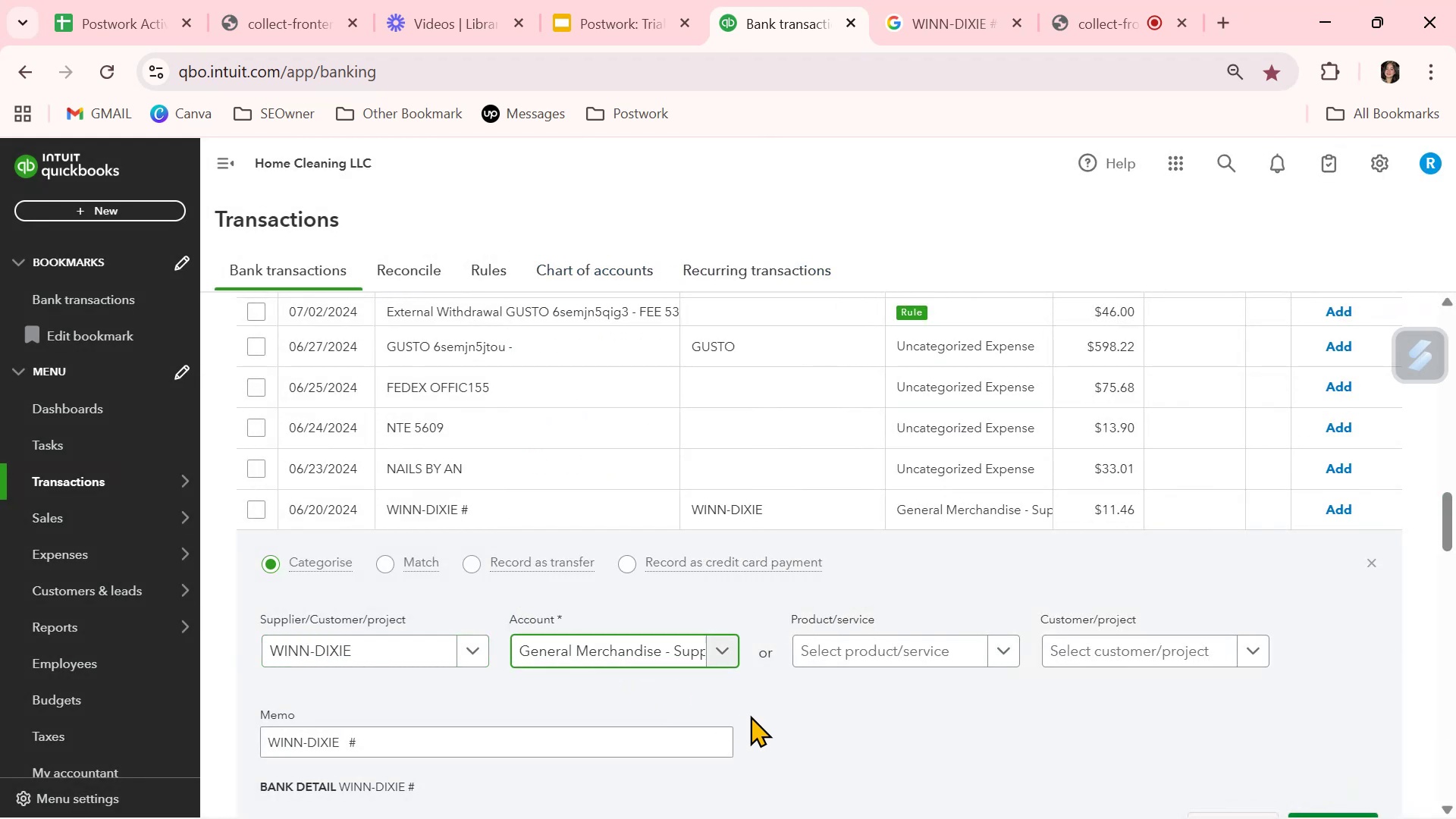 
scroll: coordinate [736, 730], scroll_direction: down, amount: 1.0
 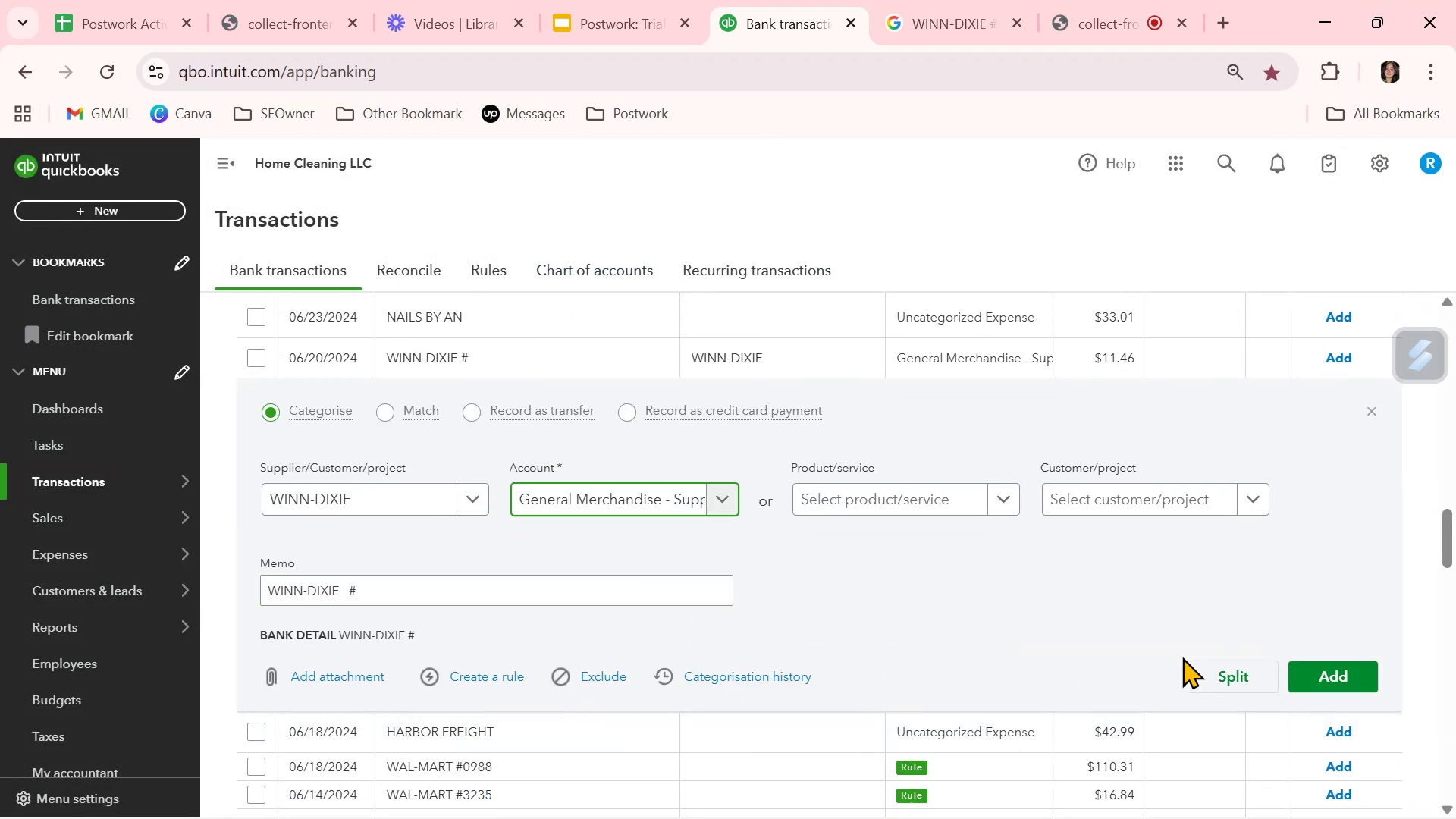 
left_click([1347, 673])
 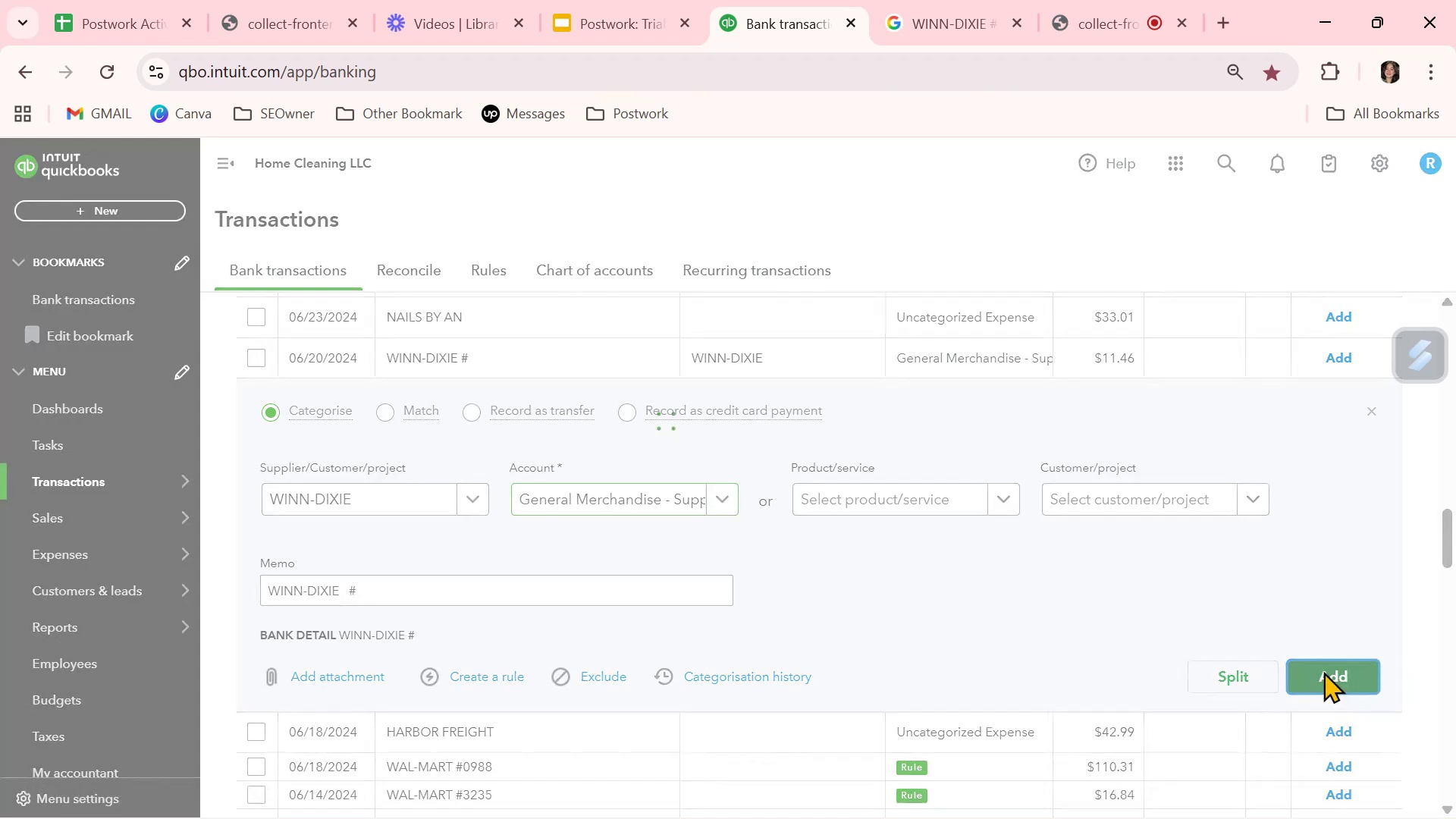 
mouse_move([890, 666])
 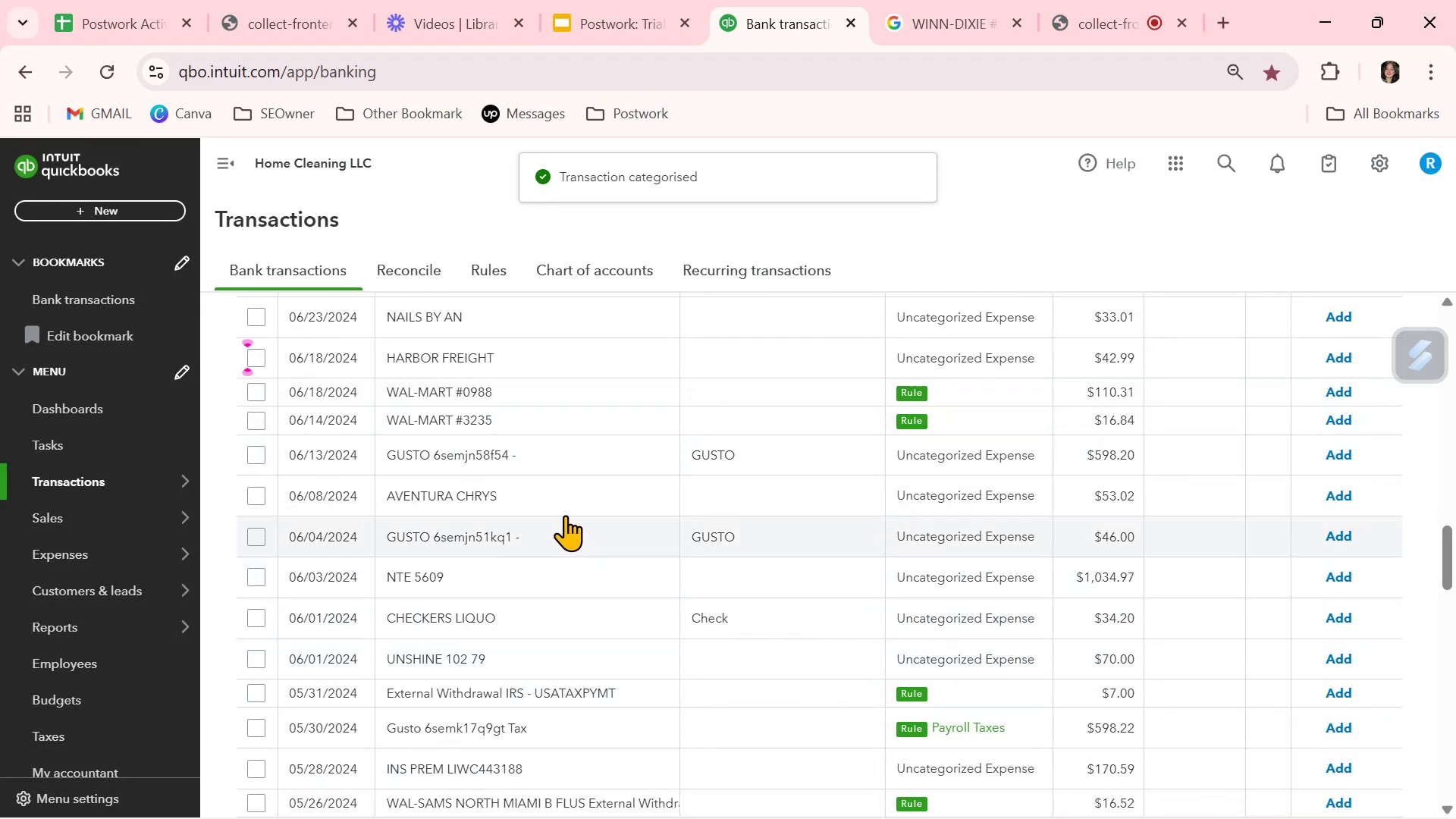 
left_click([565, 497])
 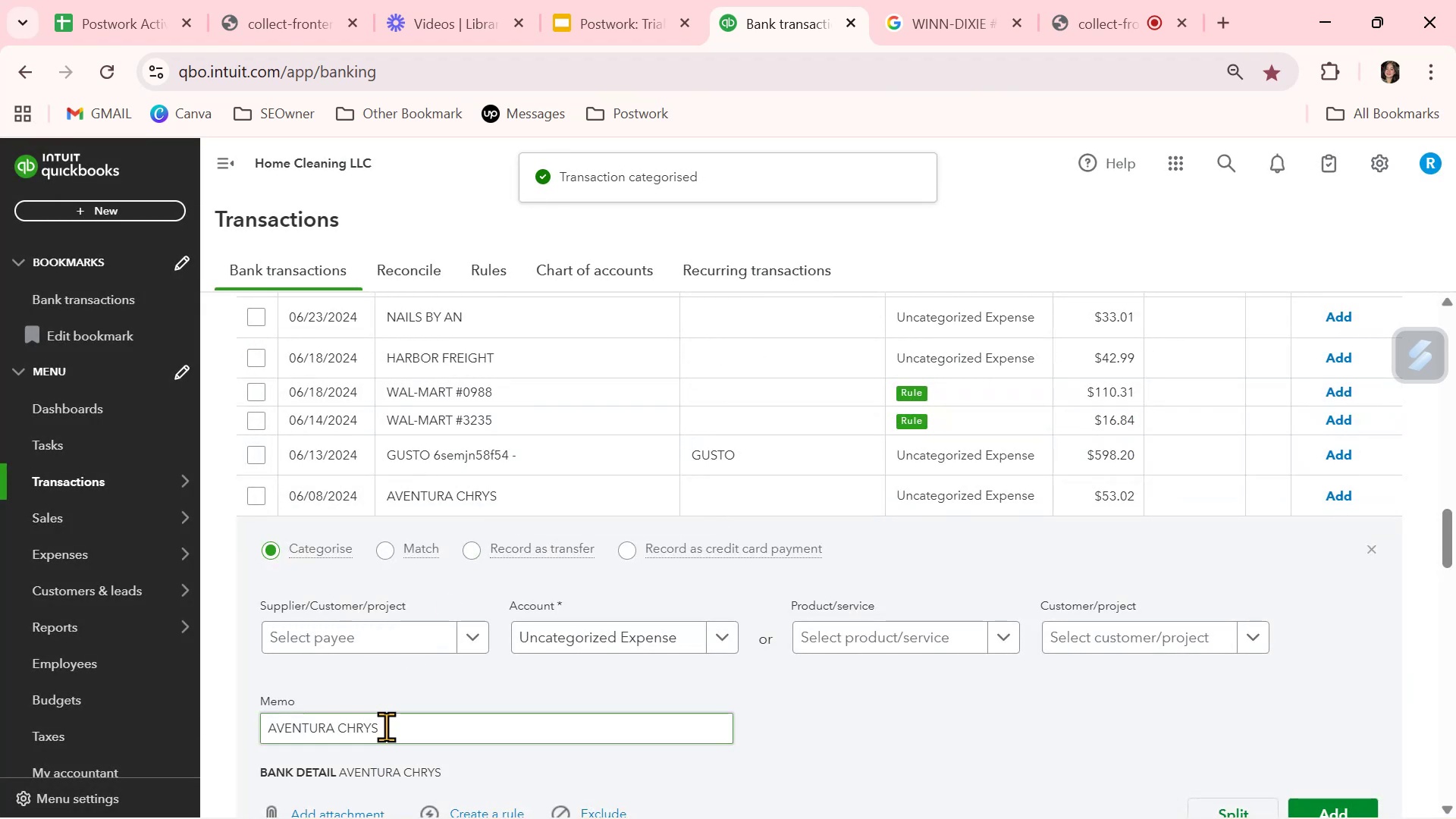 
double_click([386, 726])
 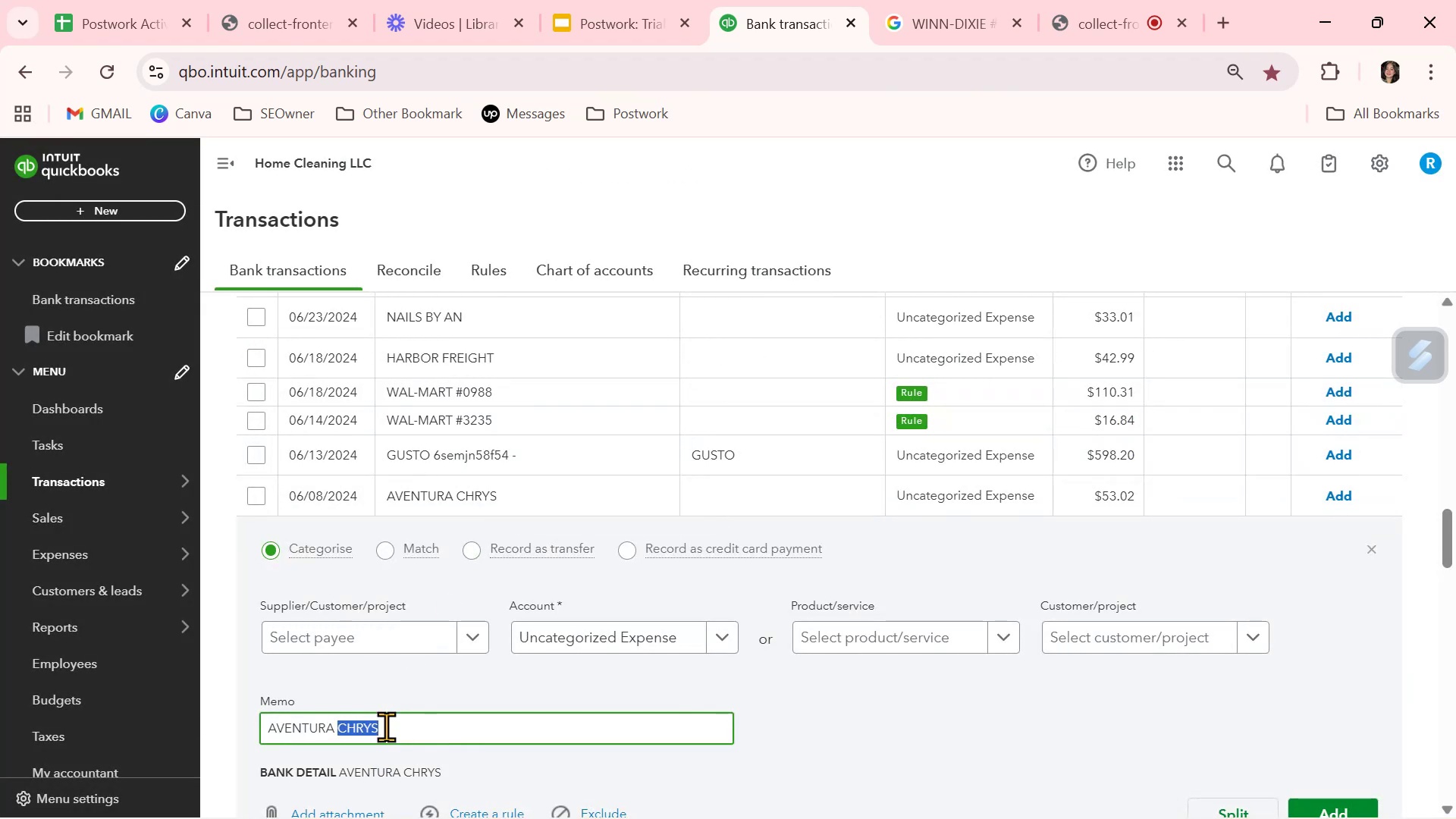 
triple_click([386, 726])
 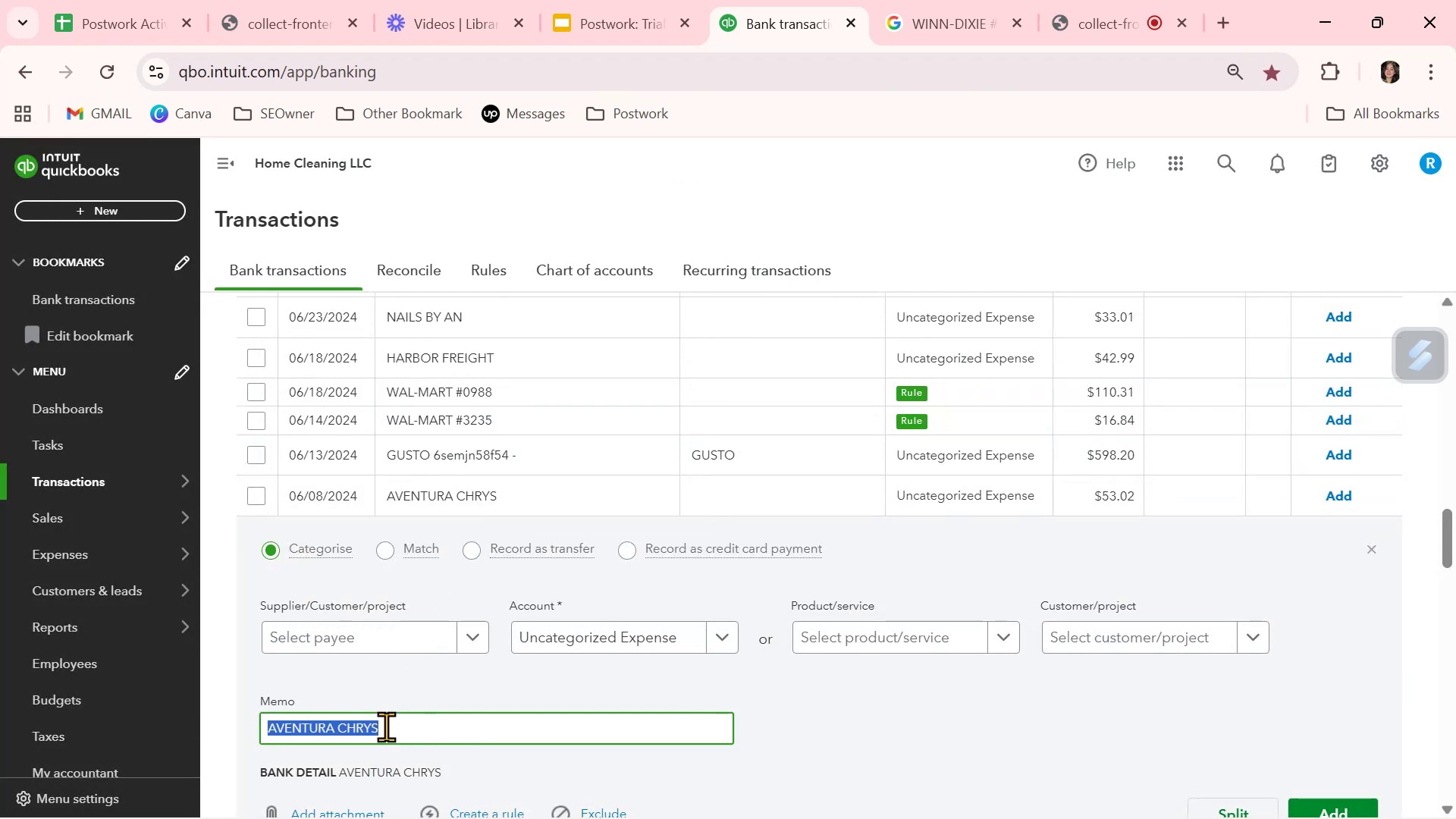 
key(Control+ControlLeft)
 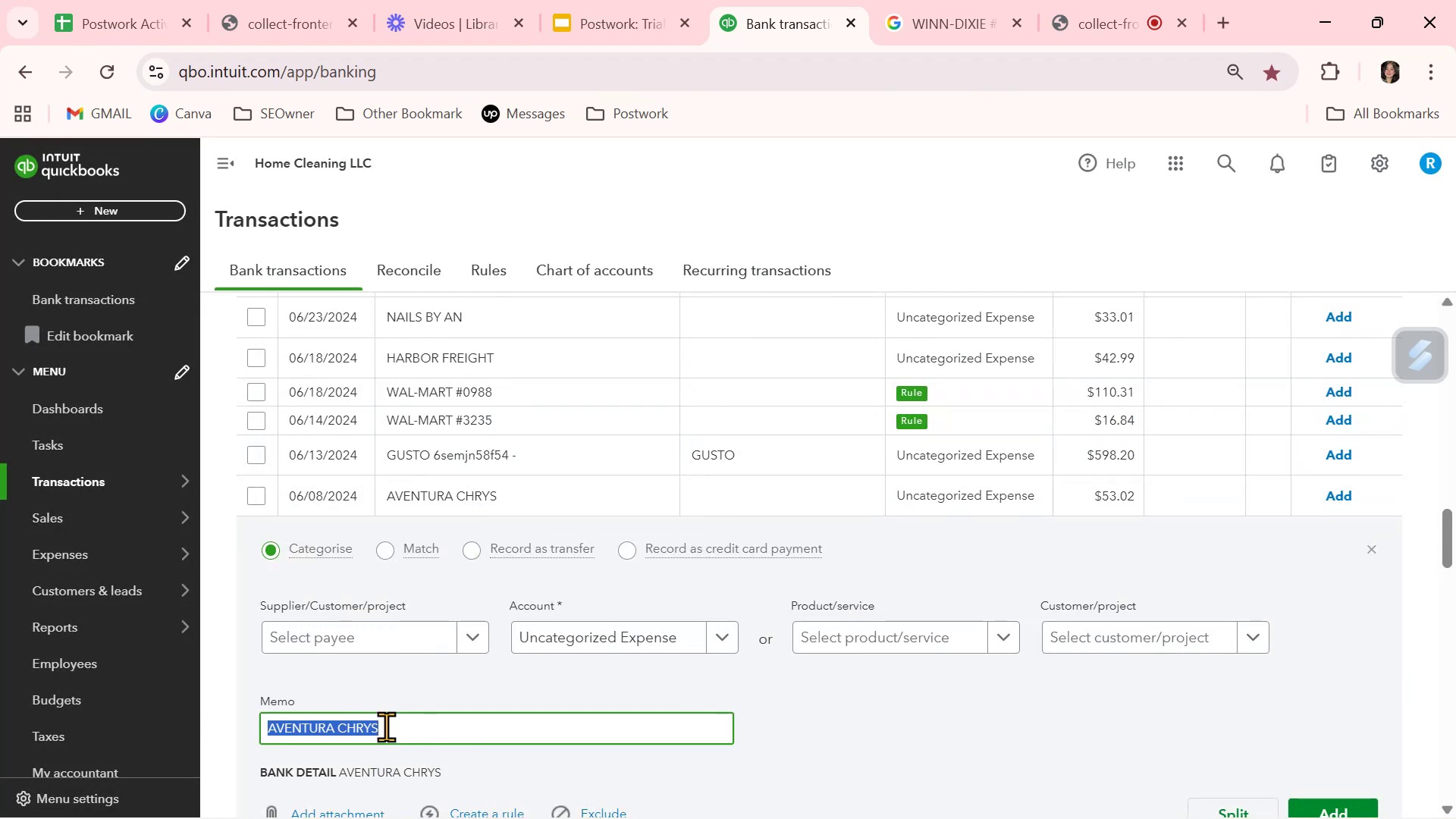 
key(Control+C)
 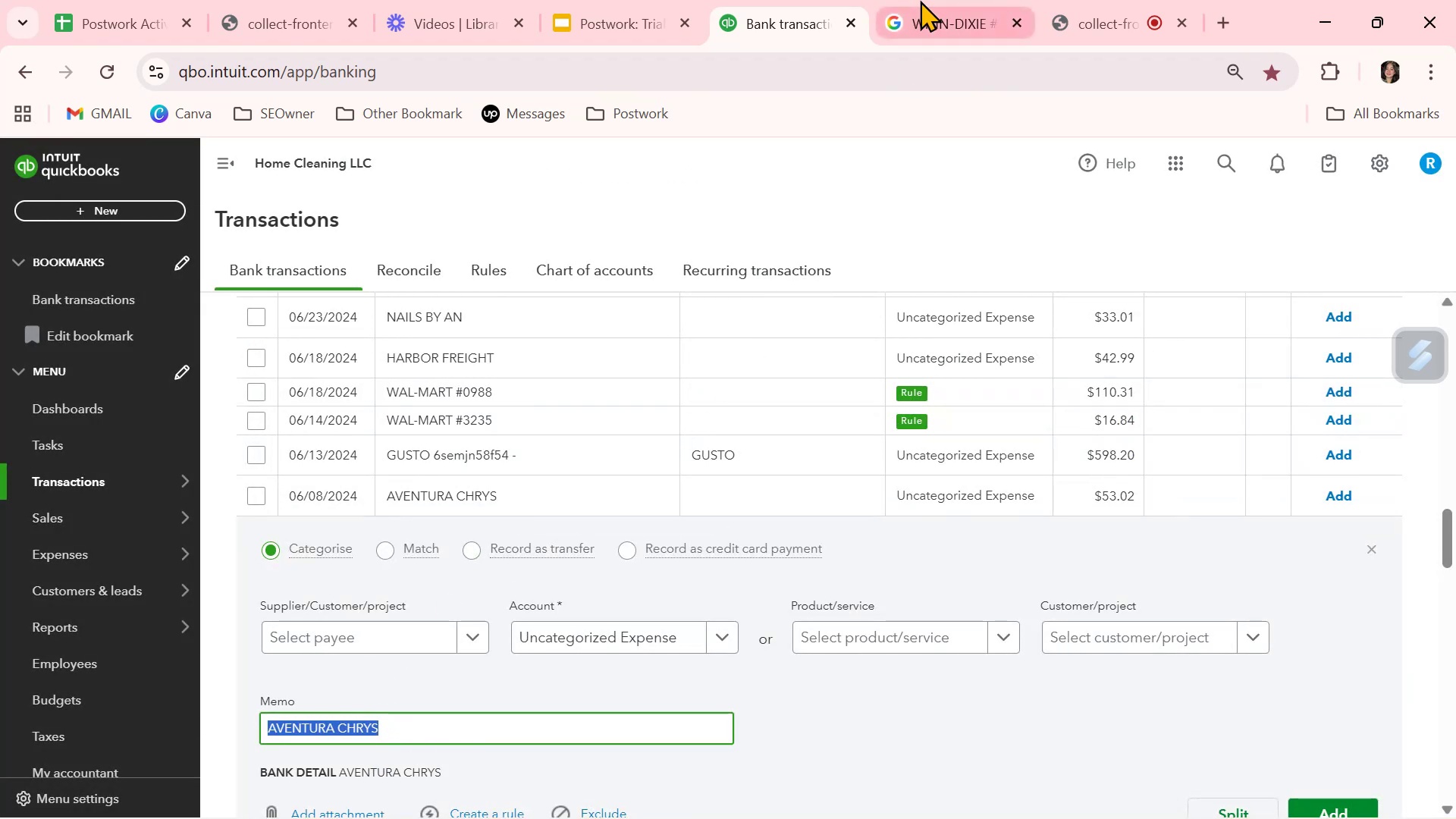 
left_click([921, 9])
 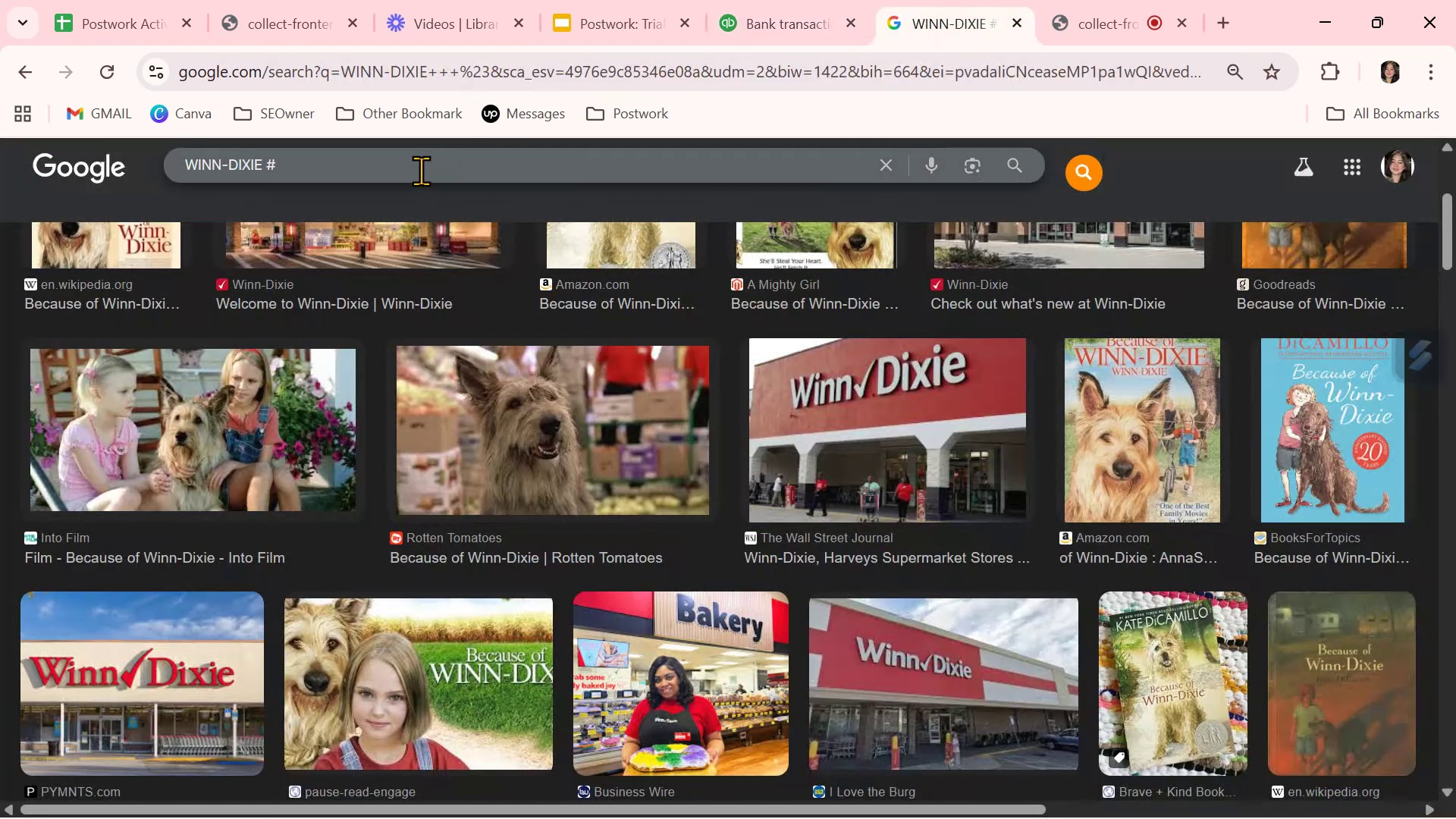 
double_click([421, 171])
 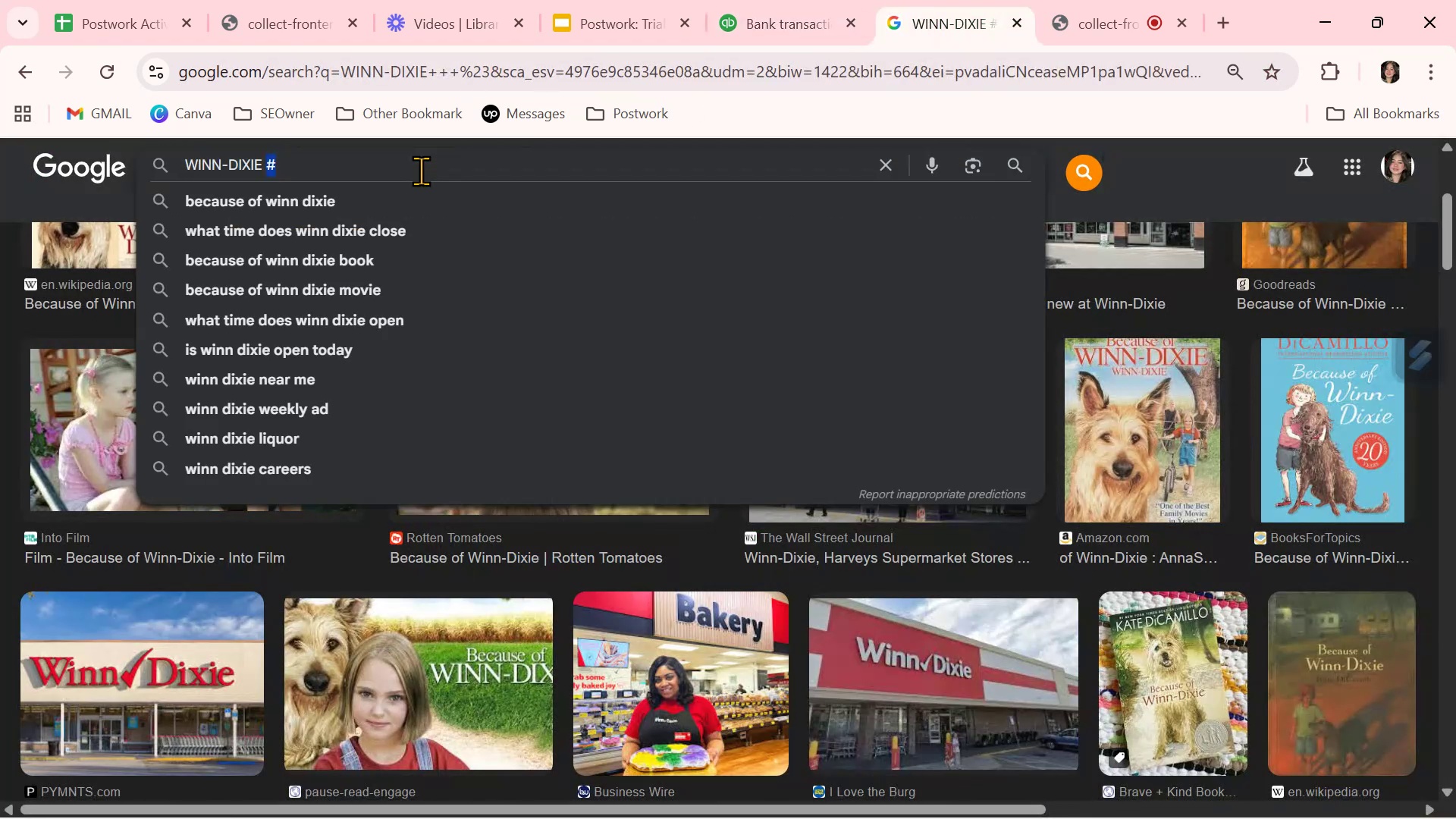 
triple_click([421, 171])
 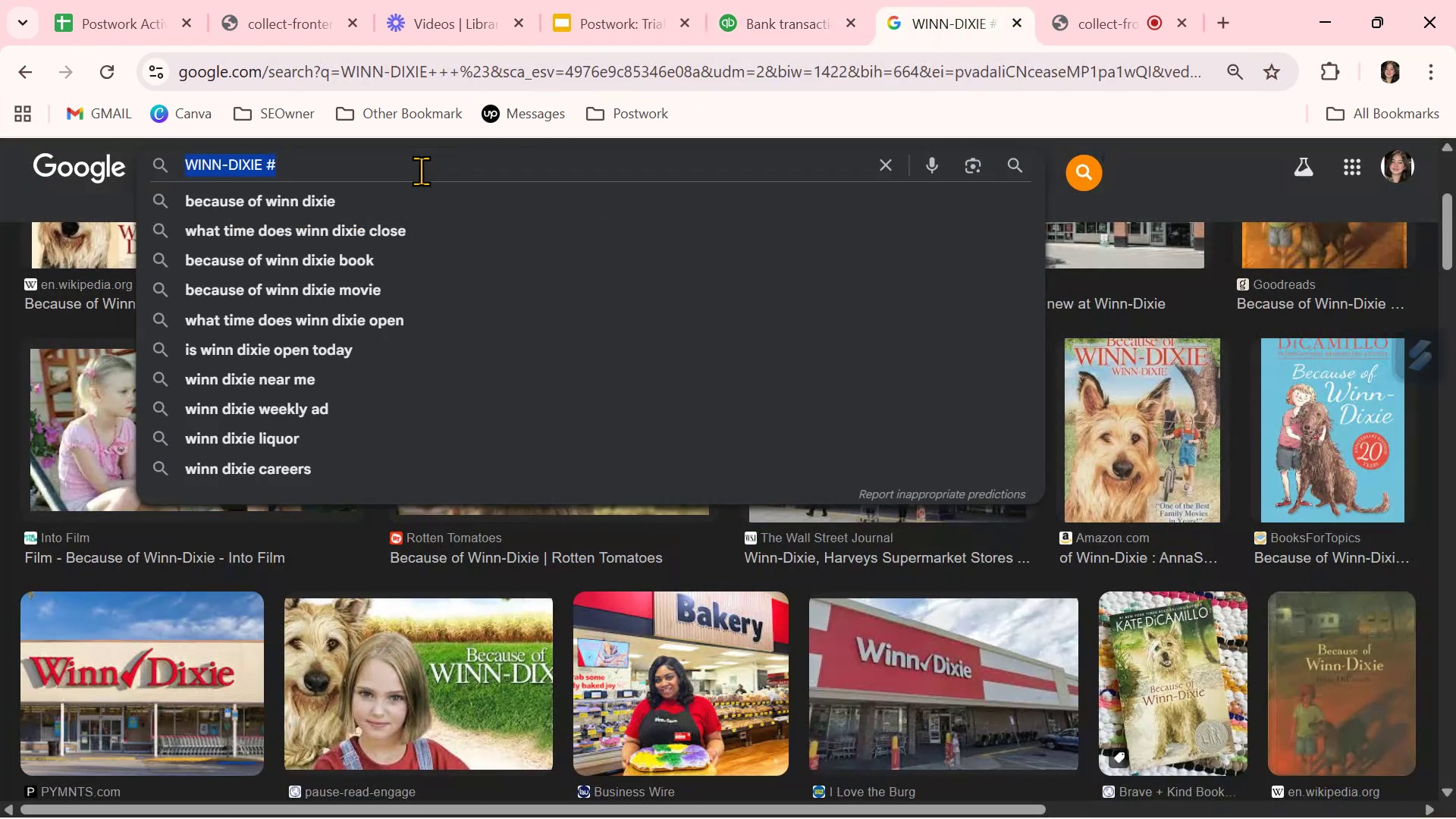 
key(Control+ControlLeft)
 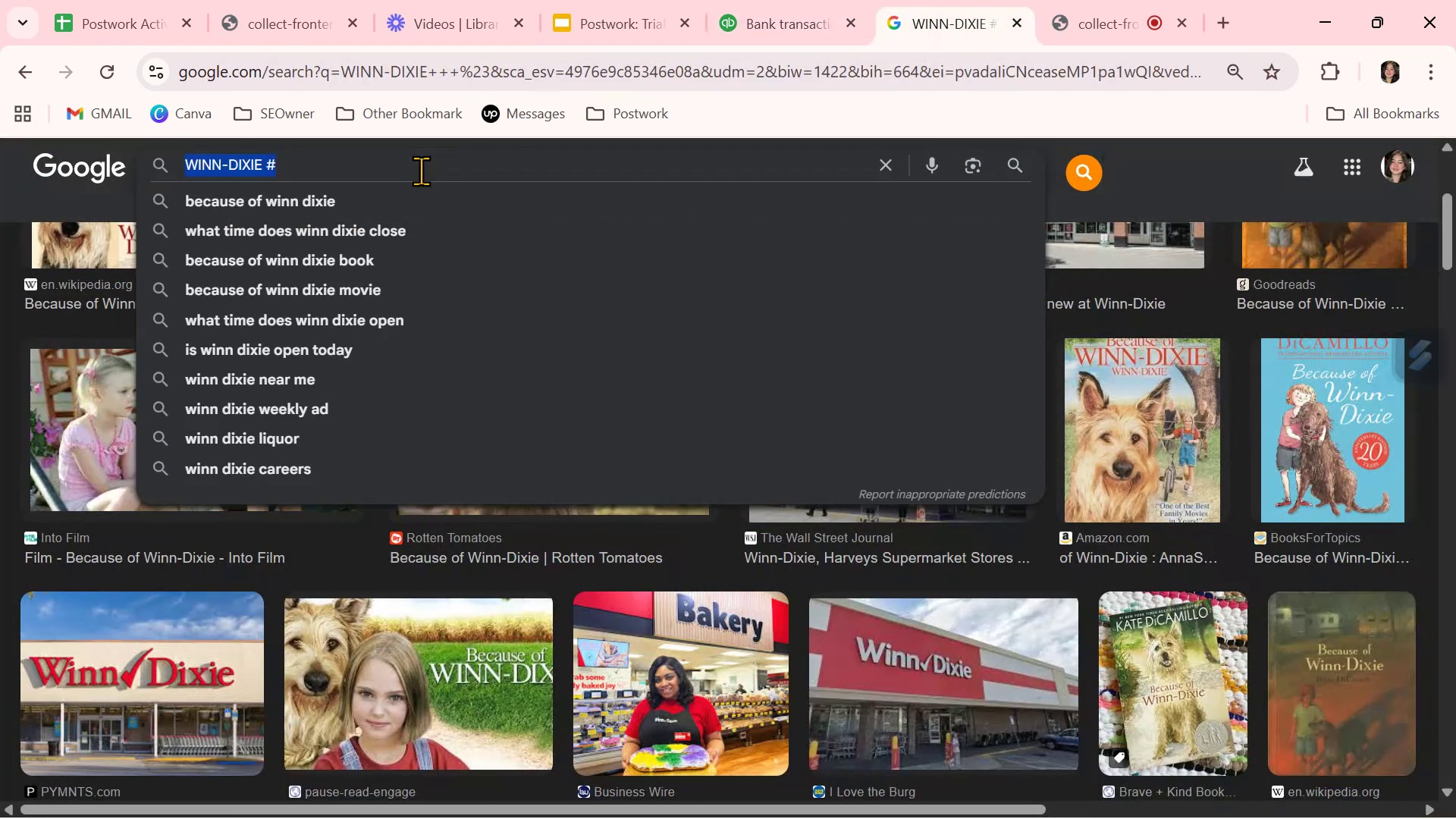 
key(Control+V)
 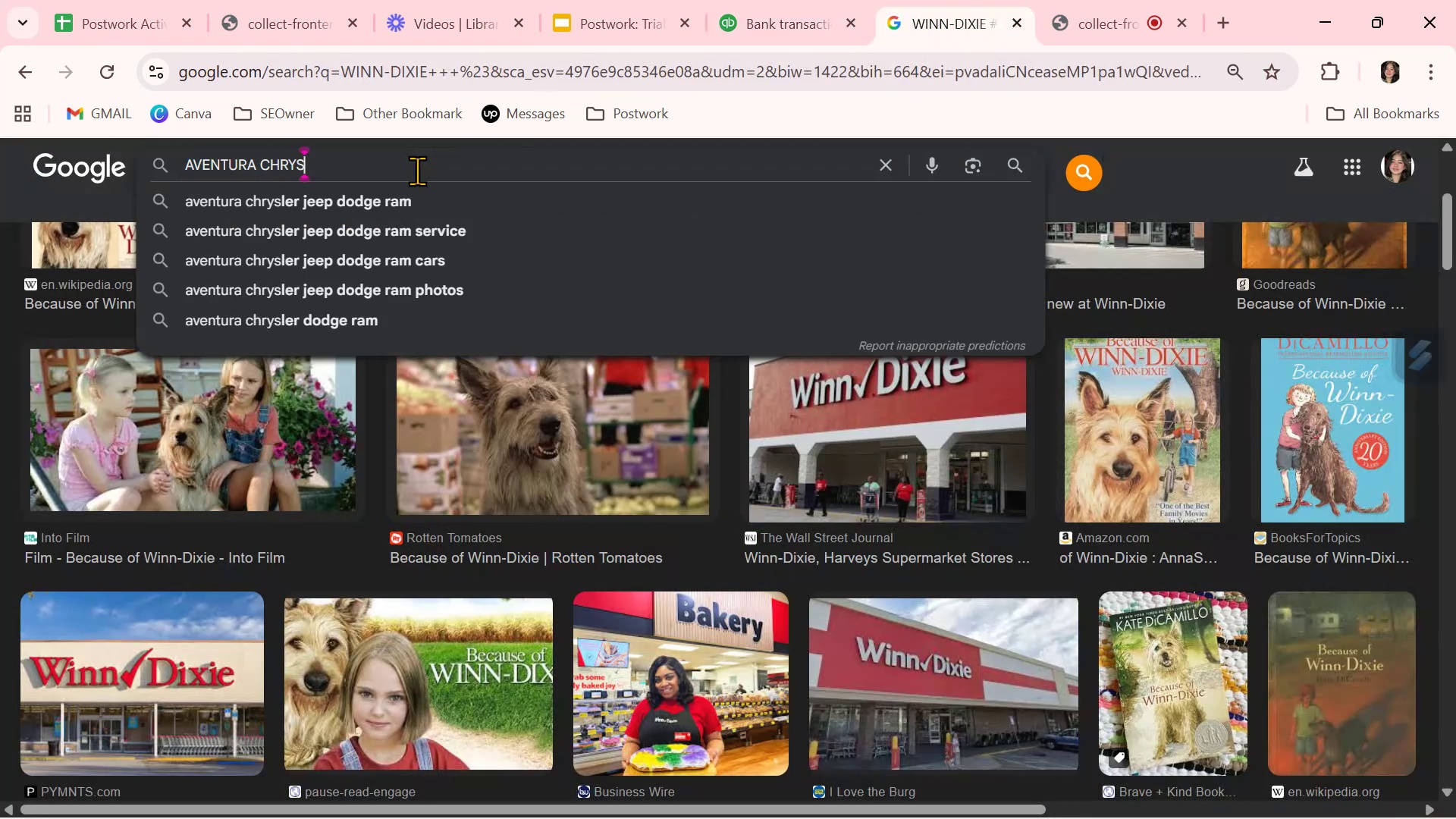 
key(NumpadEnter)
 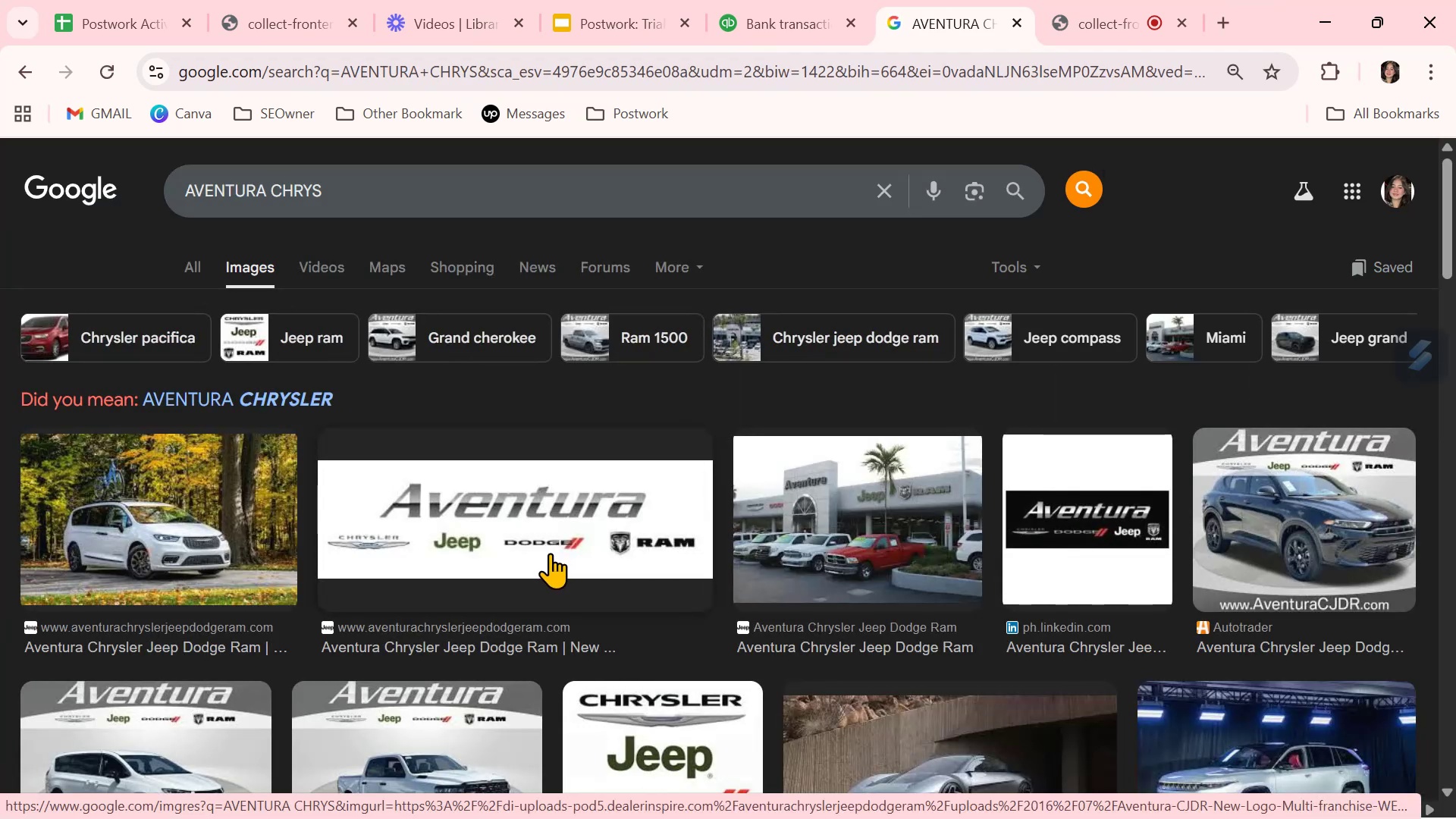 
wait(6.13)
 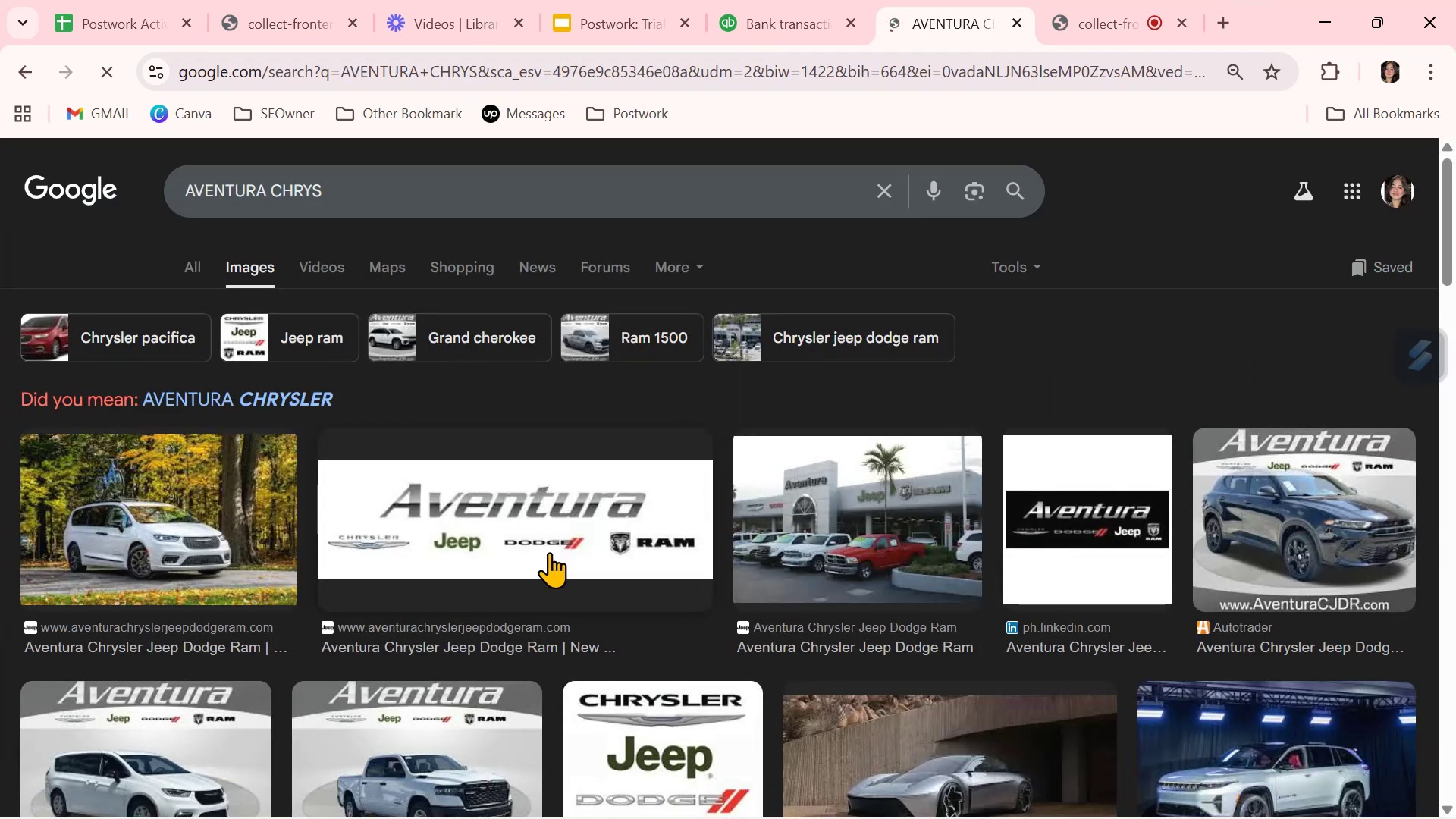 
left_click([767, 10])
 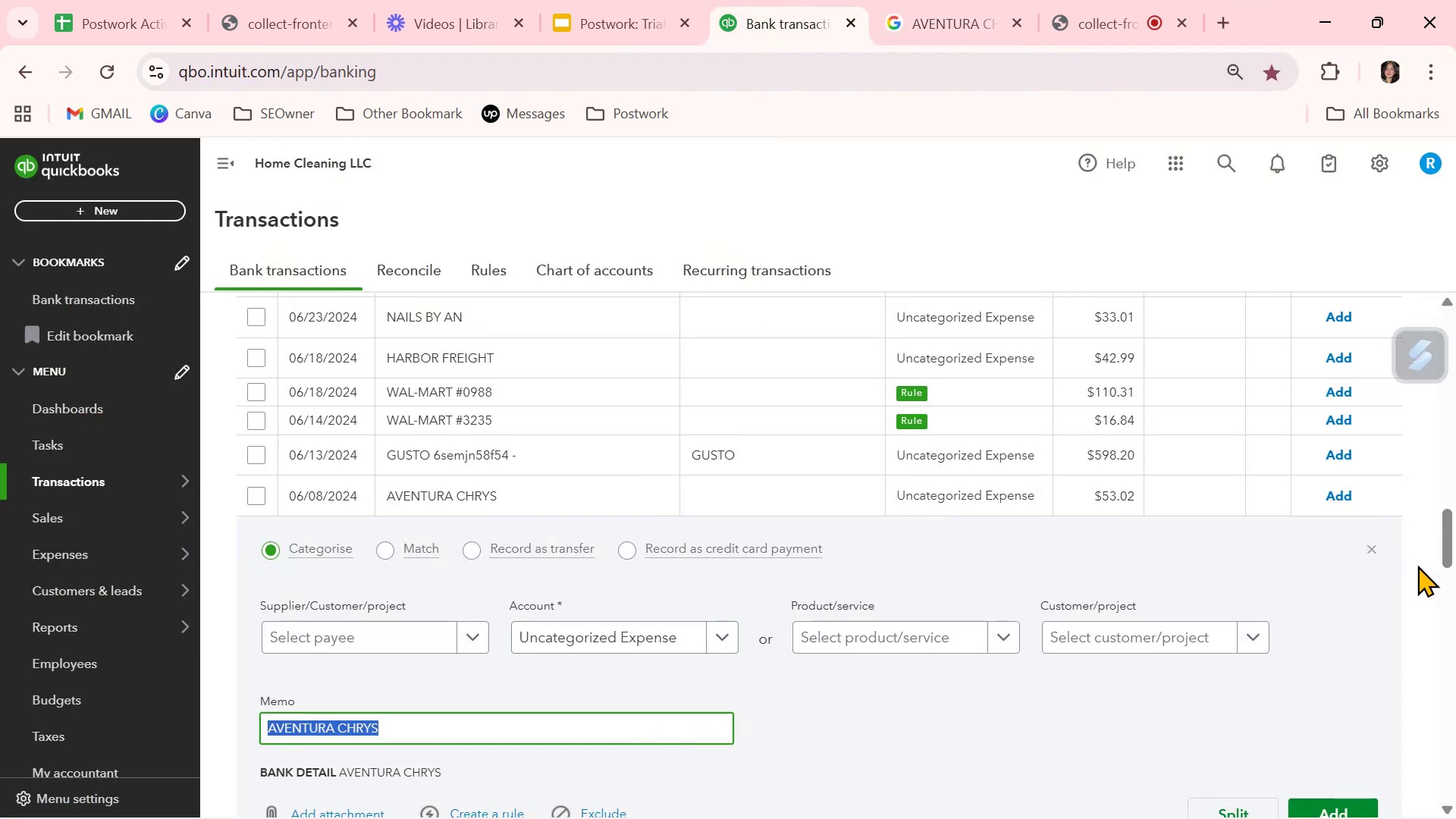 
left_click([1373, 541])
 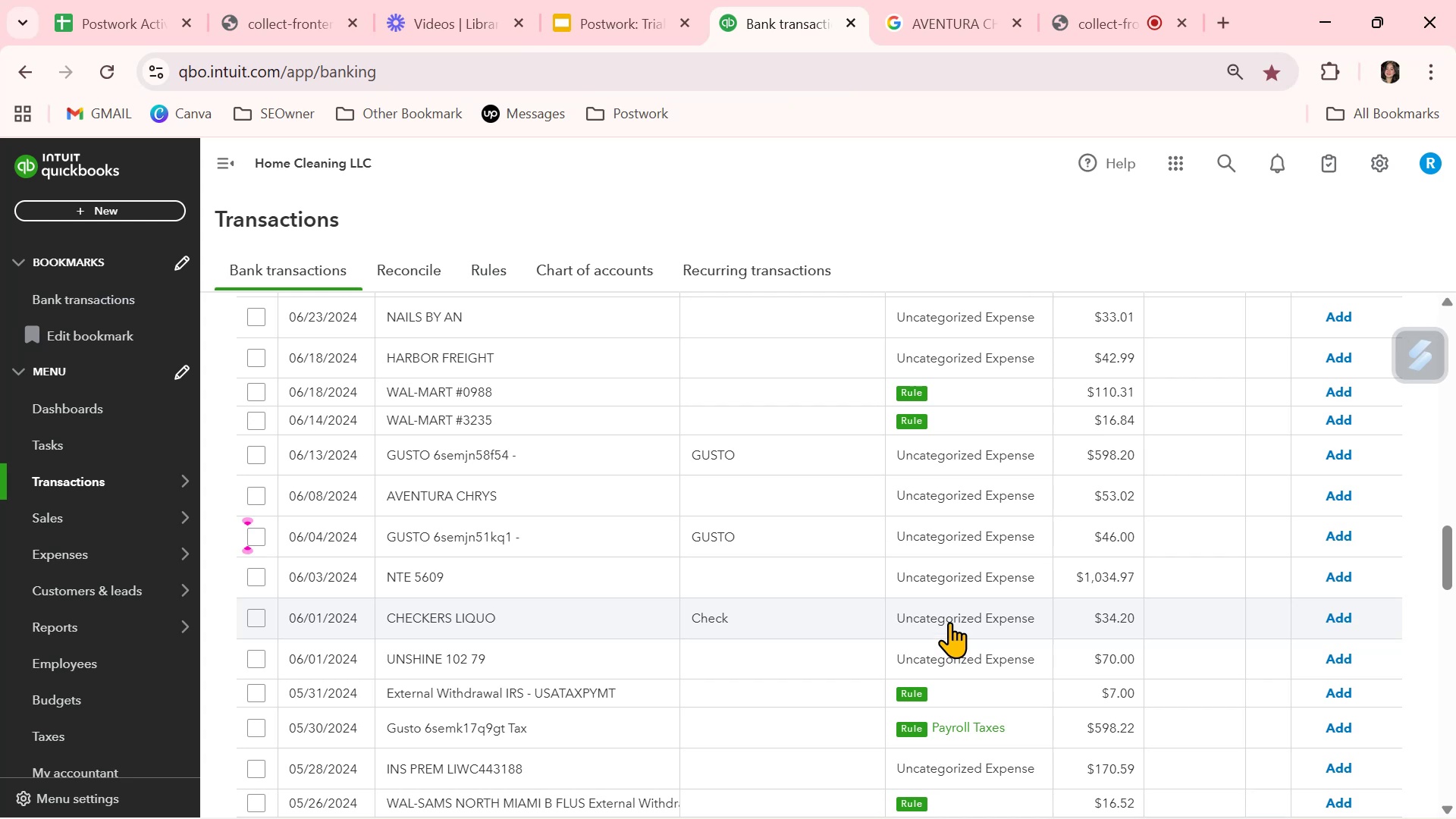 
scroll: coordinate [954, 619], scroll_direction: down, amount: 2.0
 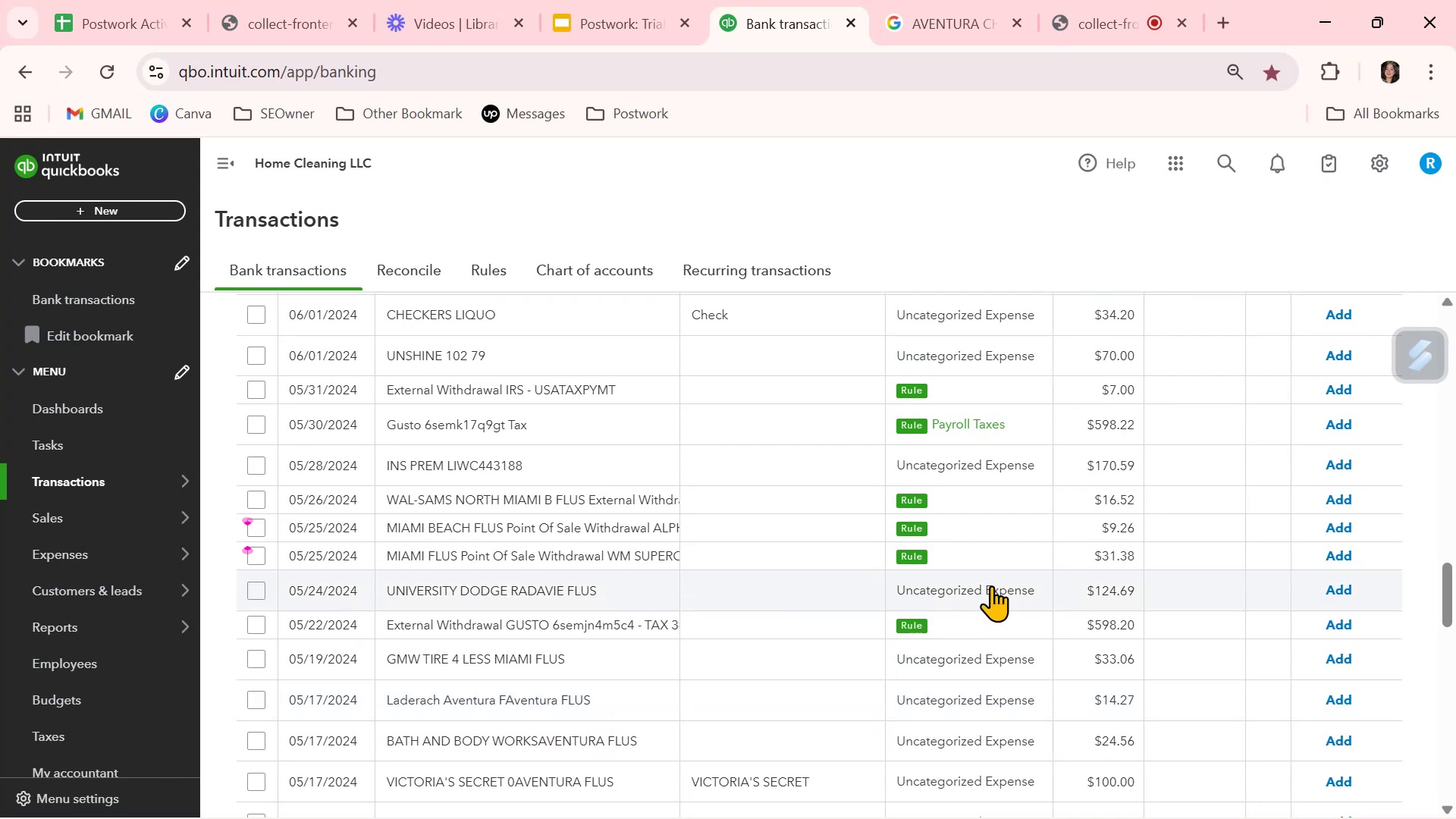 
wait(90.81)
 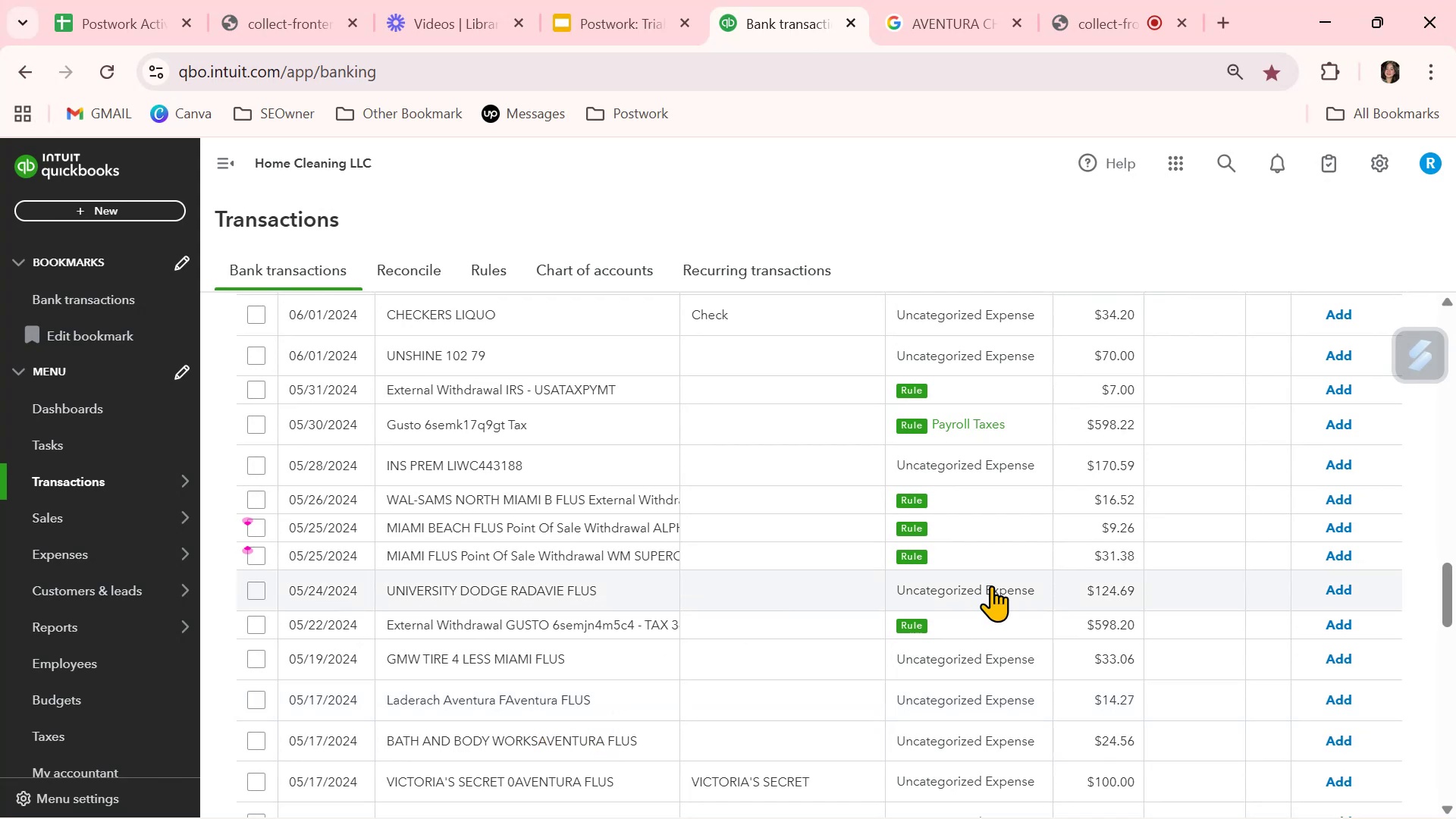 
scroll: coordinate [667, 715], scroll_direction: down, amount: 2.0
 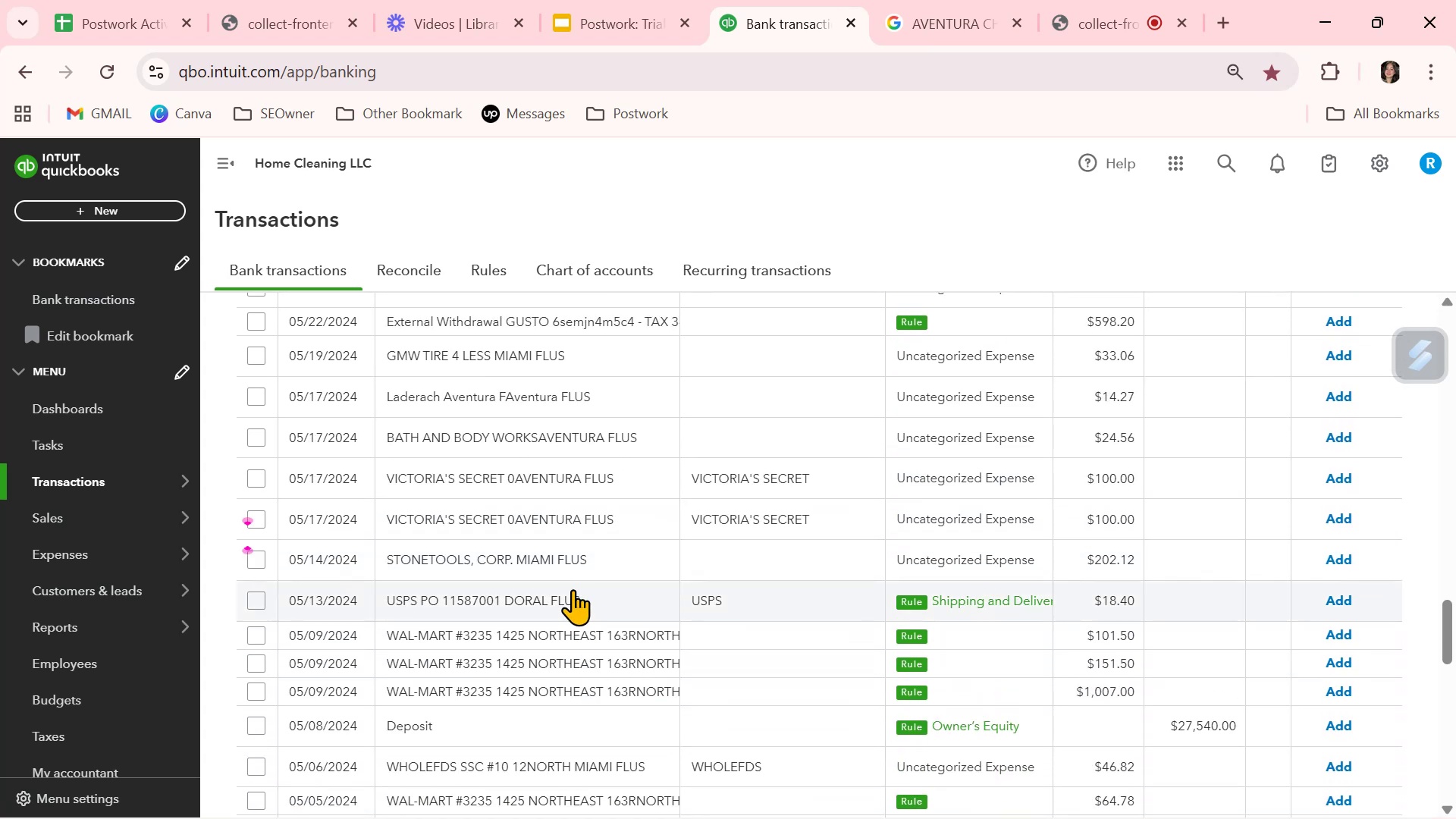 
left_click([566, 559])
 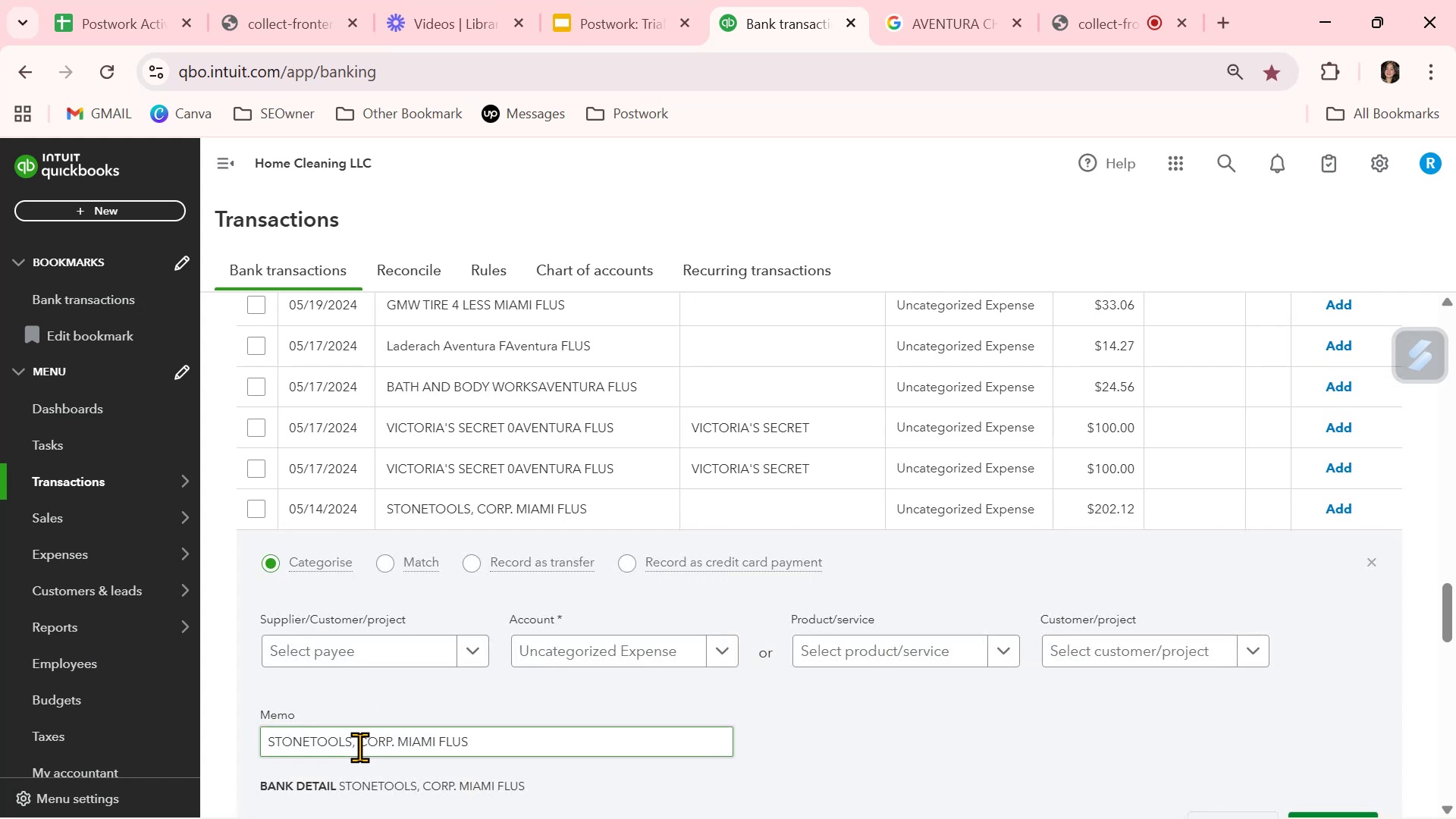 
double_click([359, 747])
 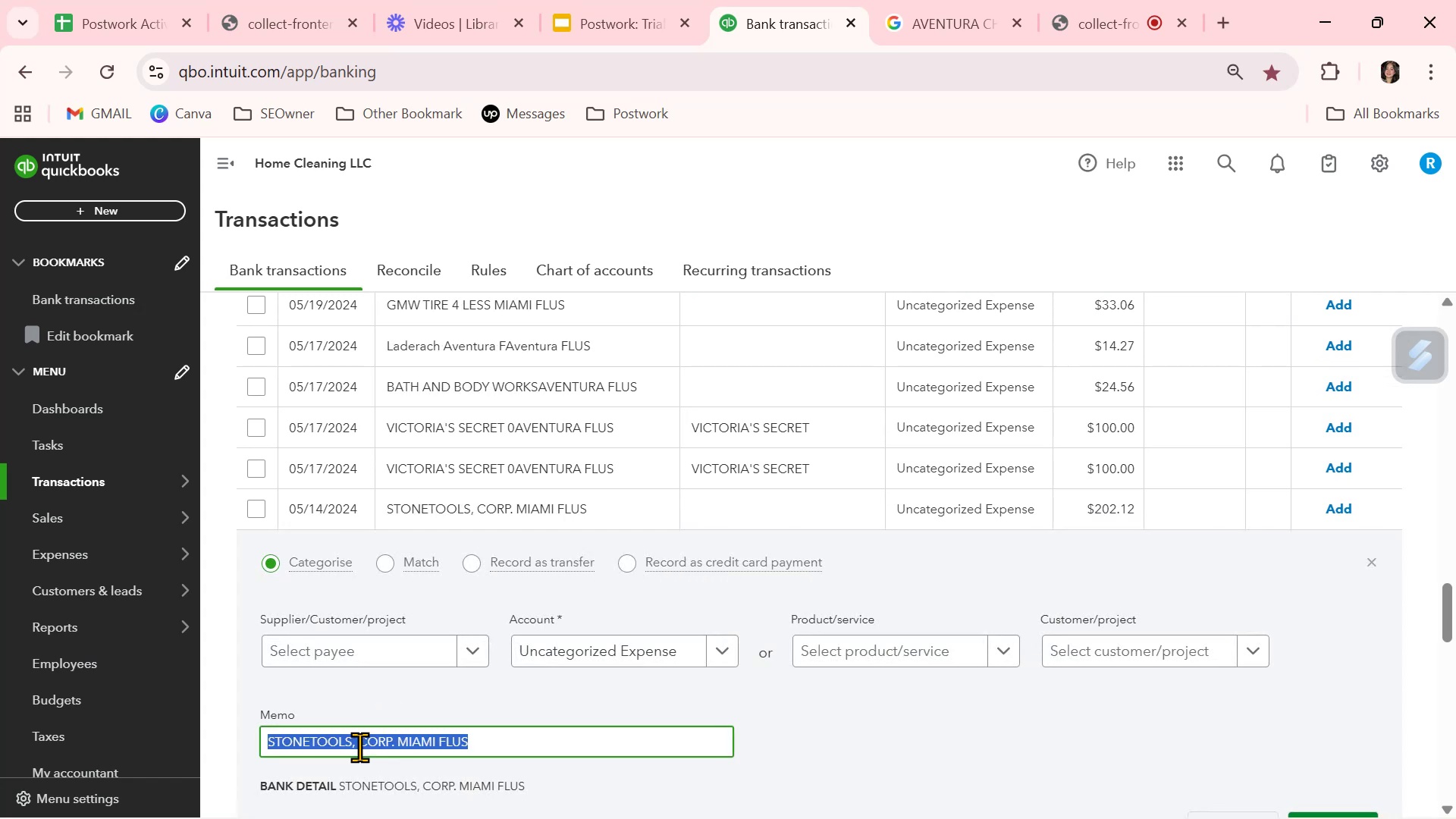 
triple_click([359, 747])
 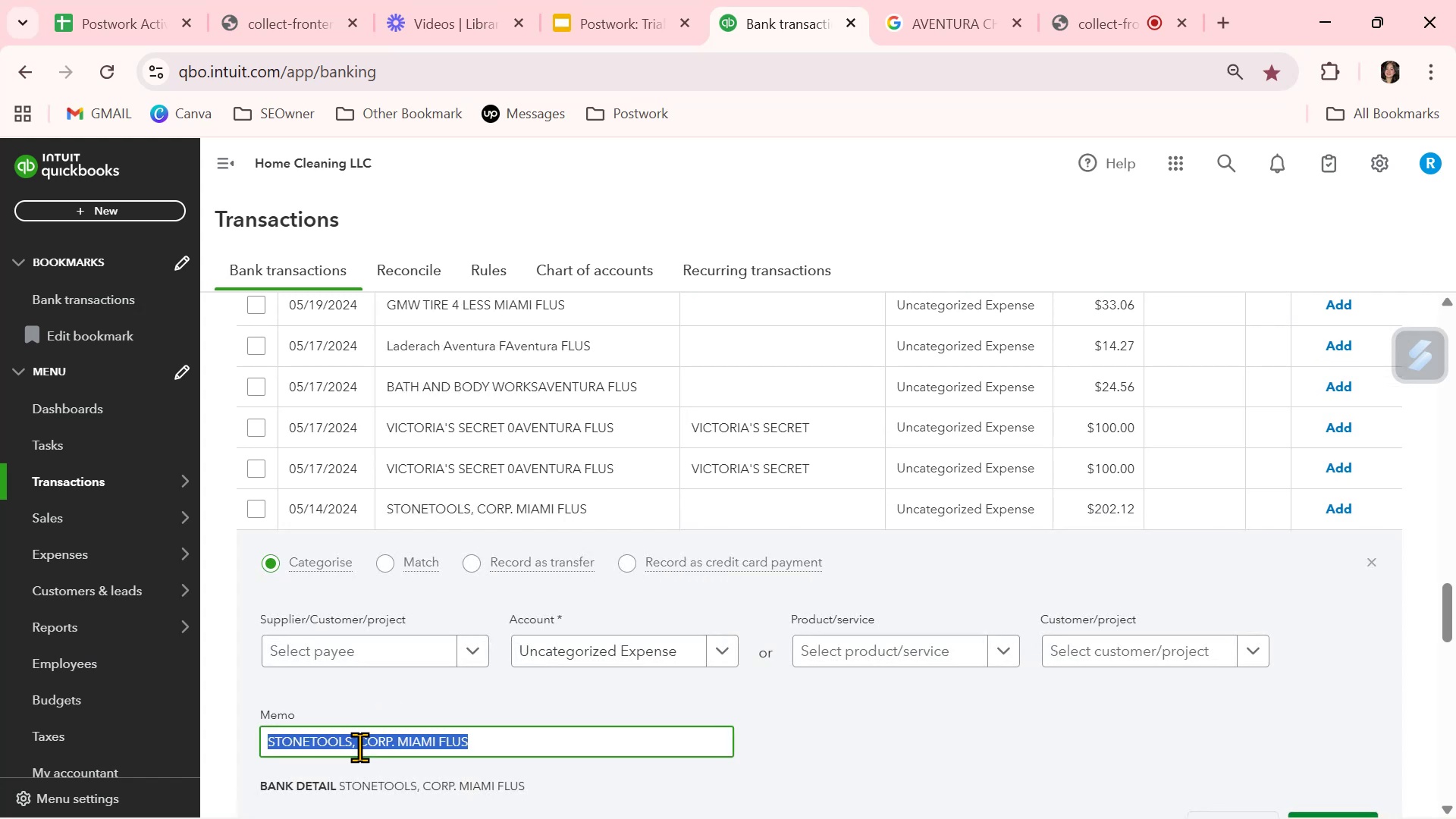 
key(Control+ControlLeft)
 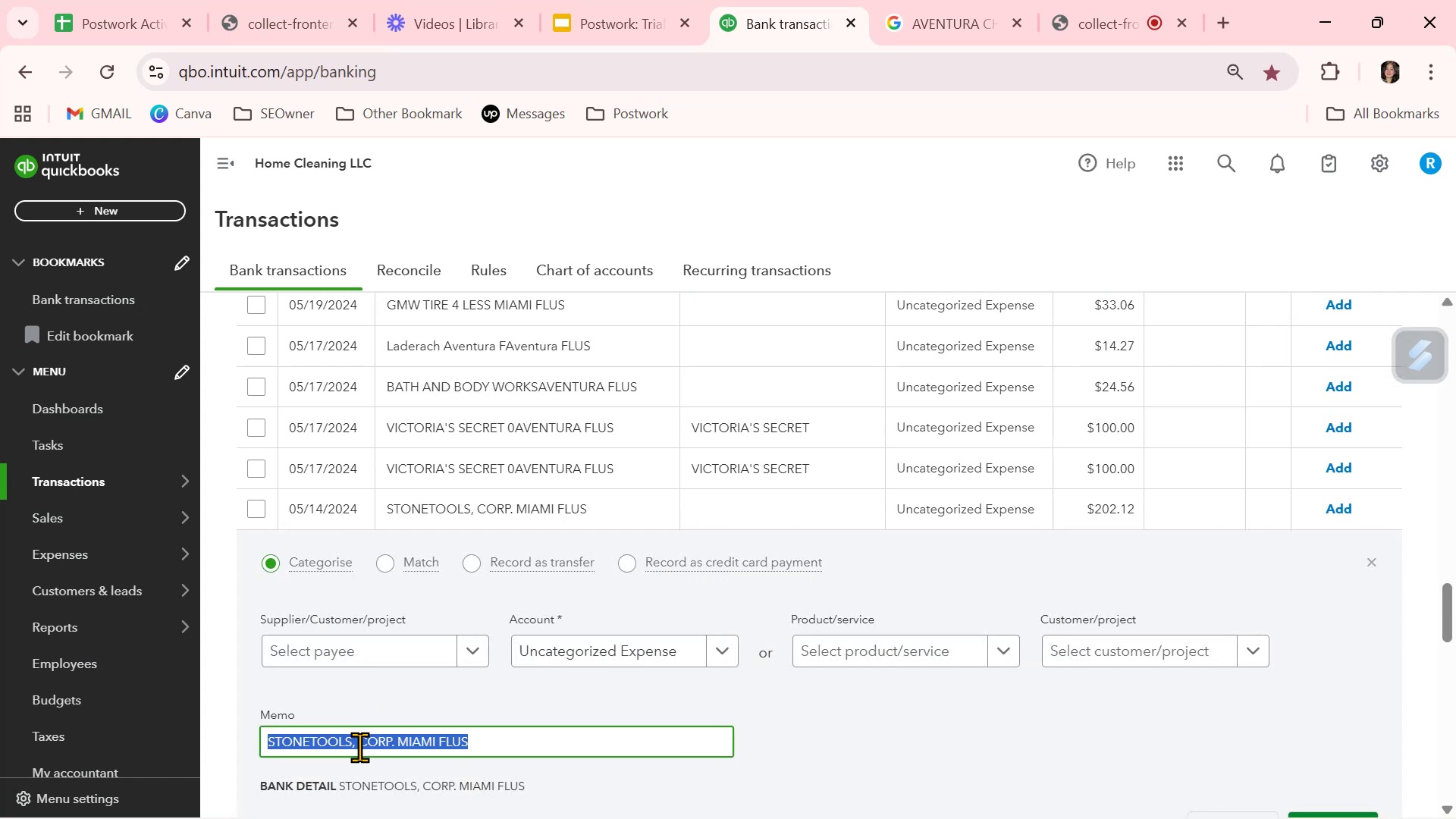 
key(Control+C)
 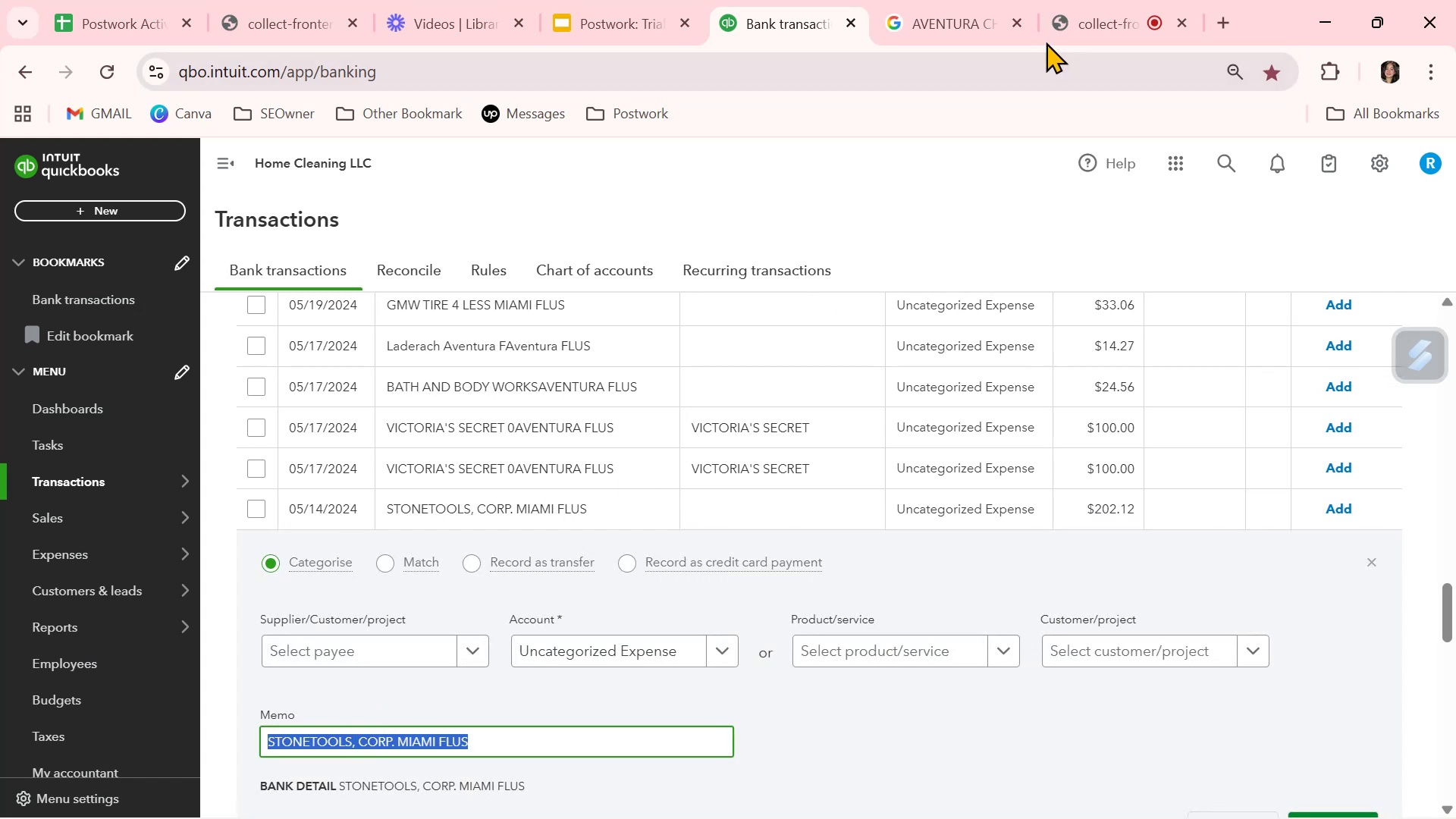 
left_click([966, 17])
 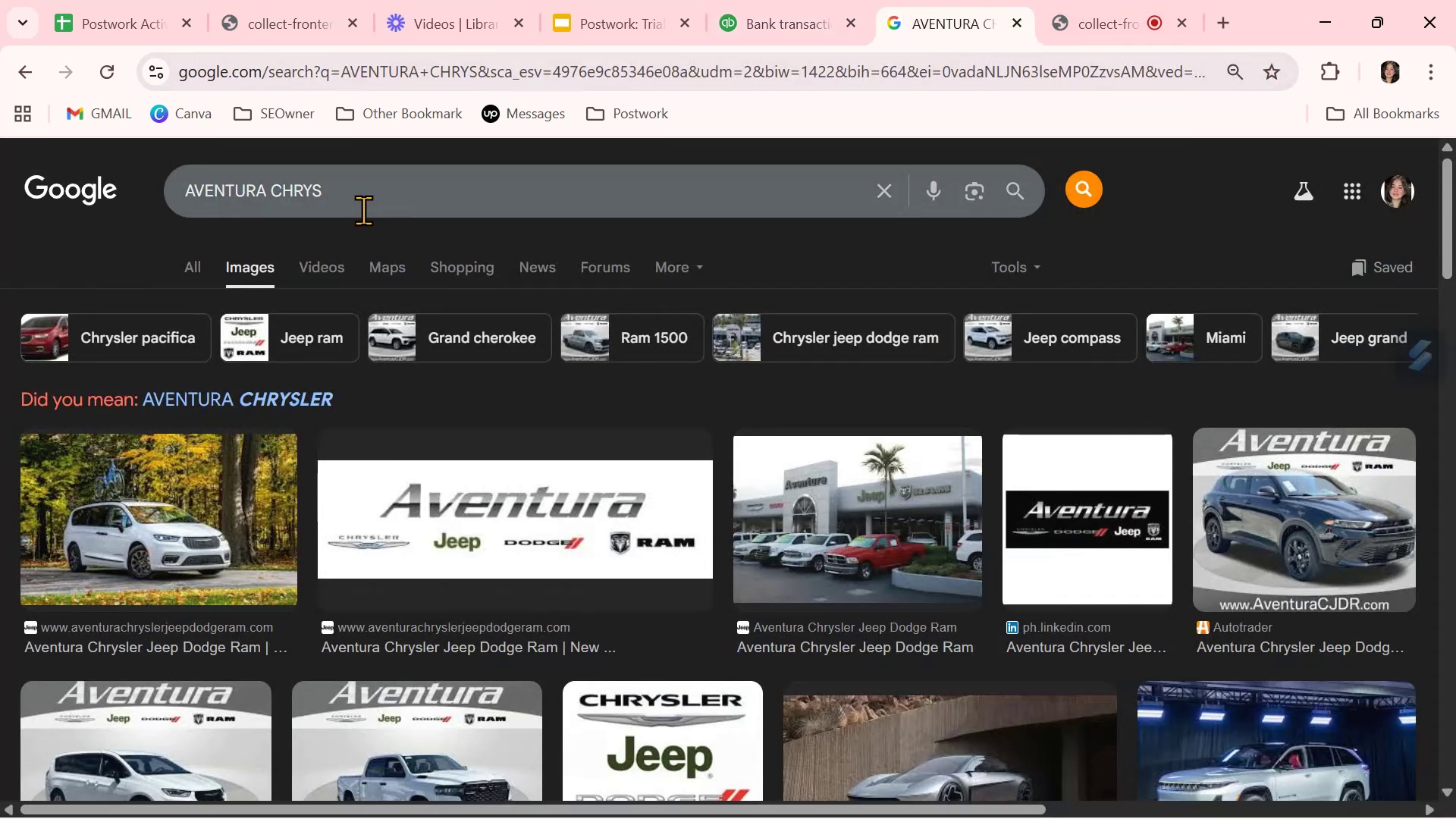 
double_click([363, 209])
 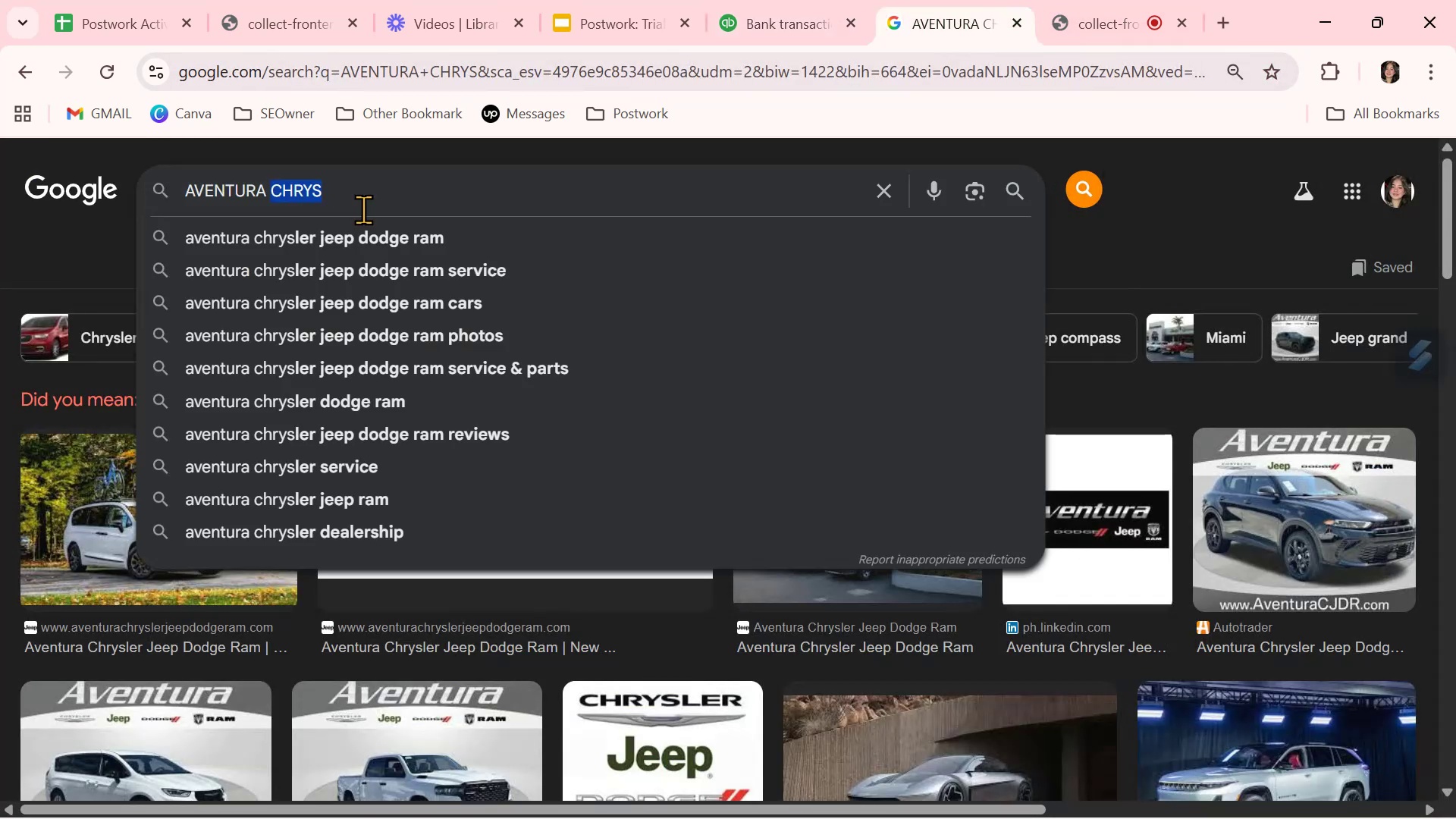 
triple_click([363, 209])
 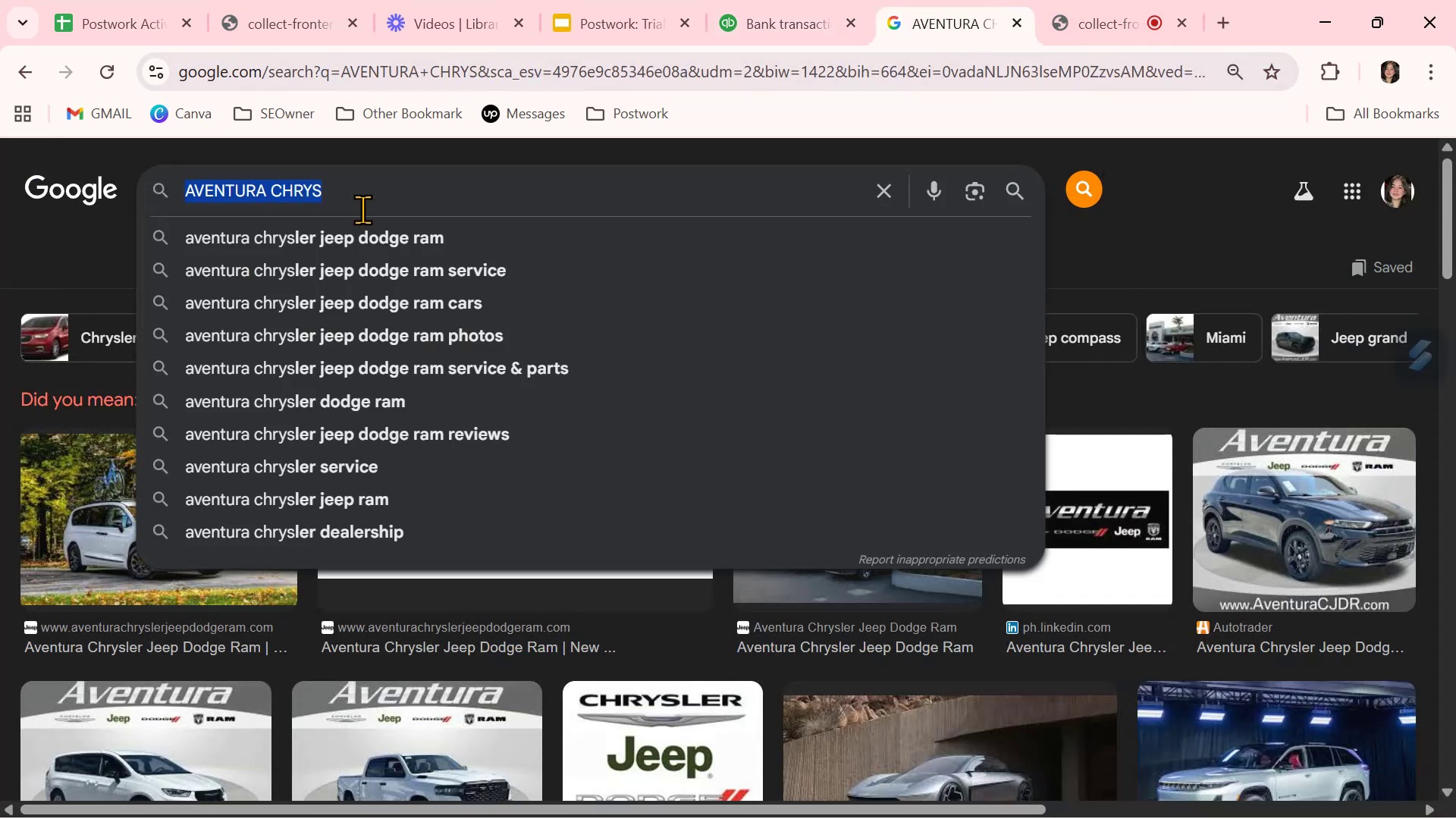 
key(Control+ControlLeft)
 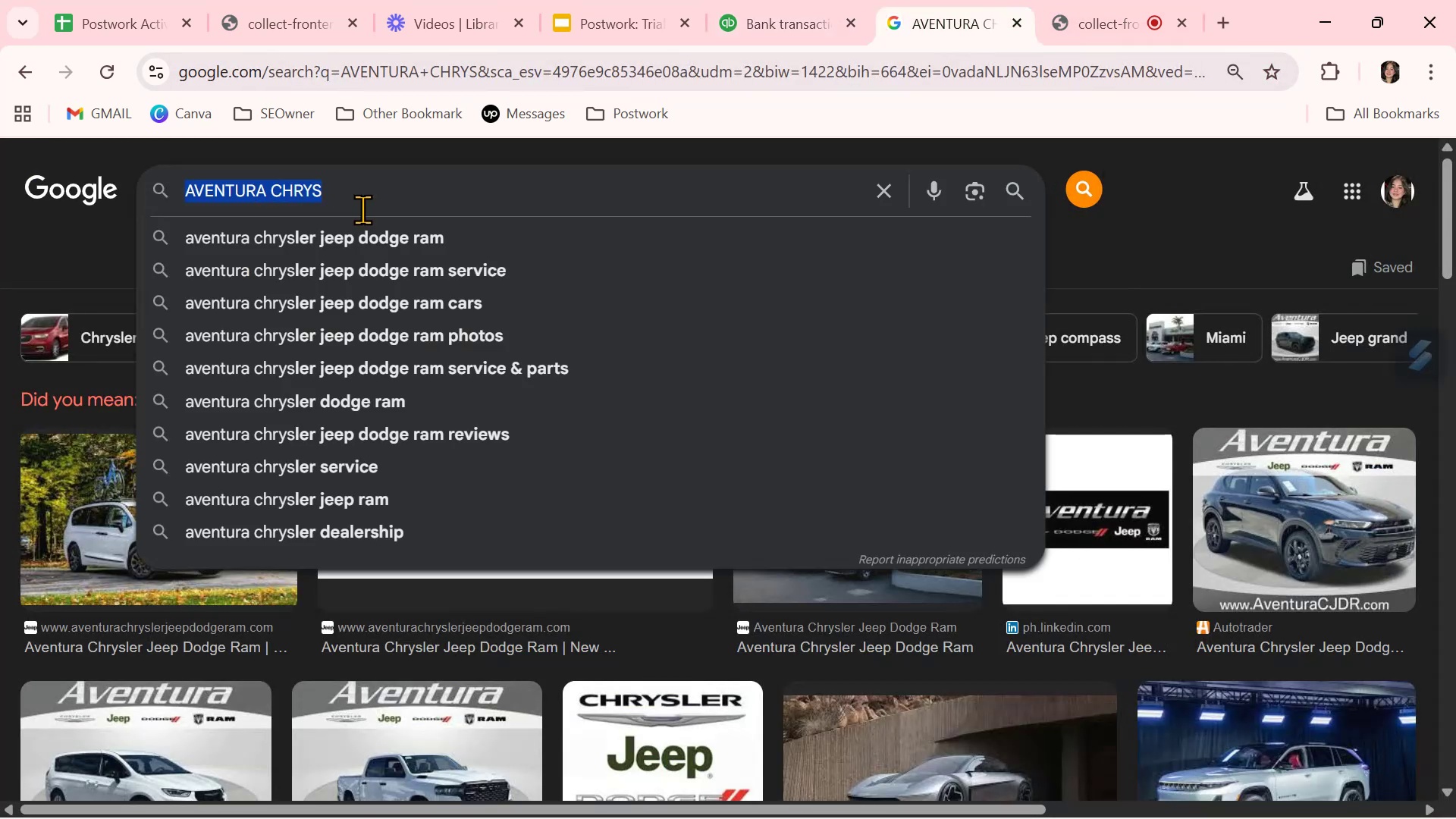 
key(Control+V)
 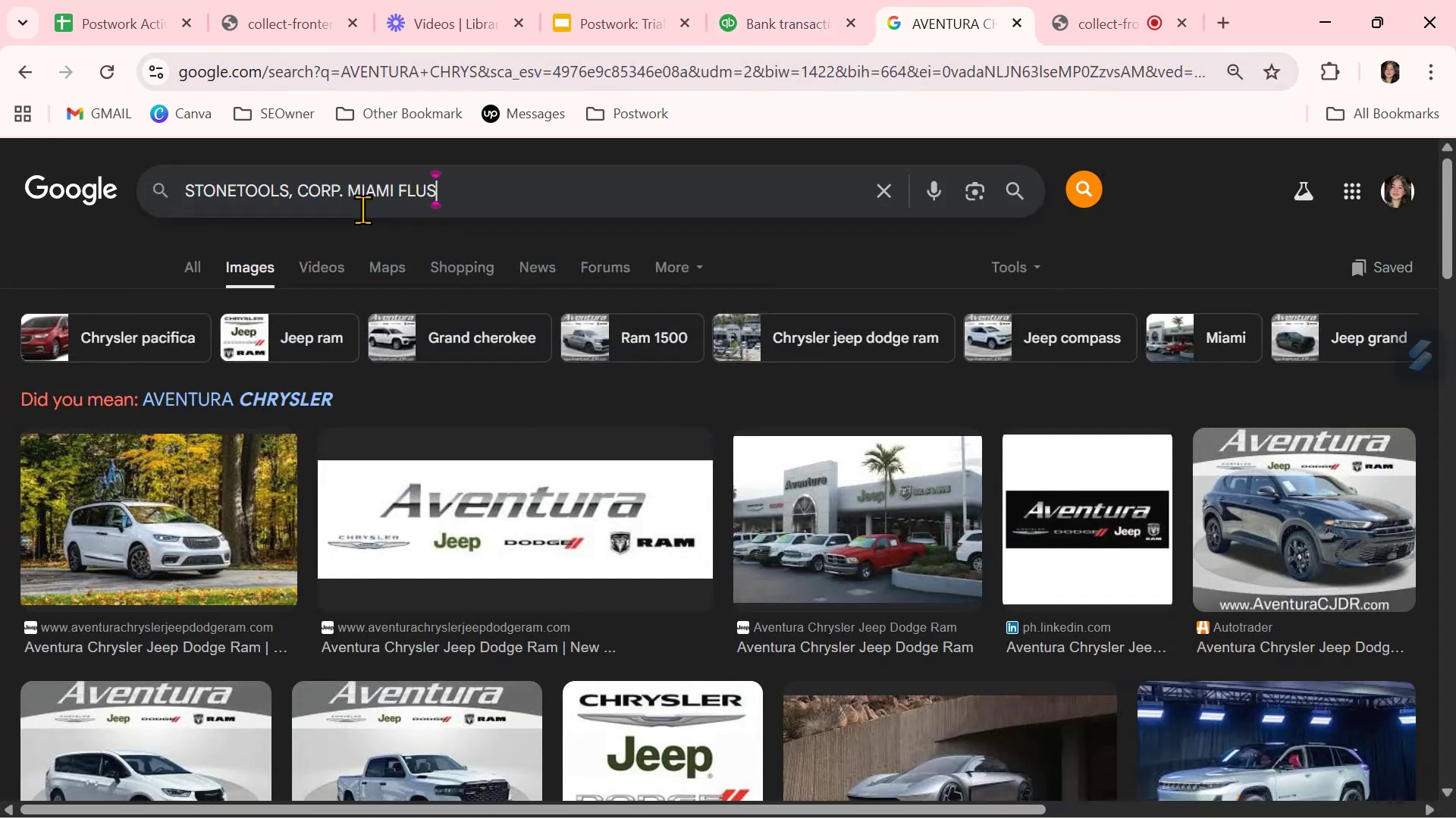 
key(NumpadEnter)
 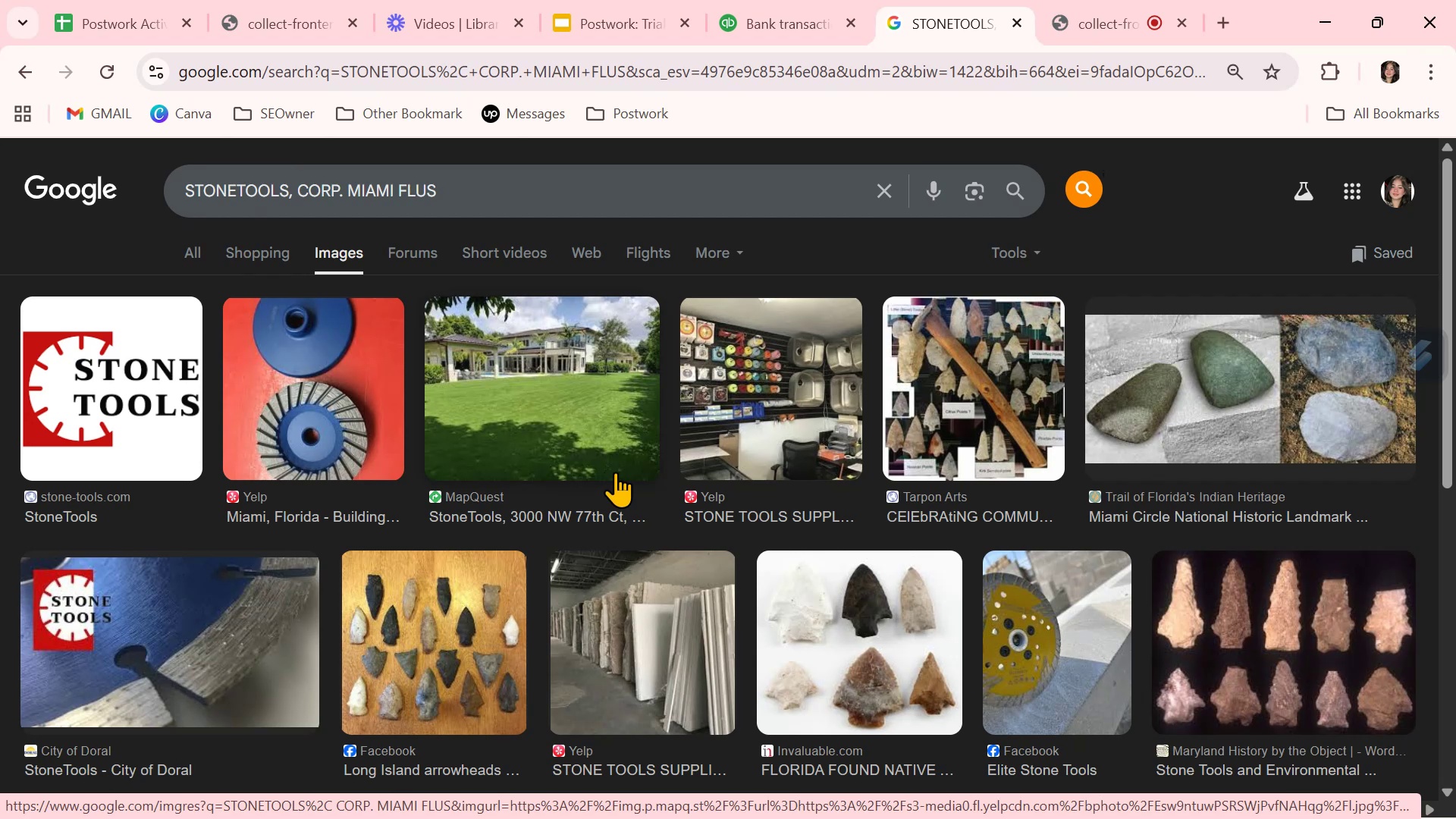 
wait(10.98)
 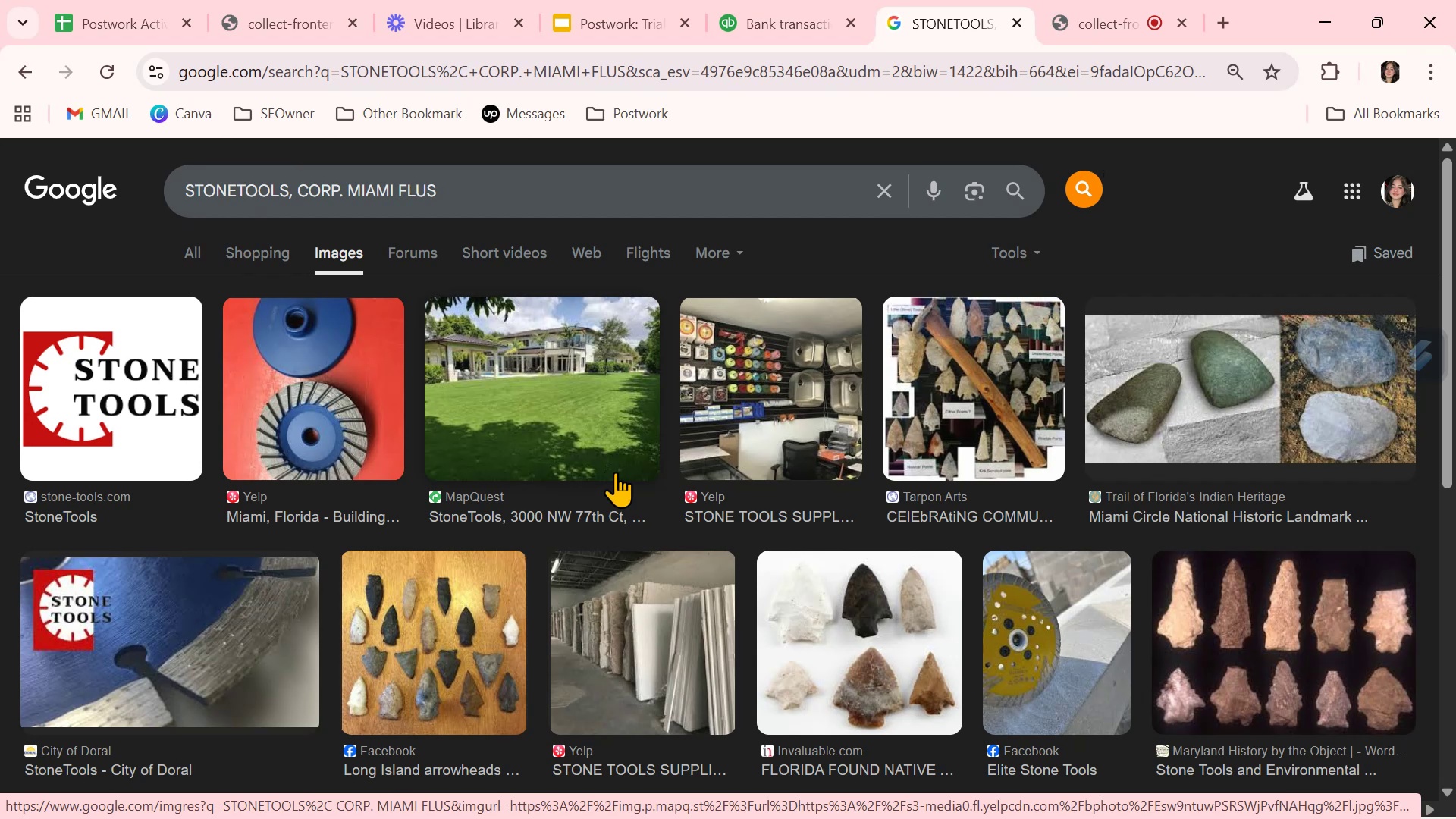 
left_click([76, 518])
 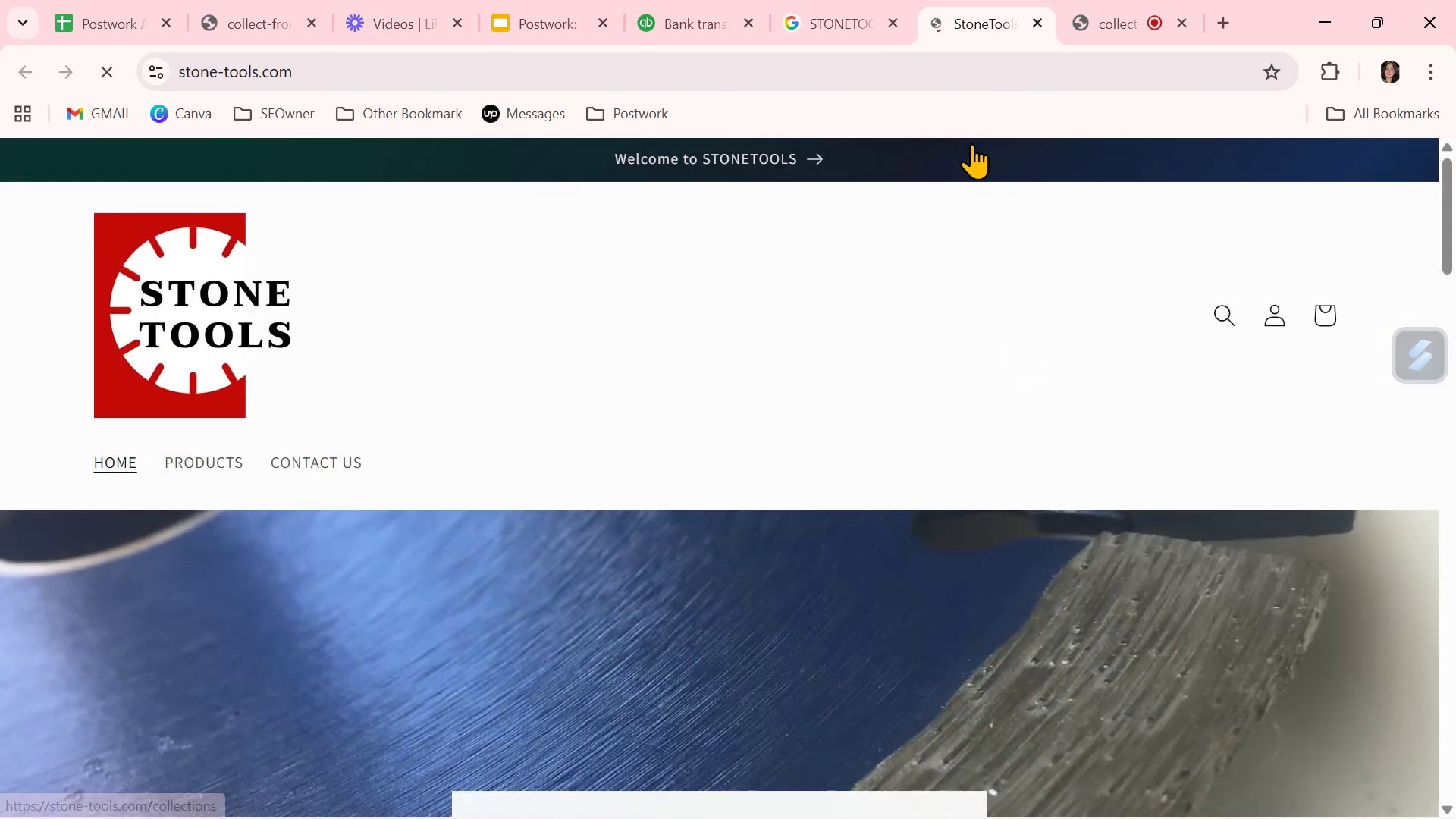 
scroll: coordinate [682, 453], scroll_direction: down, amount: 2.0
 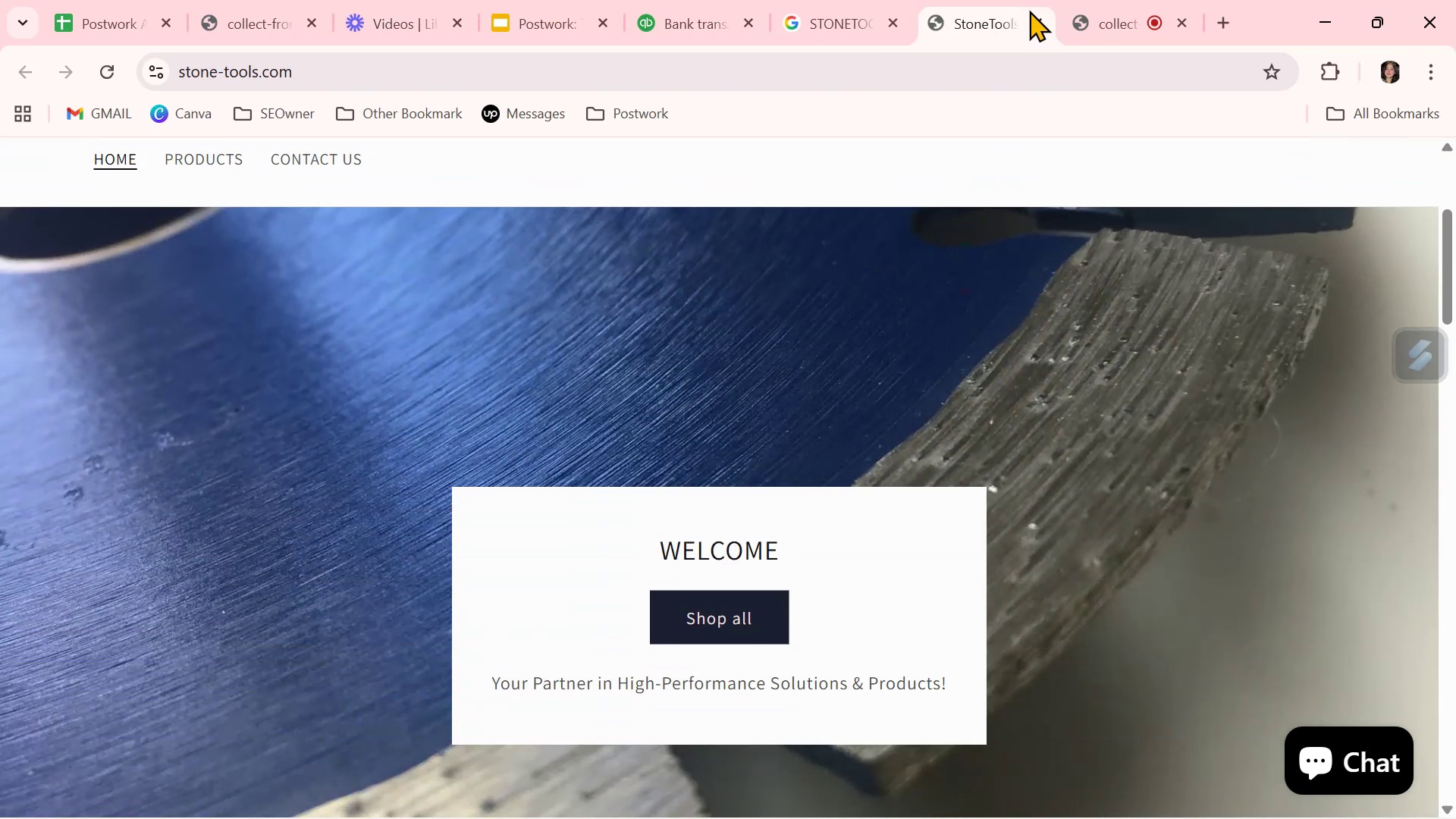 
left_click([1037, 22])
 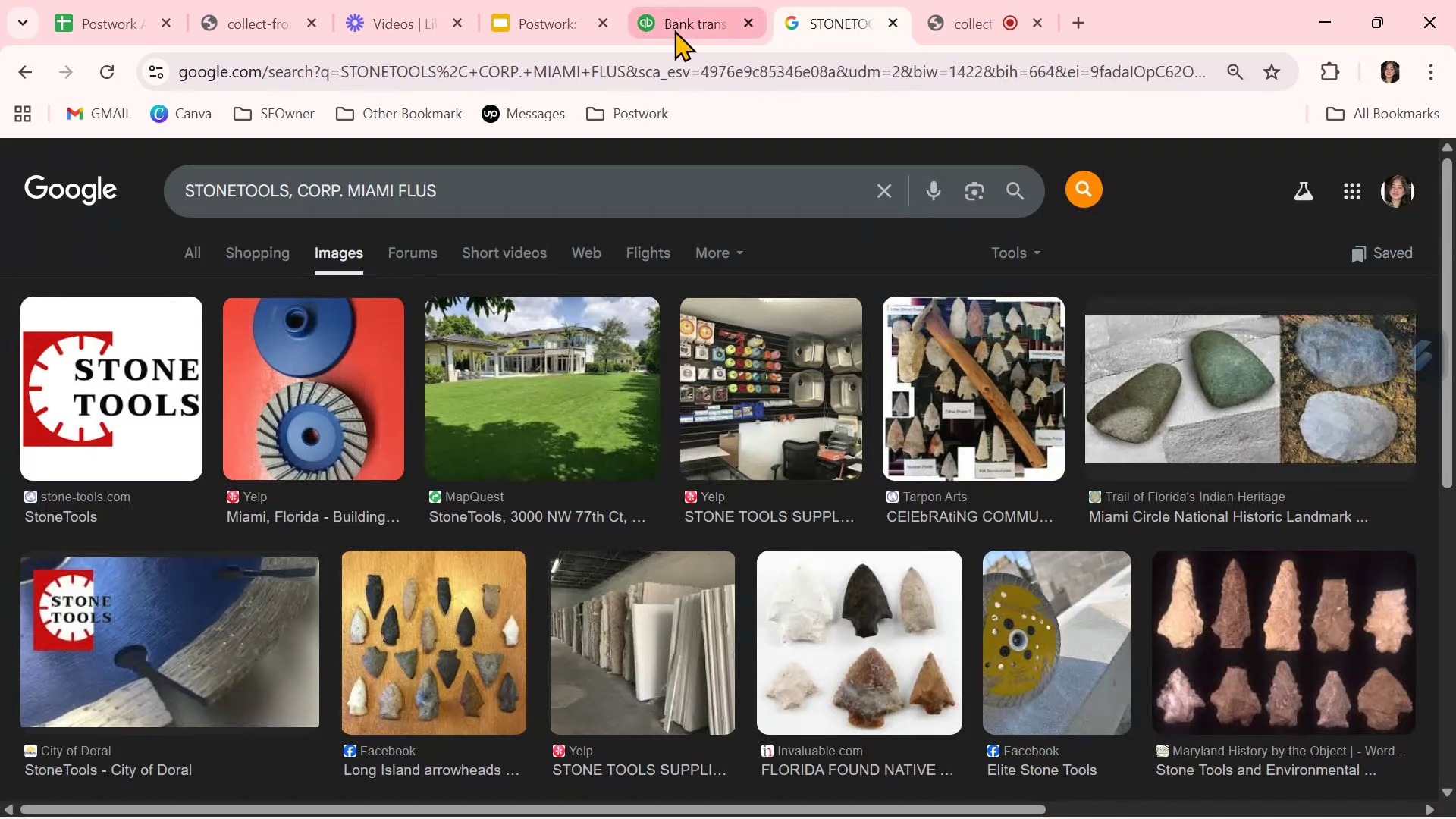 
left_click([674, 29])
 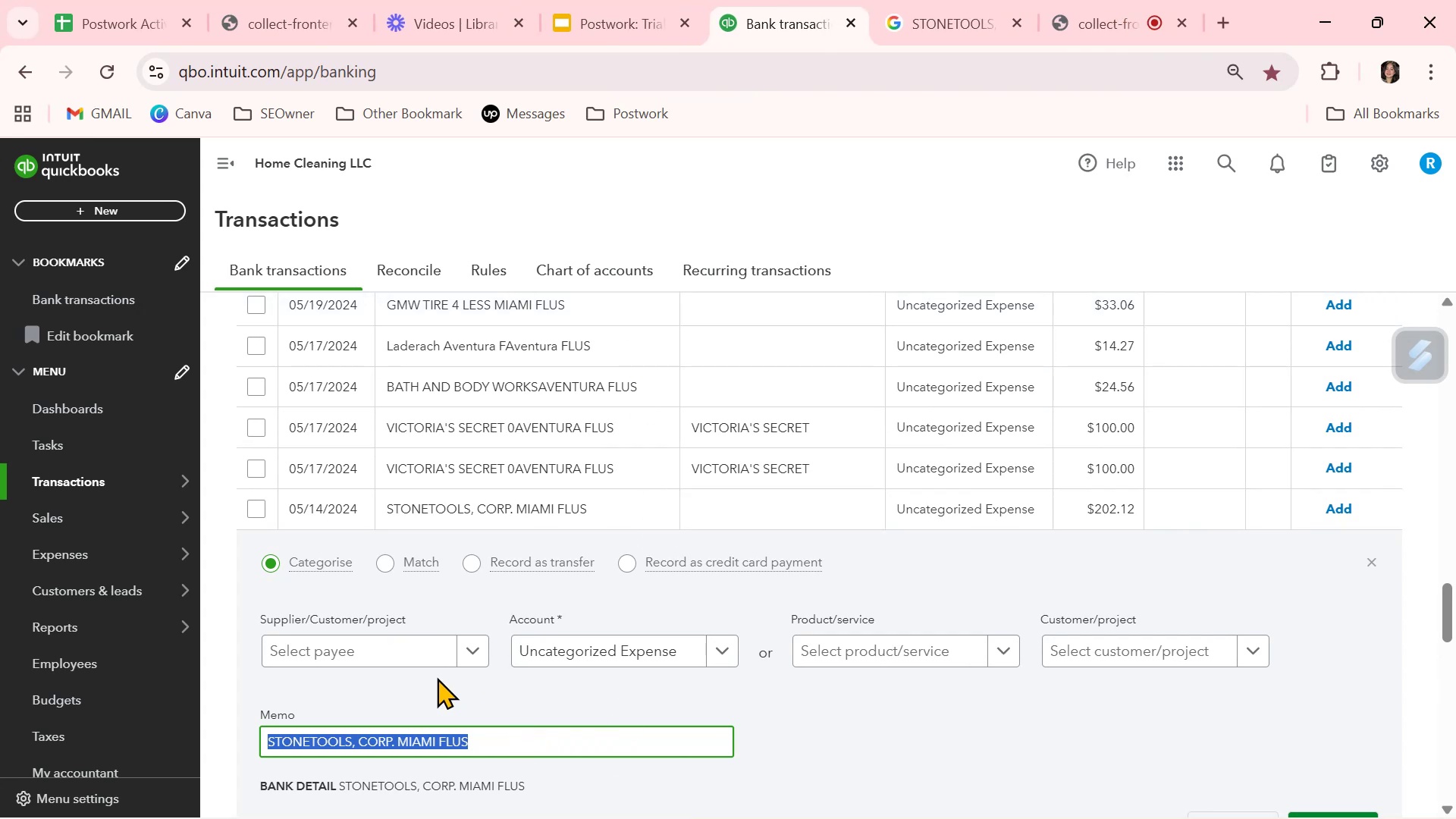 
left_click([338, 736])
 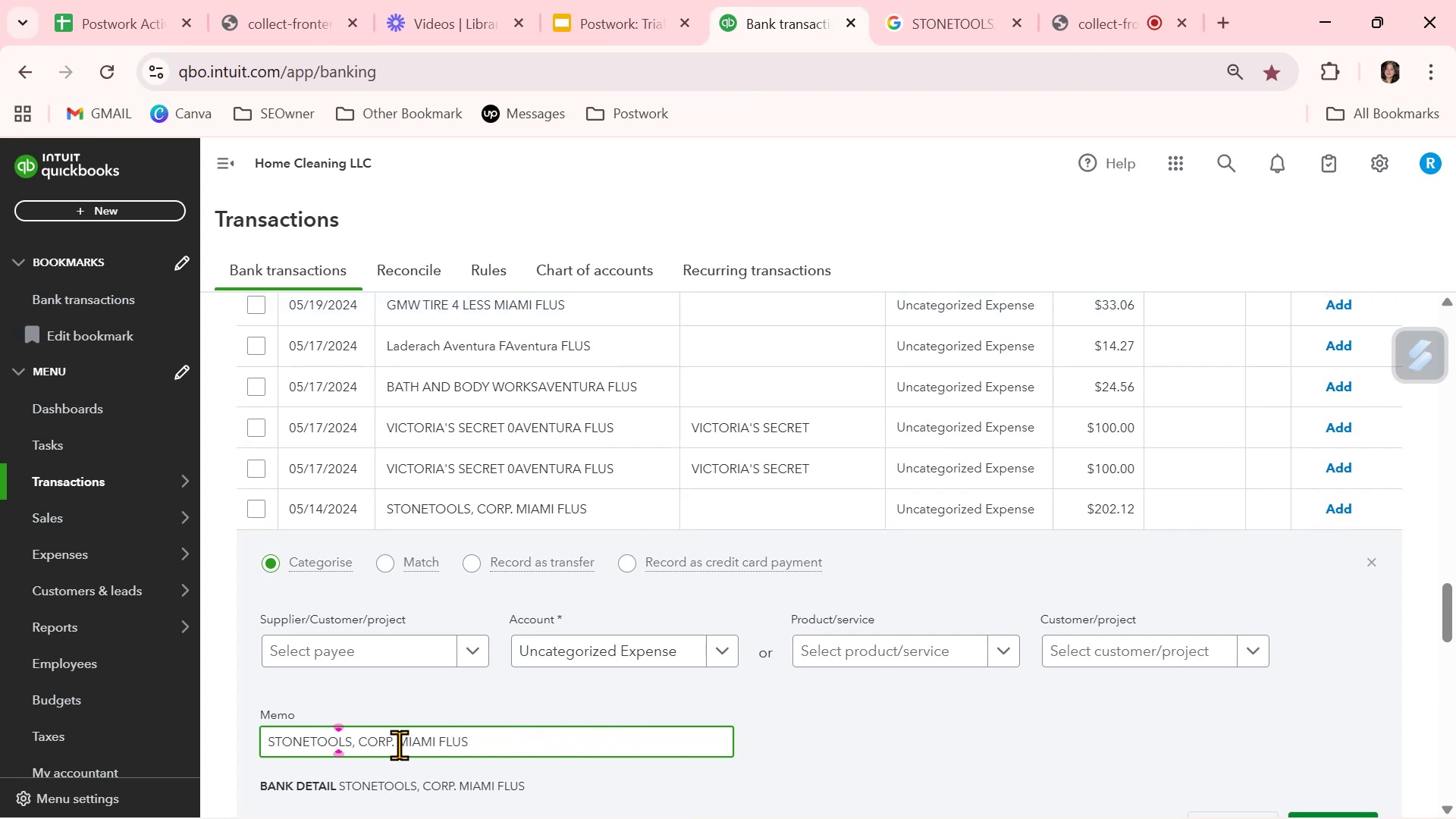 
left_click_drag(start_coordinate=[397, 745], to_coordinate=[223, 724])
 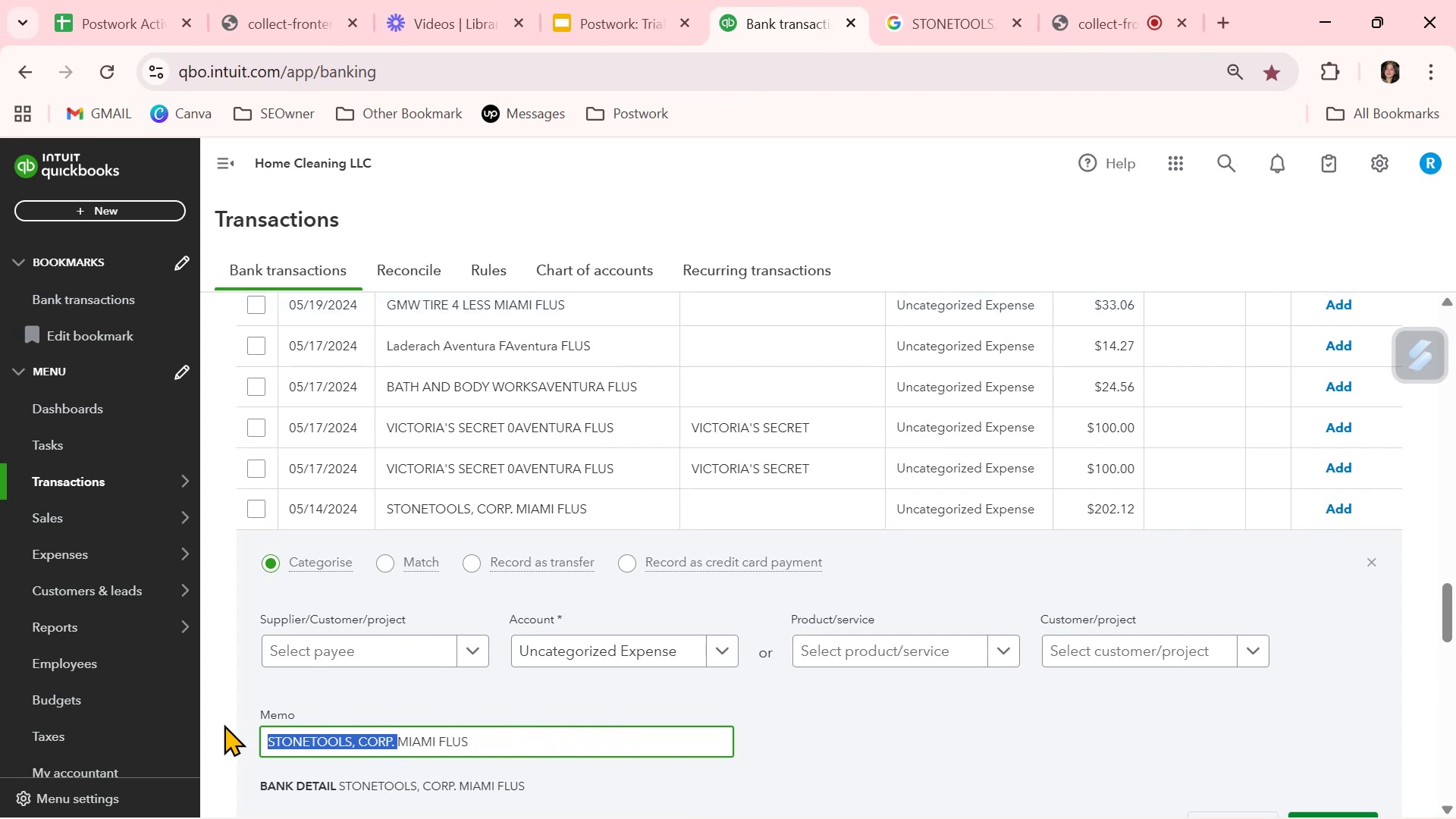 
key(Control+ControlLeft)
 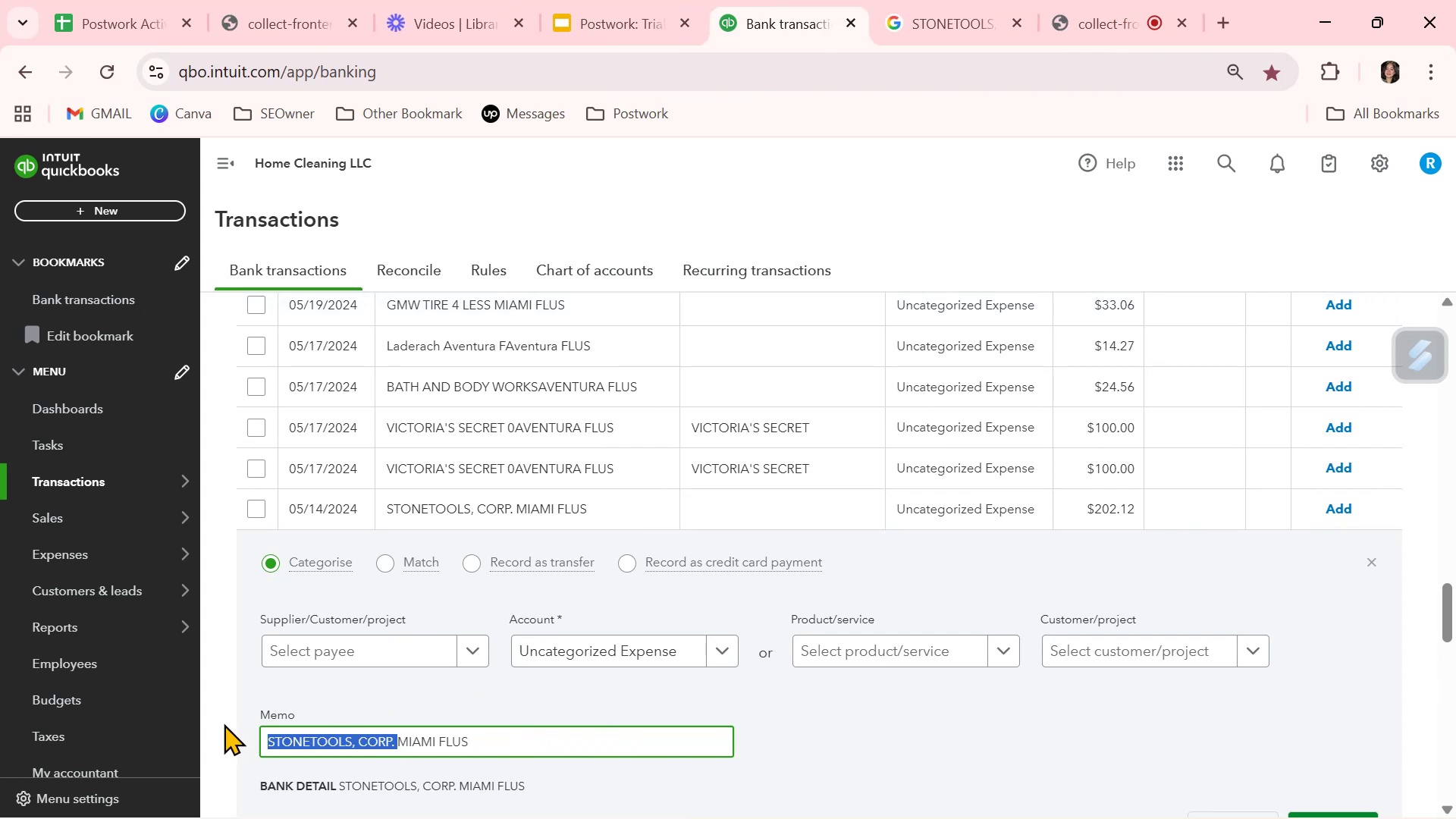 
key(Control+C)
 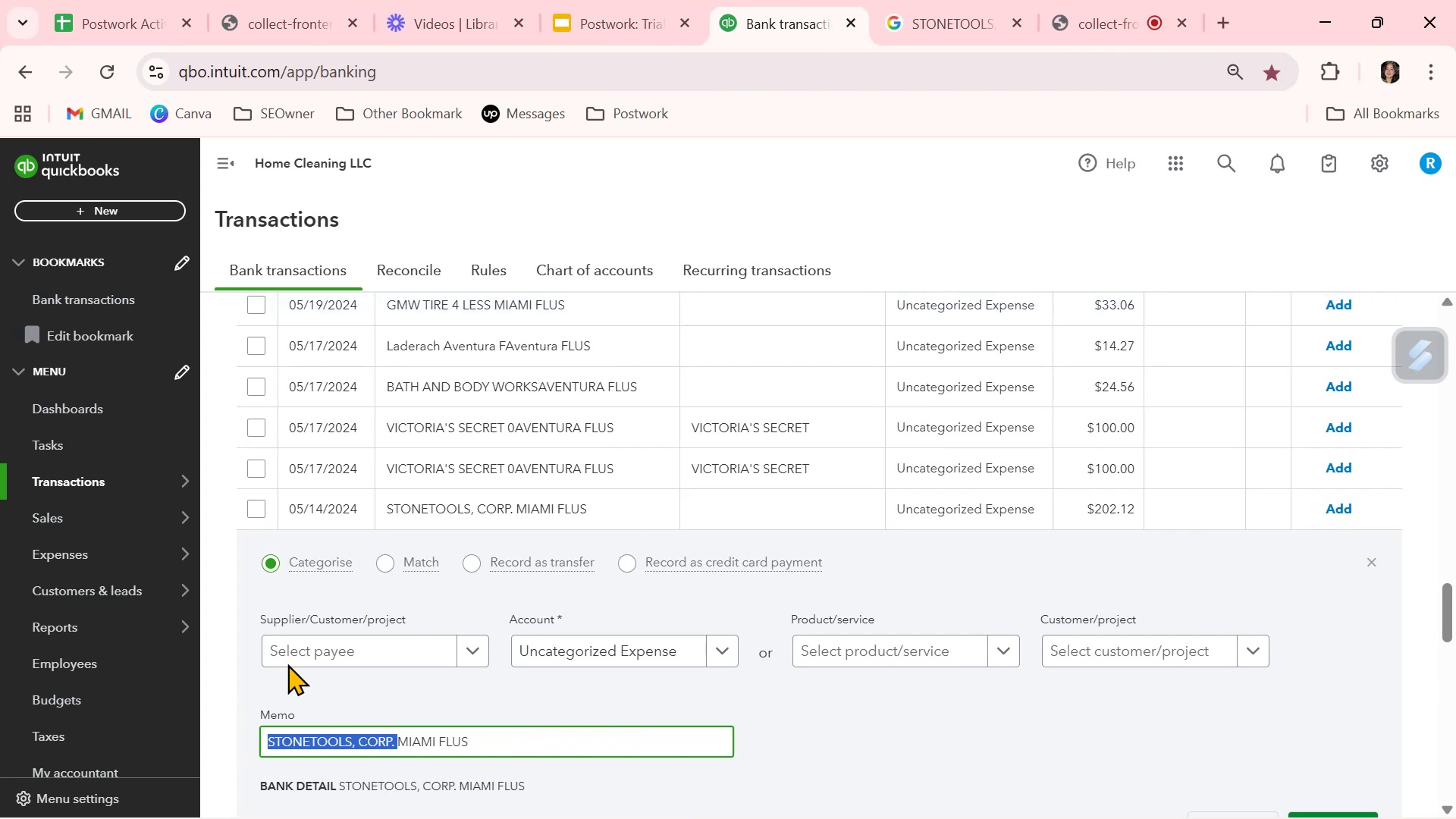 
left_click([309, 651])
 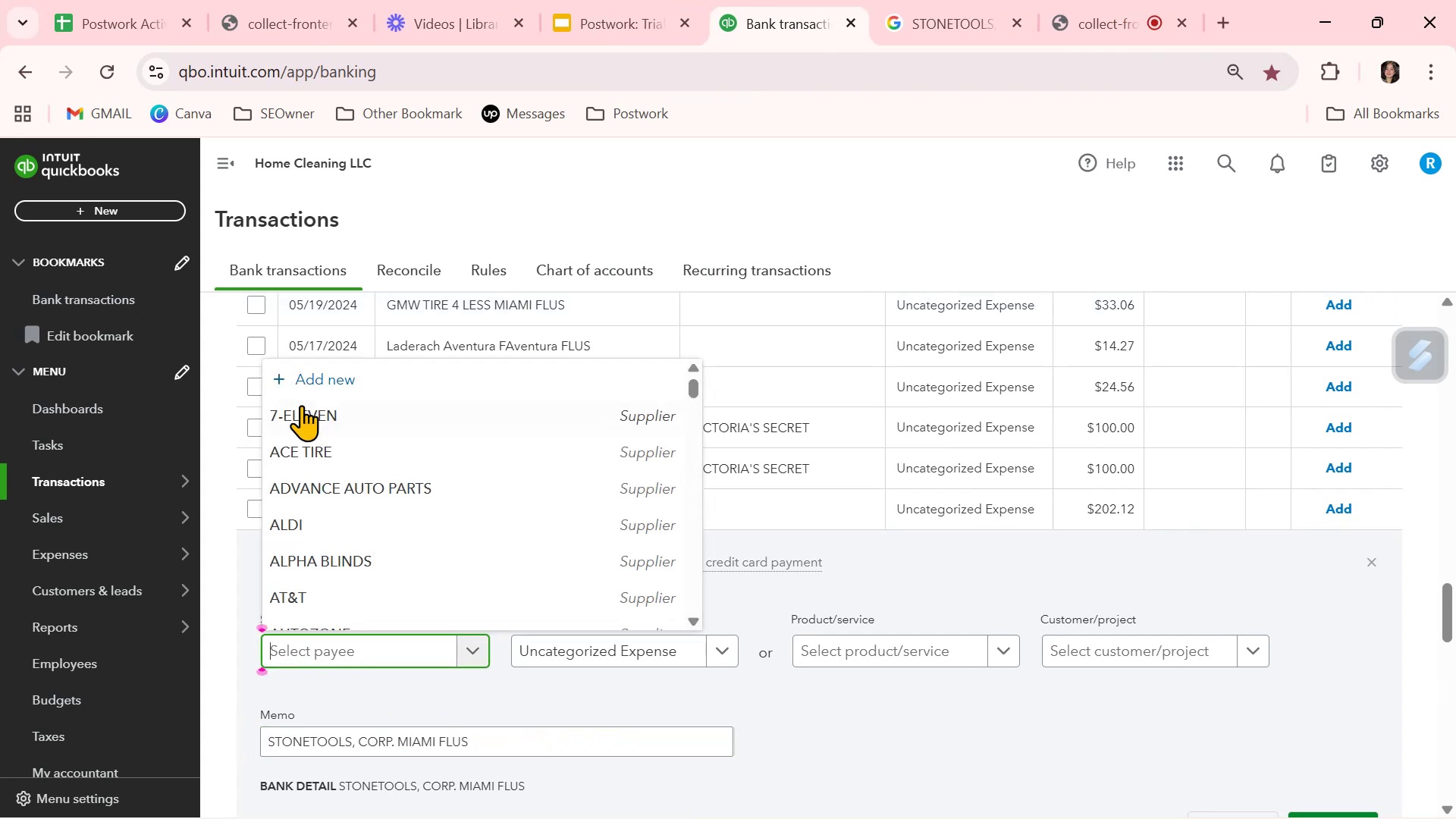 
left_click([313, 382])
 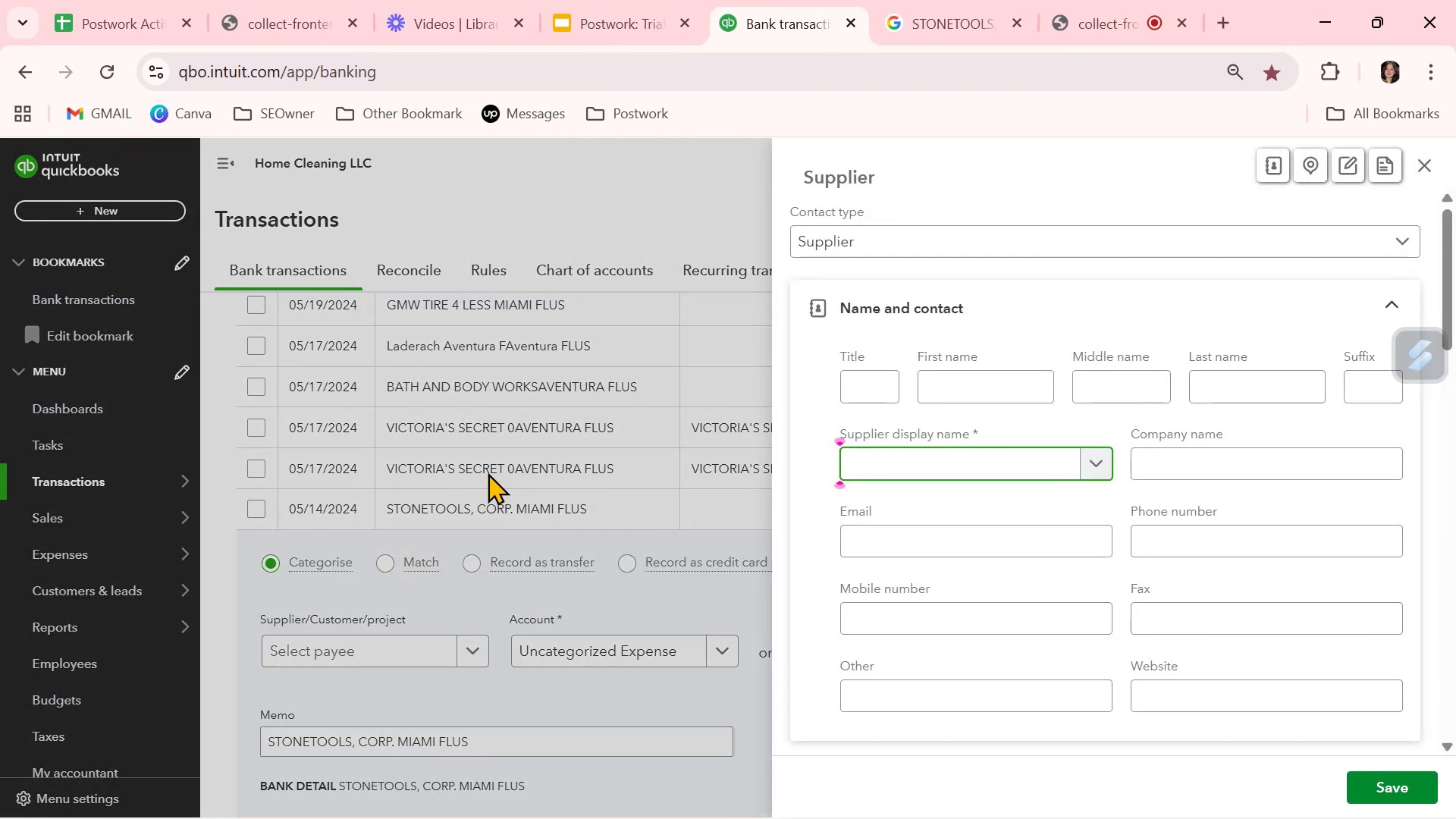 
key(Control+ControlLeft)
 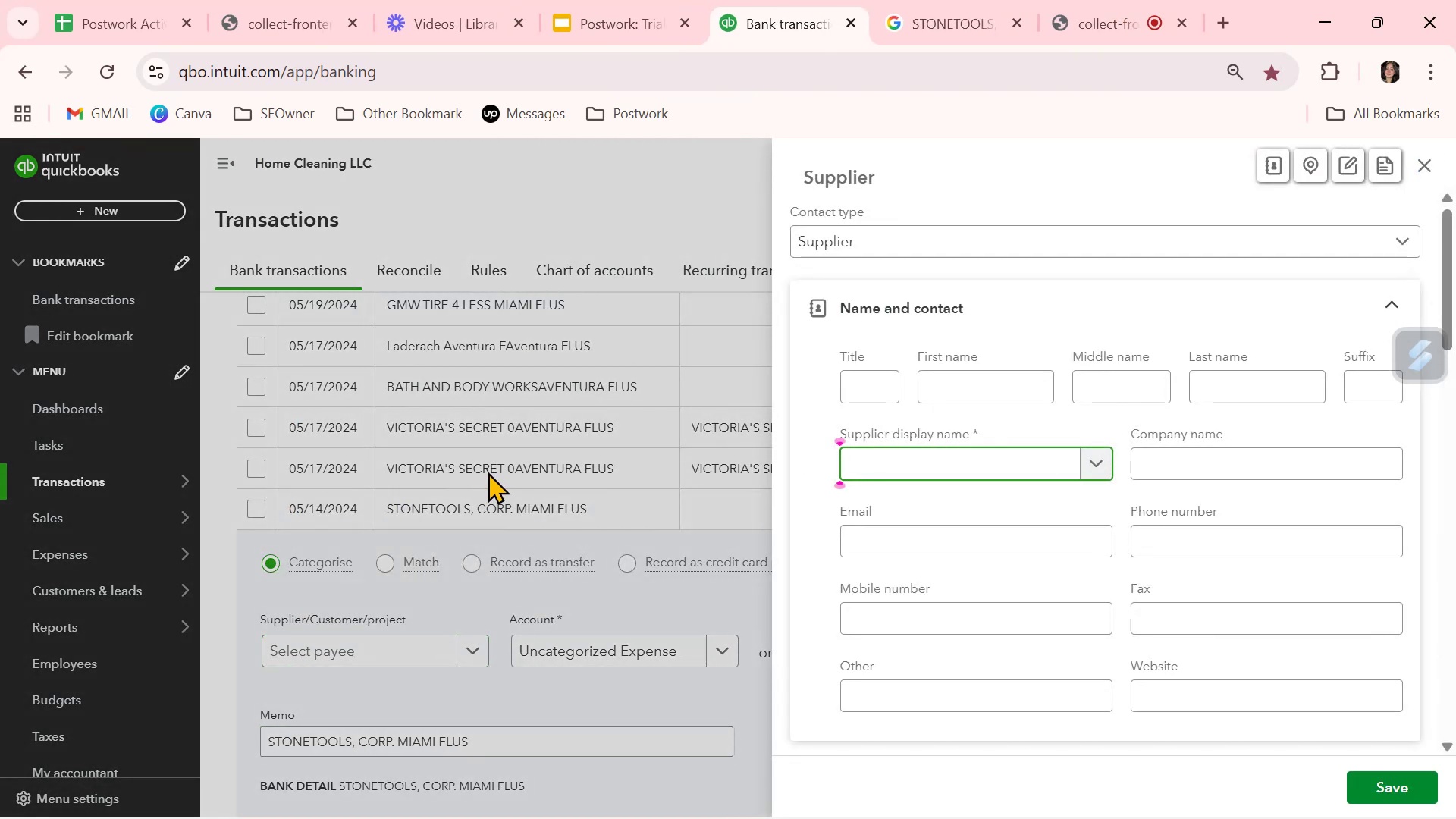 
key(Control+V)
 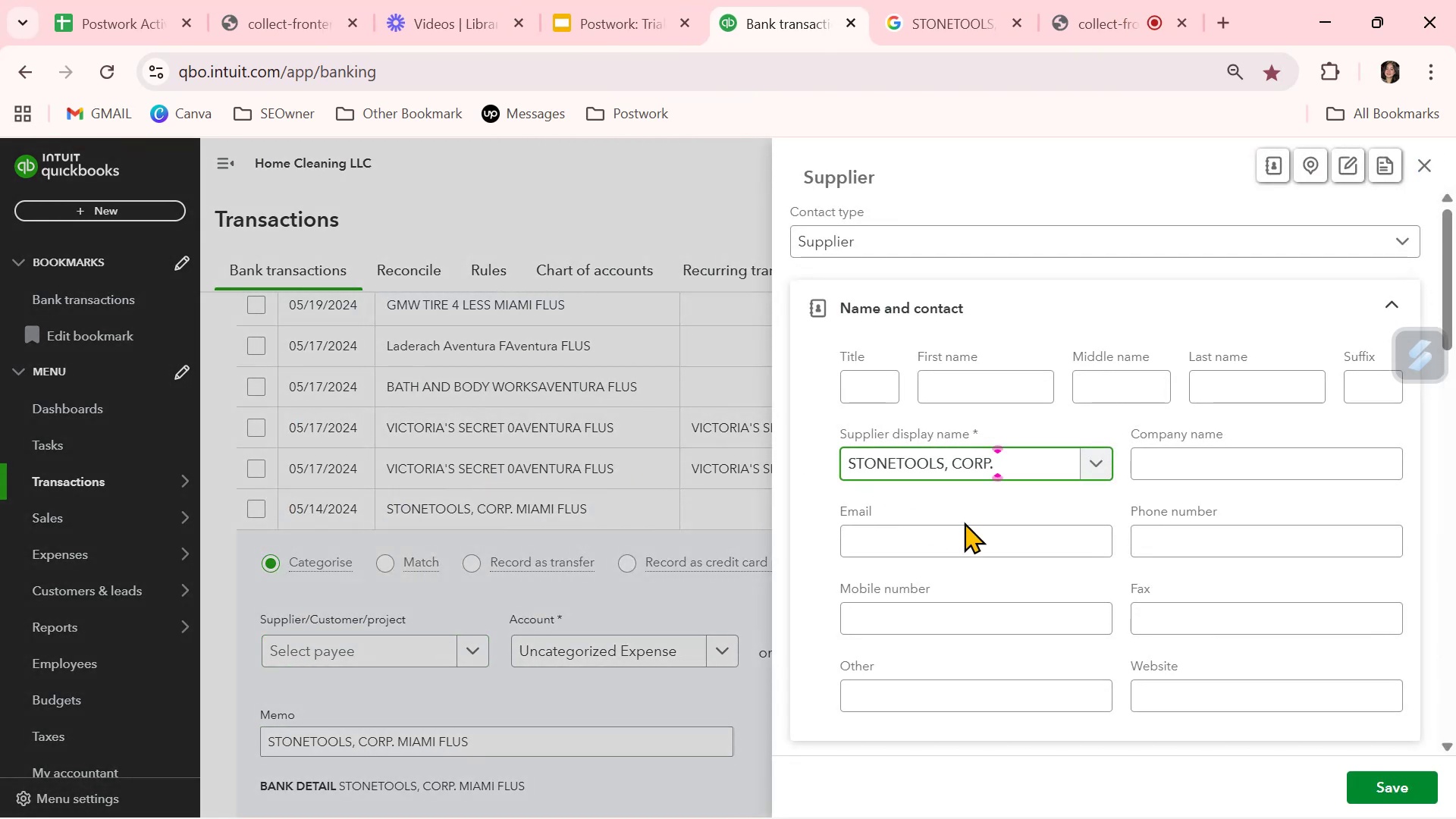 
key(Backspace)
 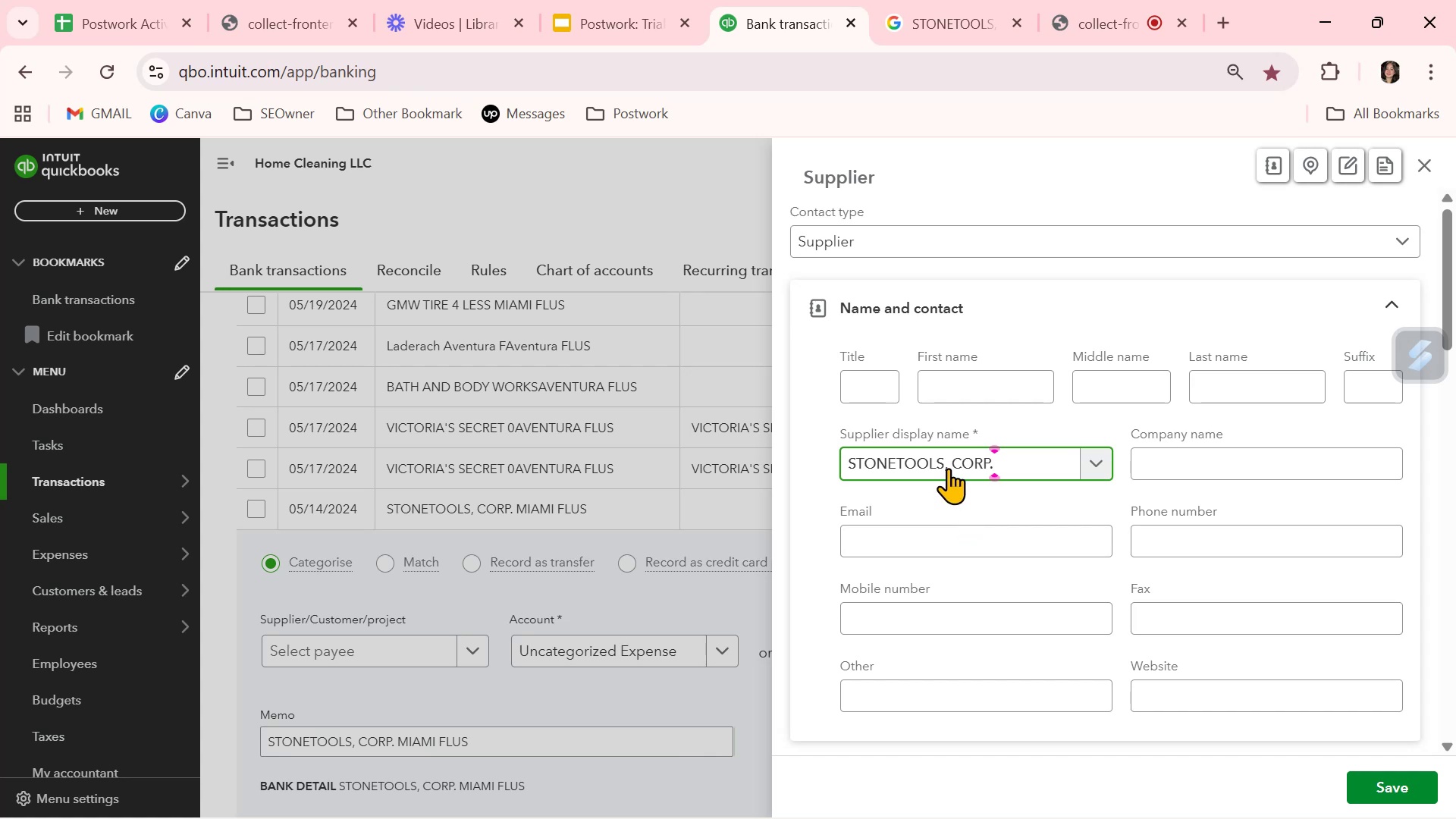 
key(Backspace)
 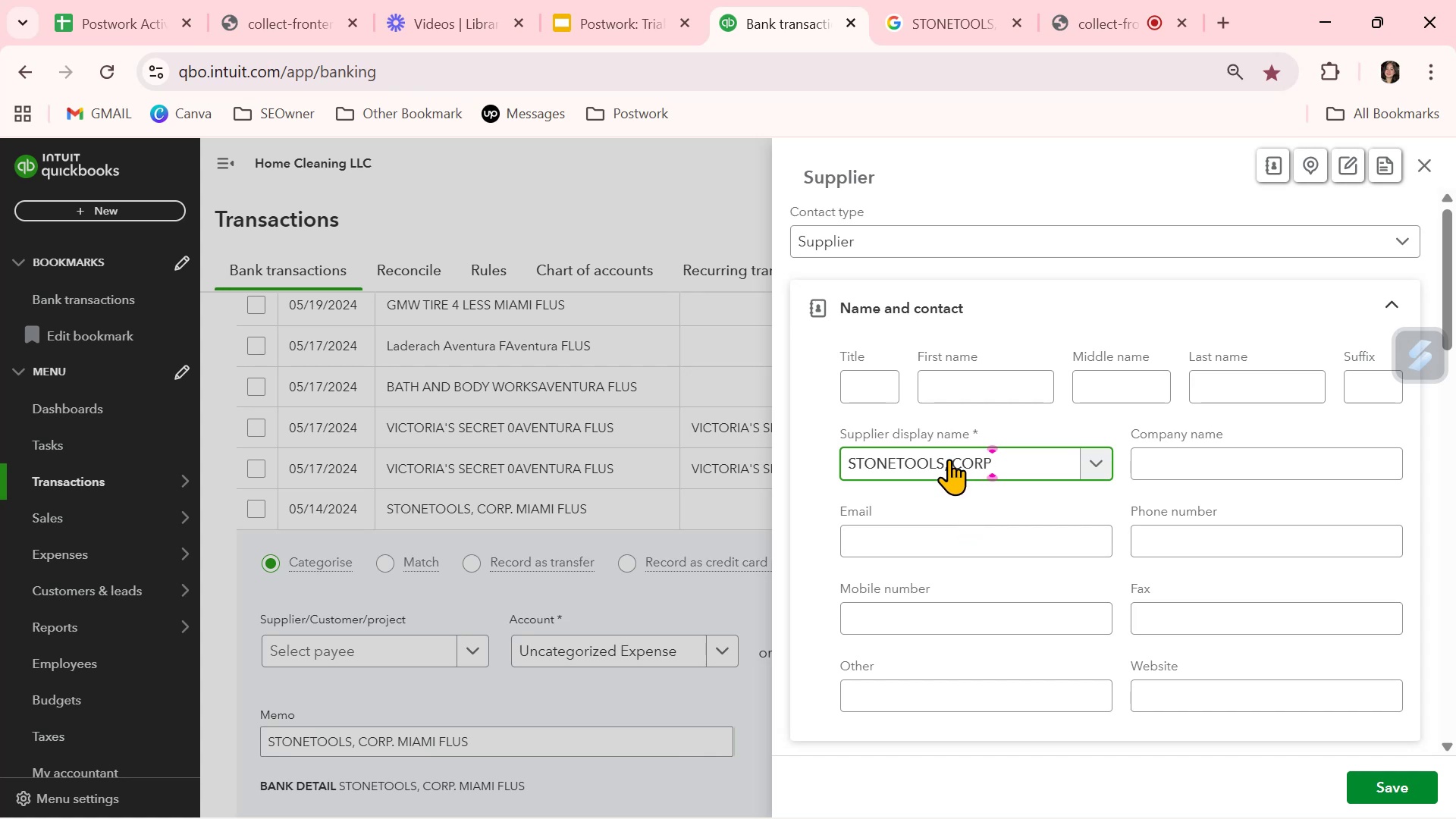 
left_click([949, 468])
 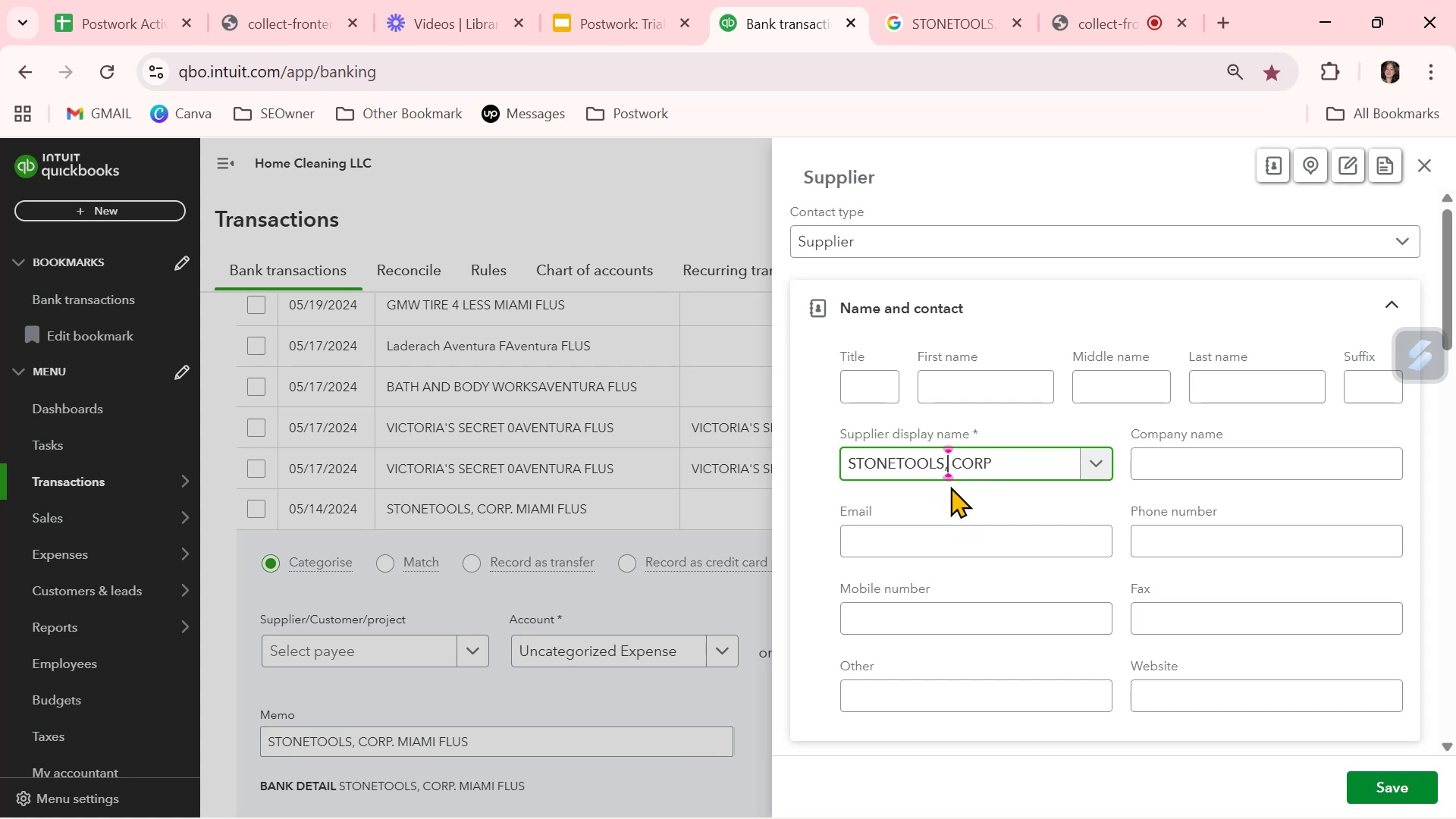 
key(Backspace)
 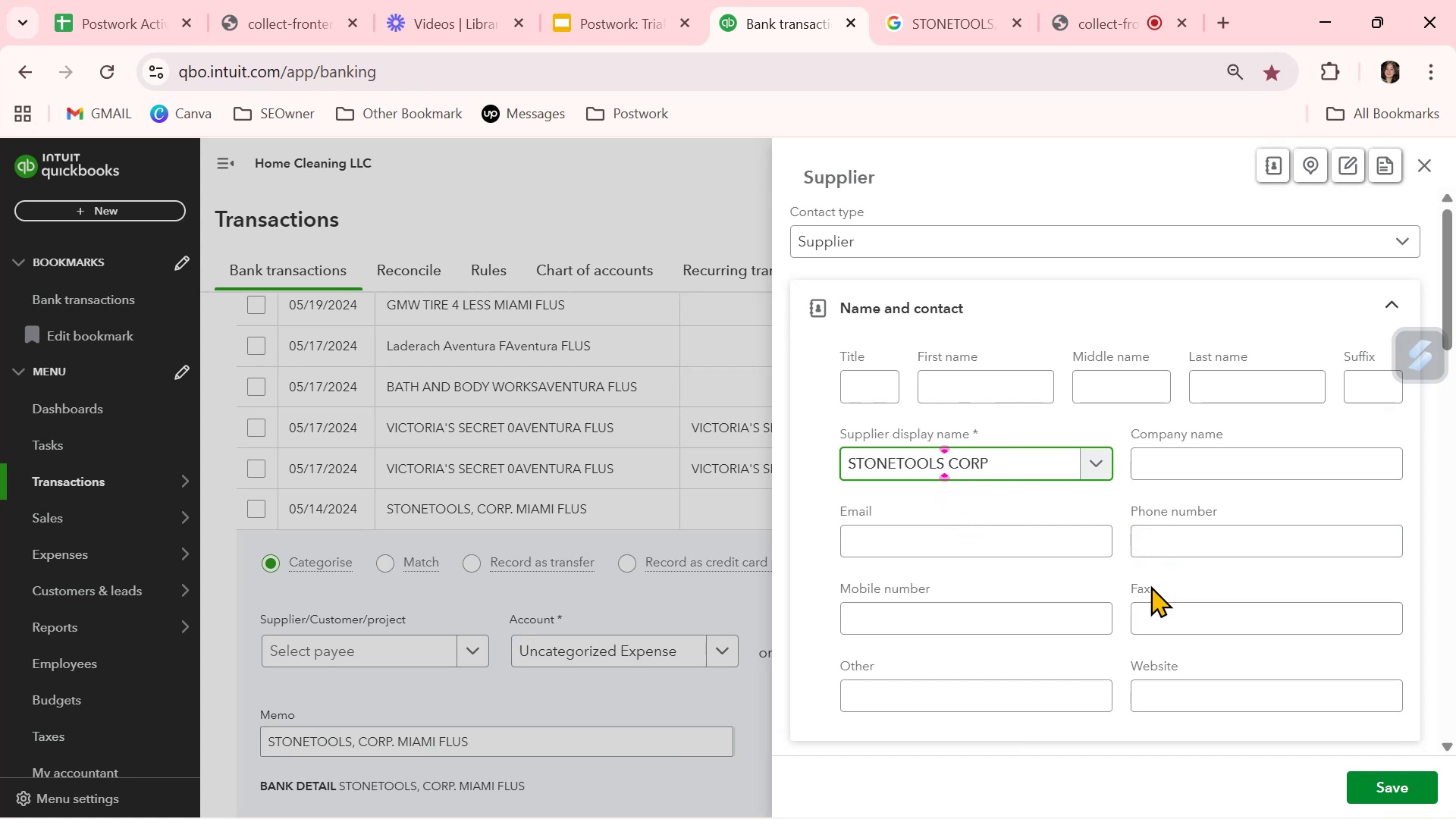 
left_click([1420, 783])
 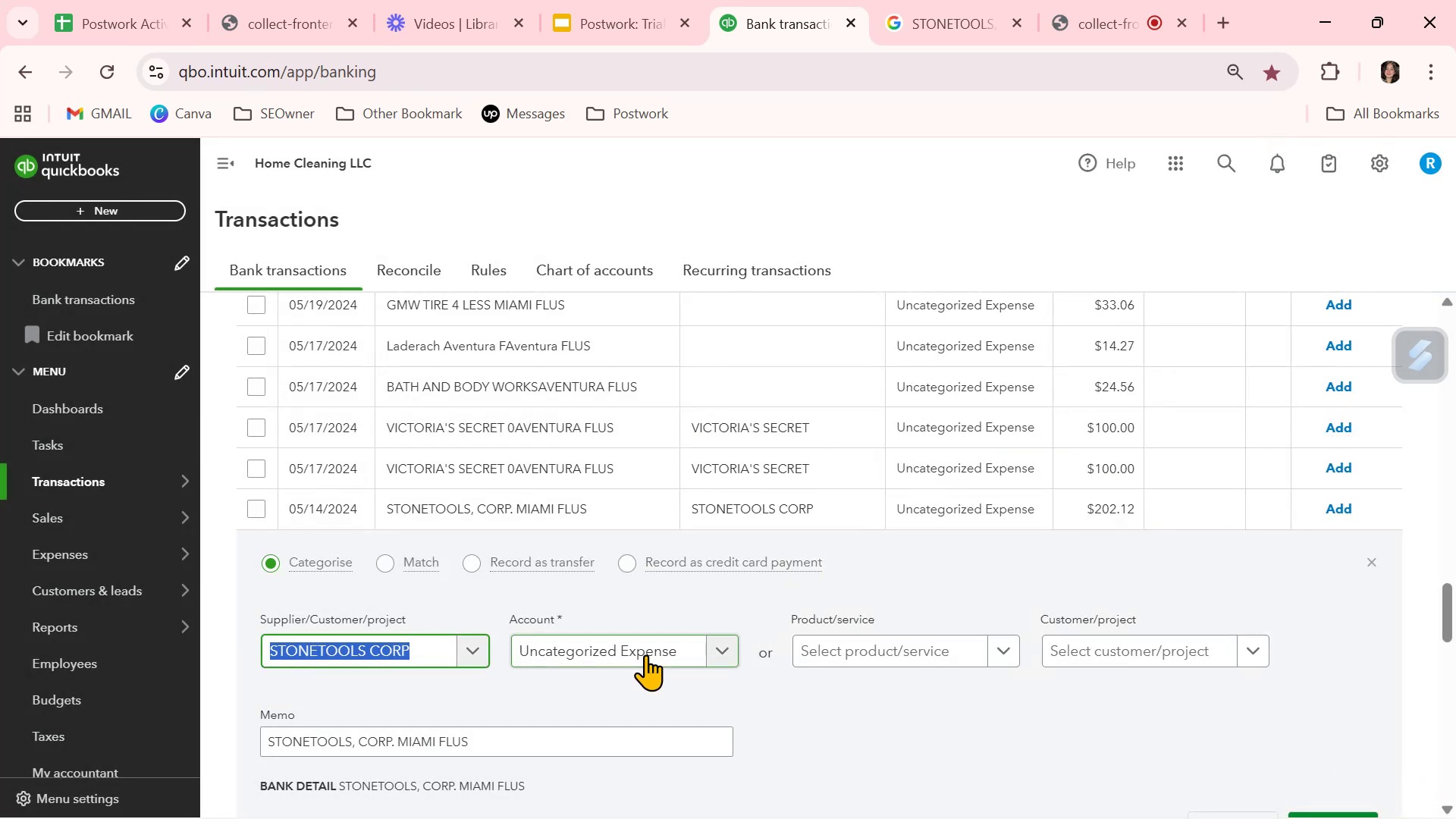 
left_click([645, 654])
 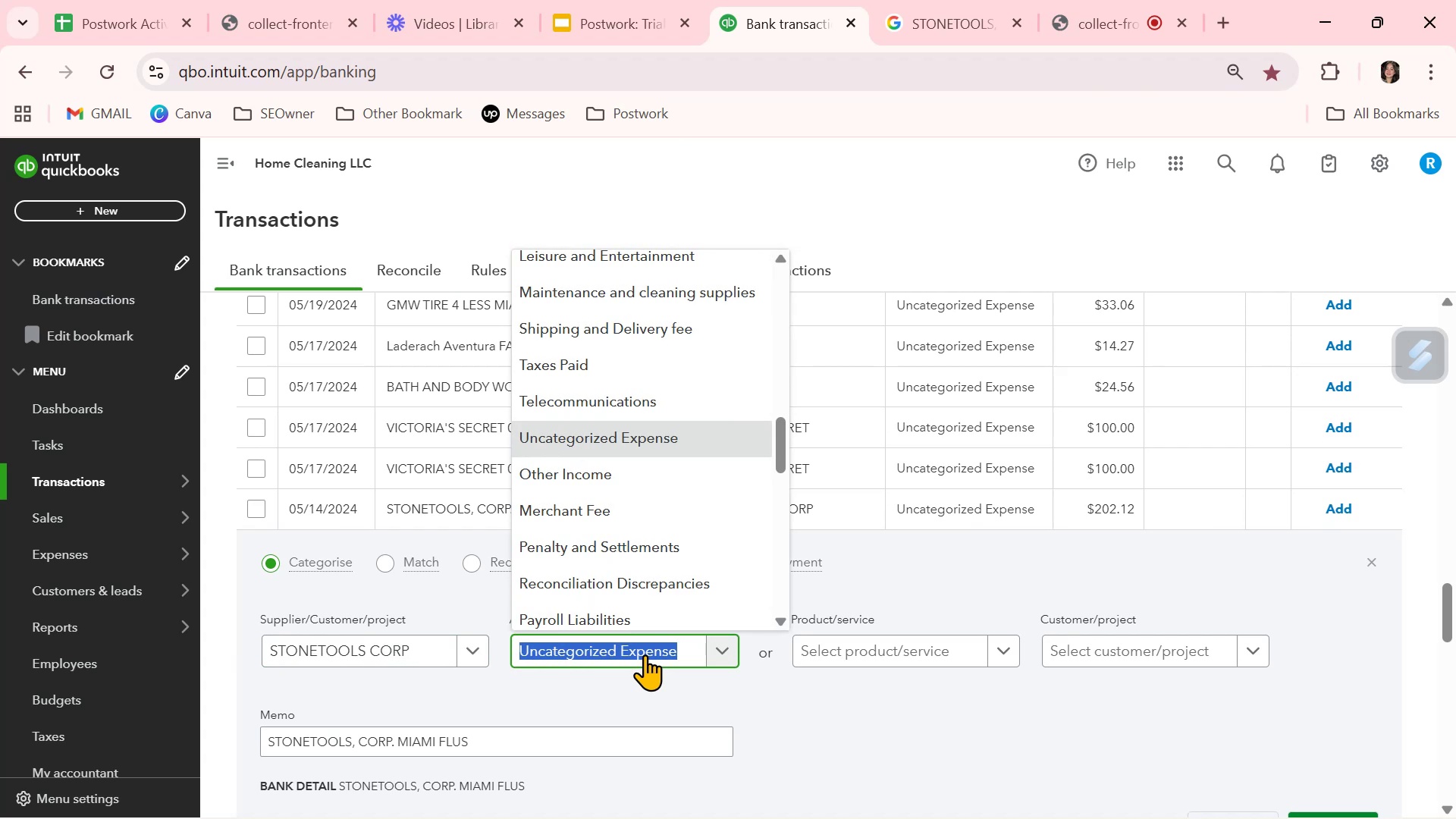 
key(H)
 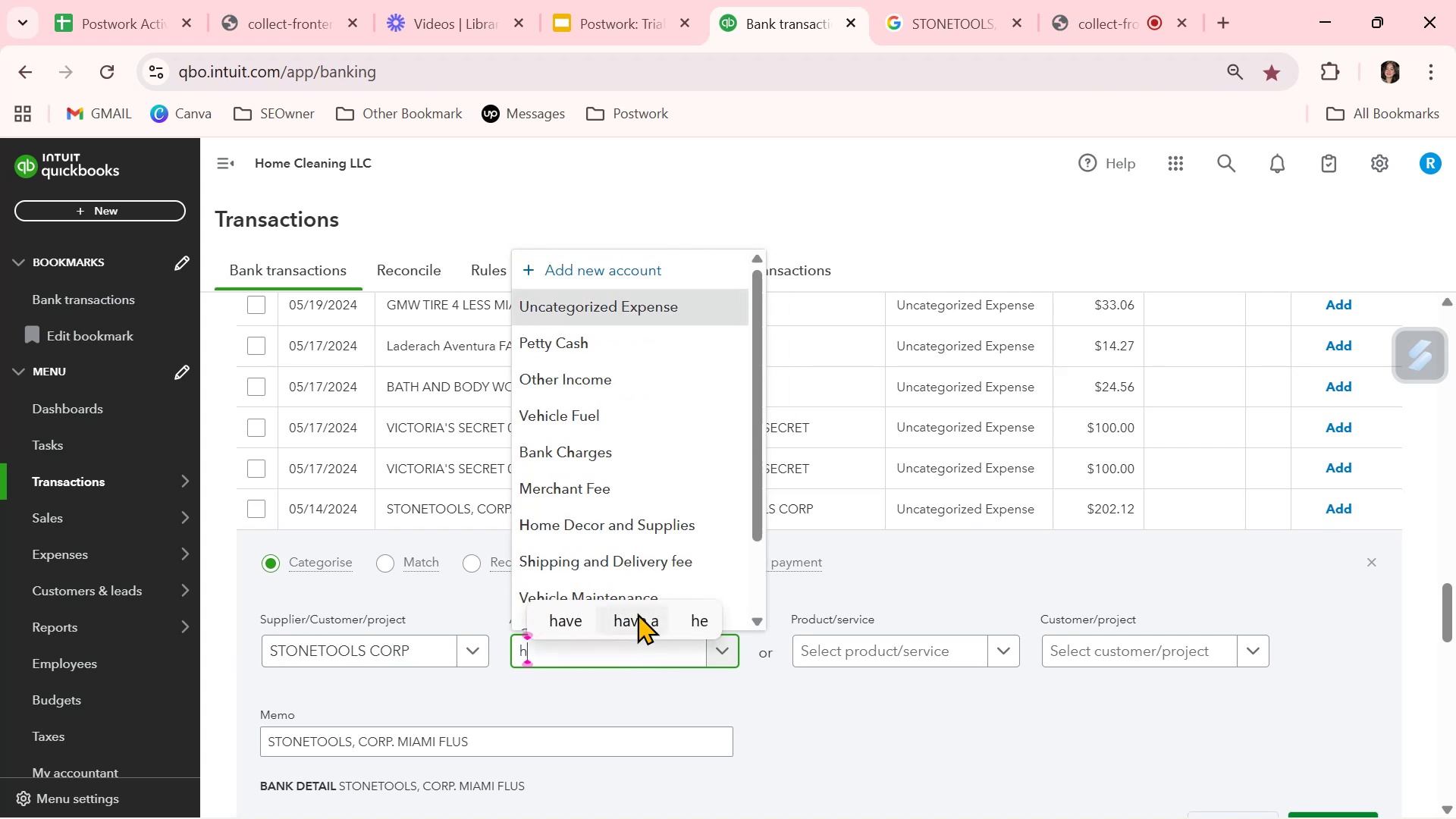 
left_click([651, 528])
 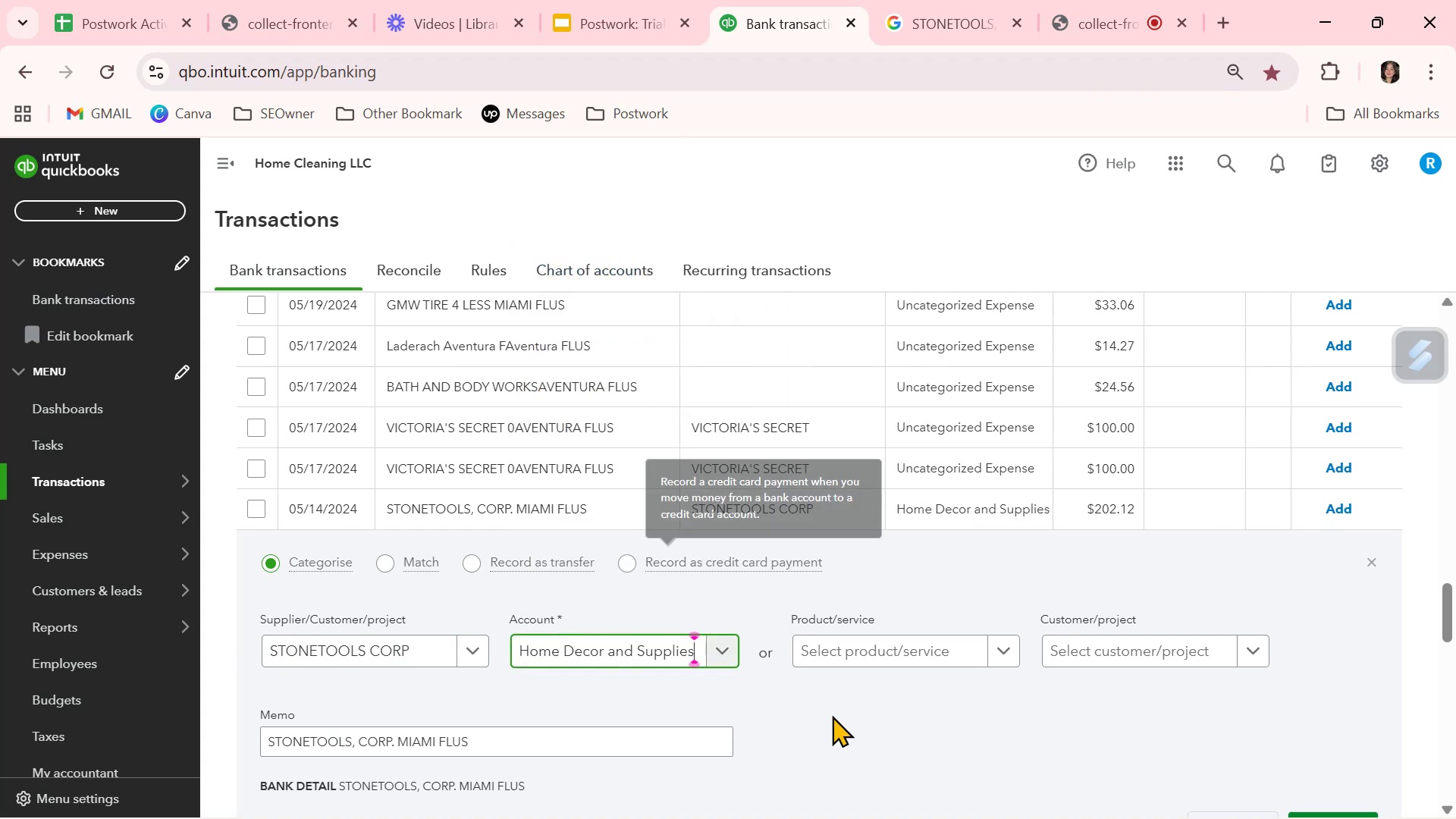 
left_click([832, 716])
 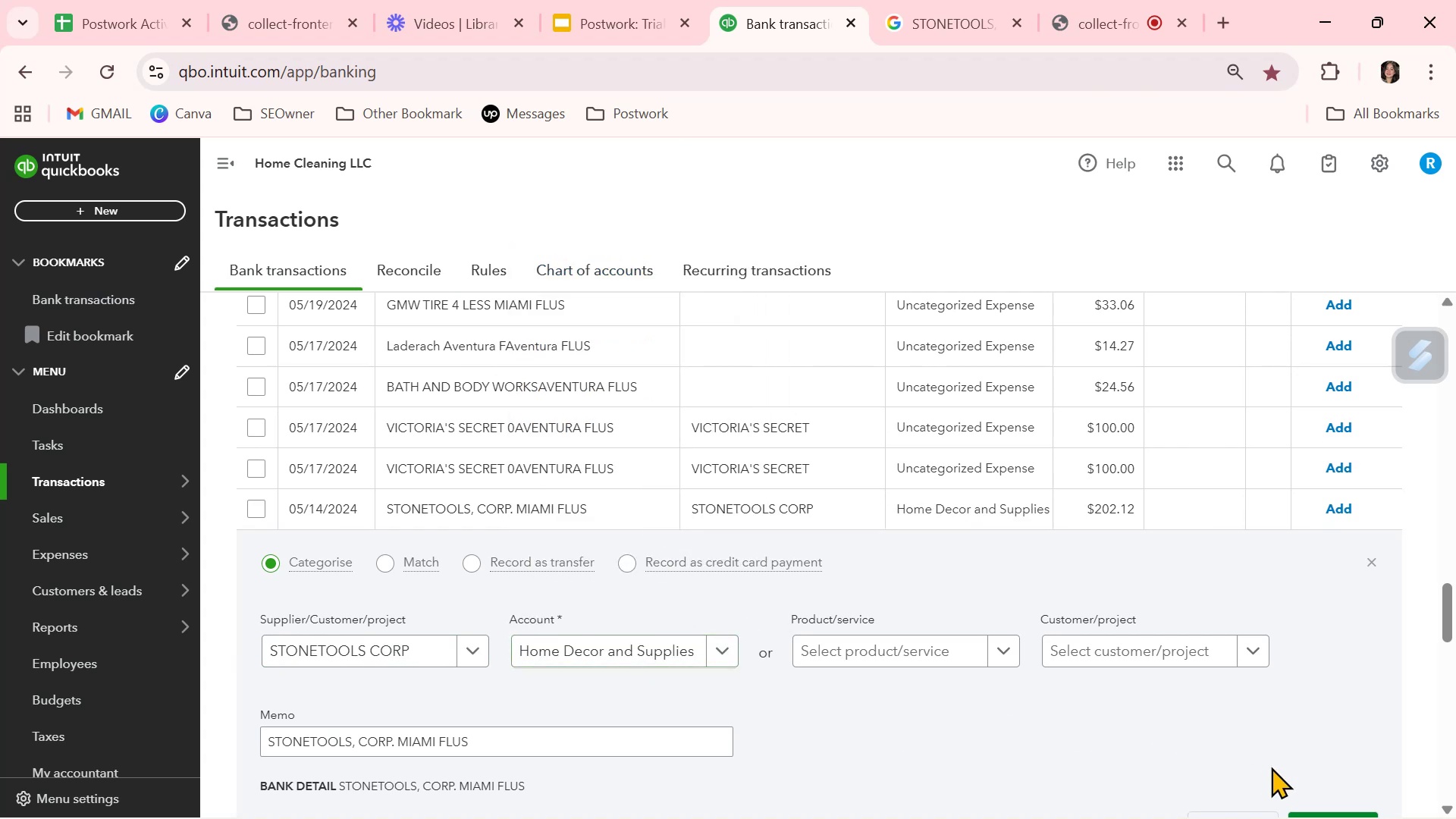 
scroll: coordinate [1295, 752], scroll_direction: down, amount: 1.0
 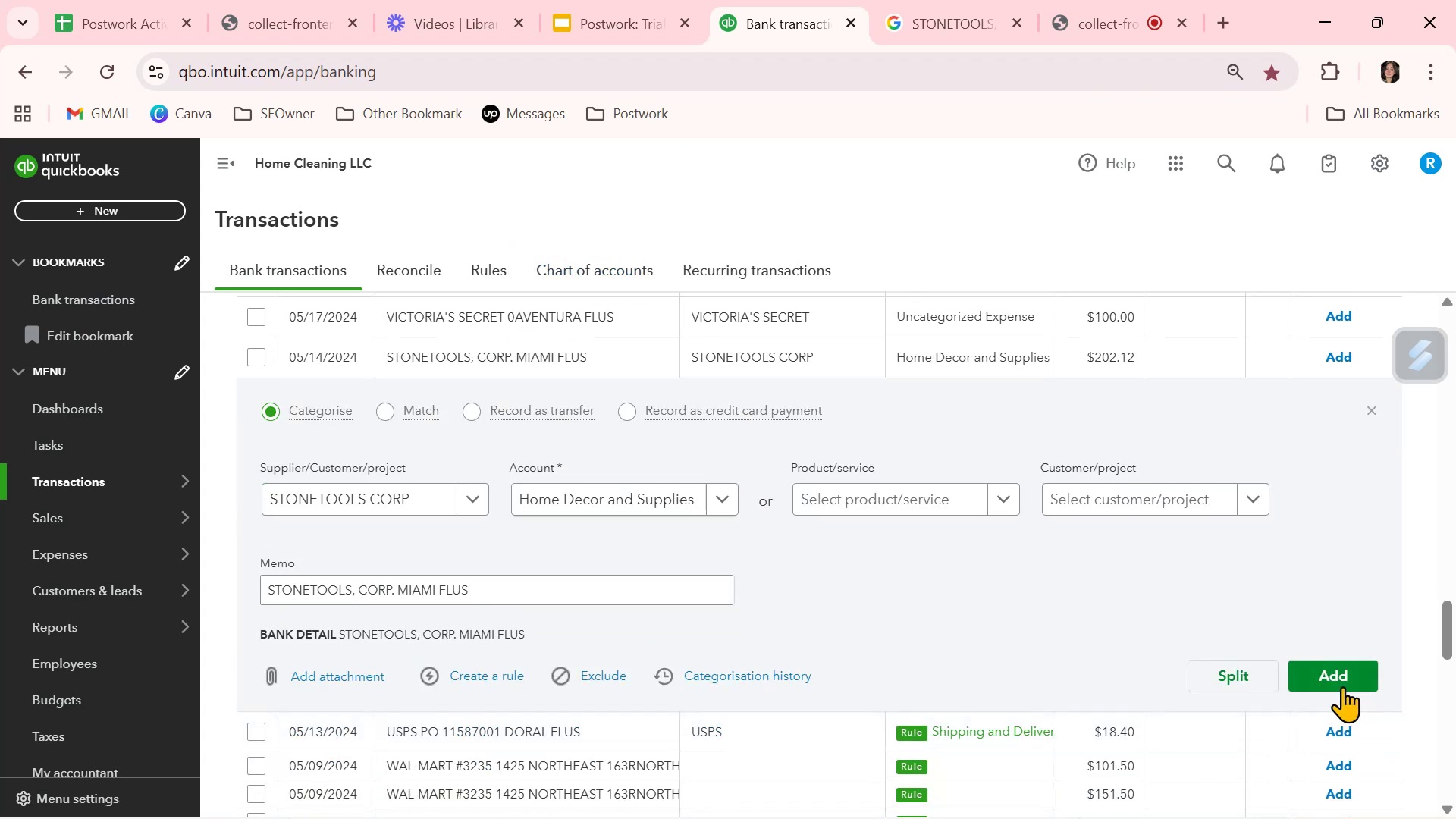 
left_click([1344, 676])
 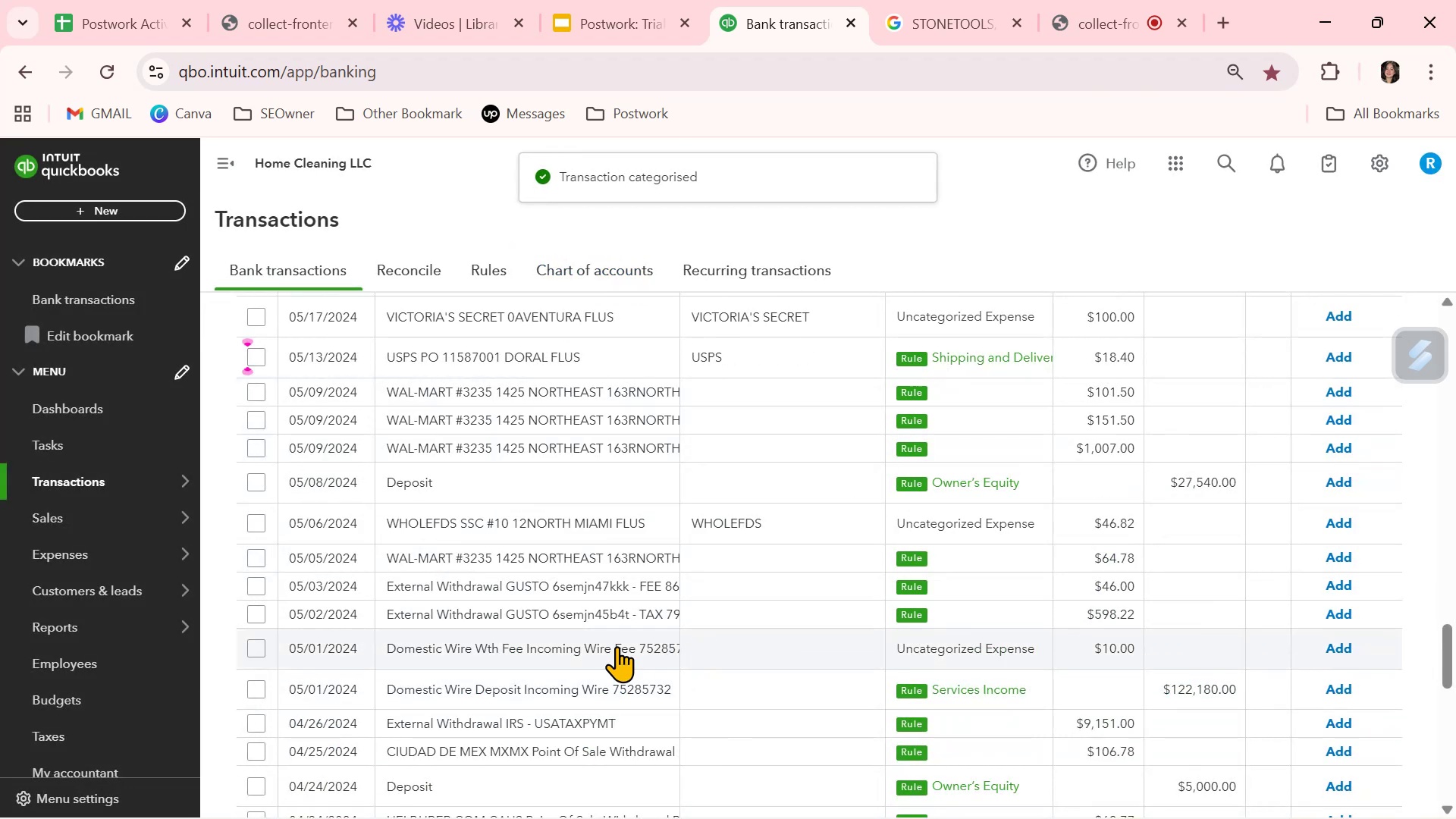 
scroll: coordinate [616, 646], scroll_direction: down, amount: 2.0
 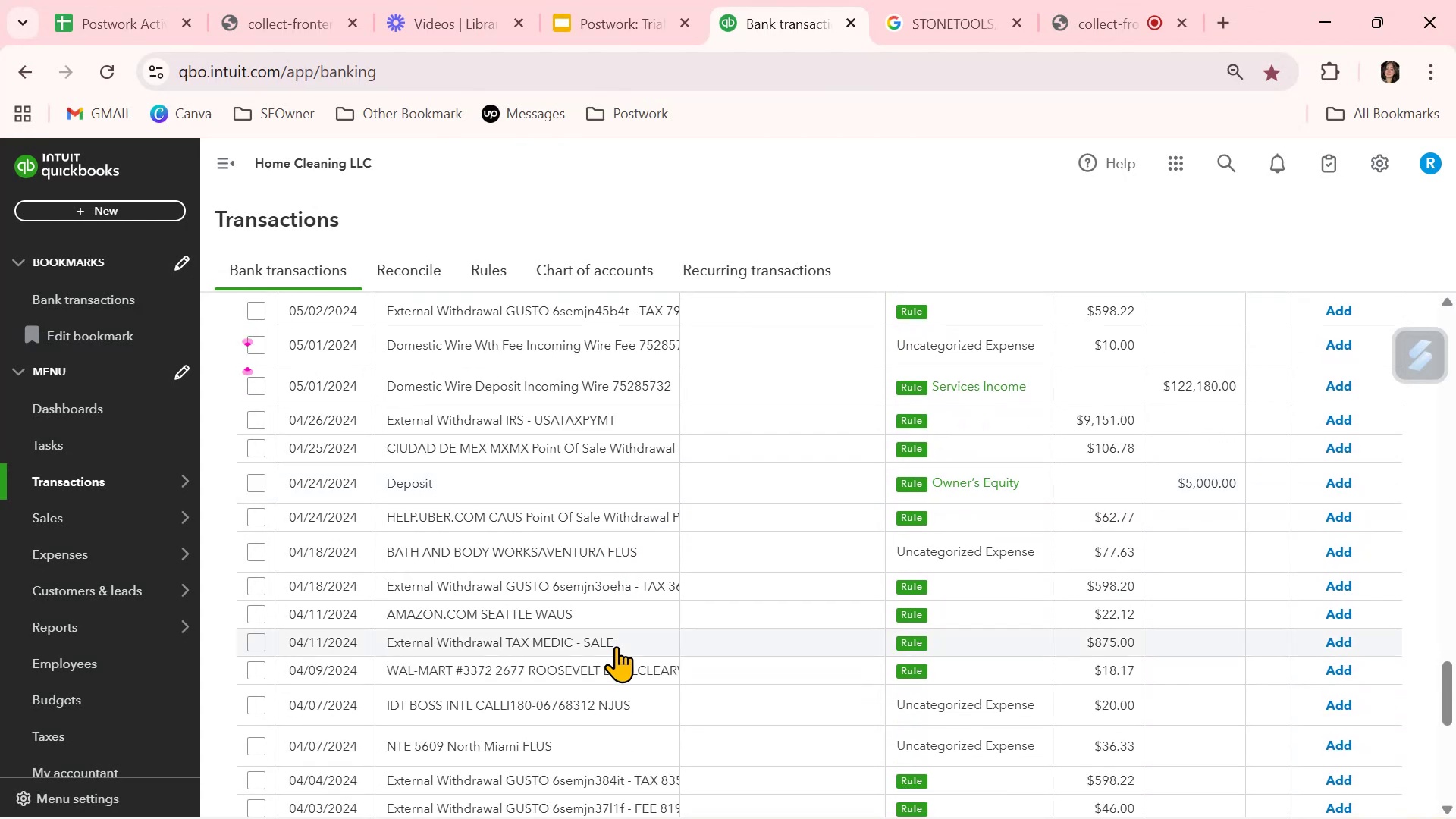 
left_click([578, 519])
 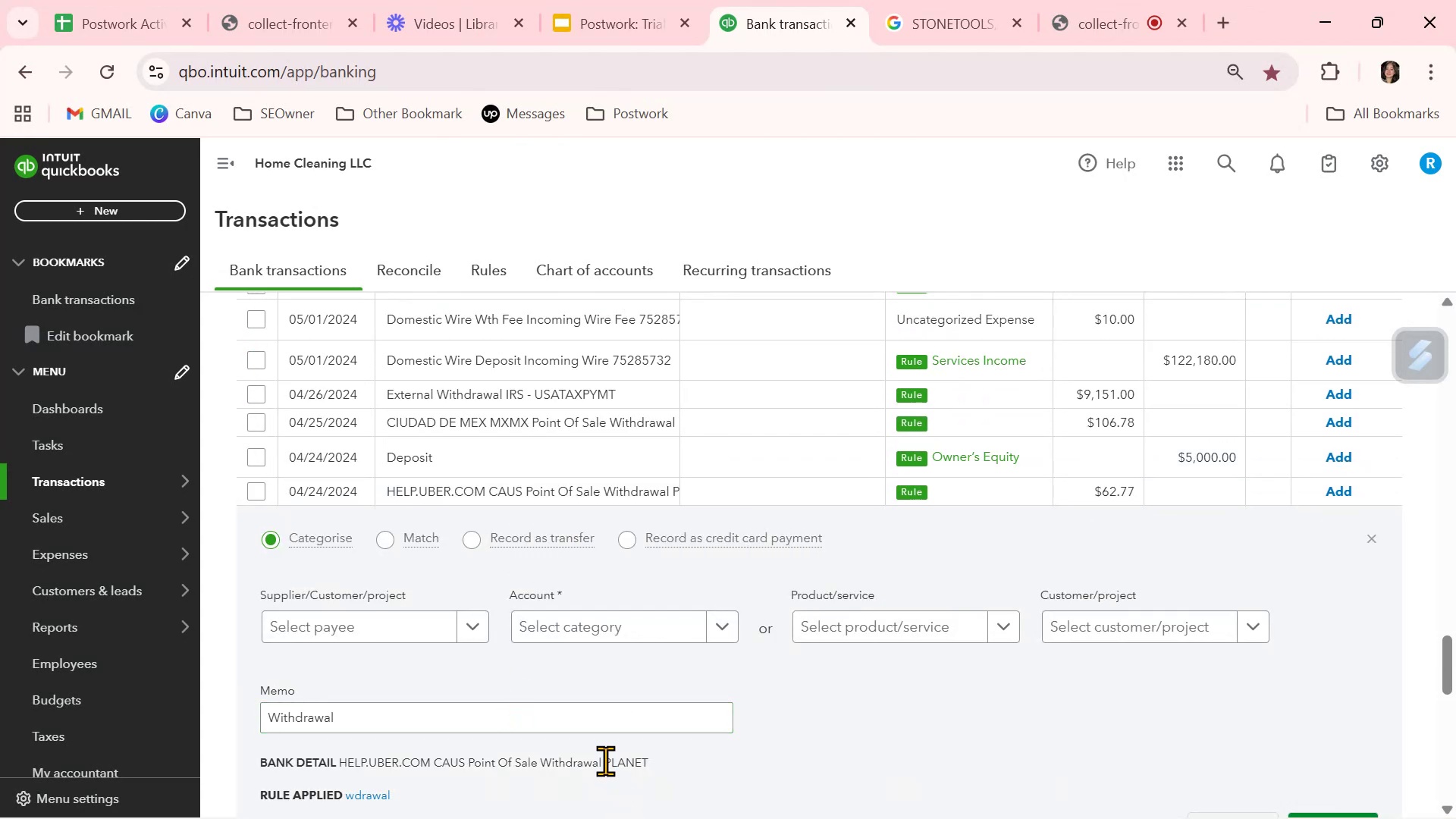 
wait(6.41)
 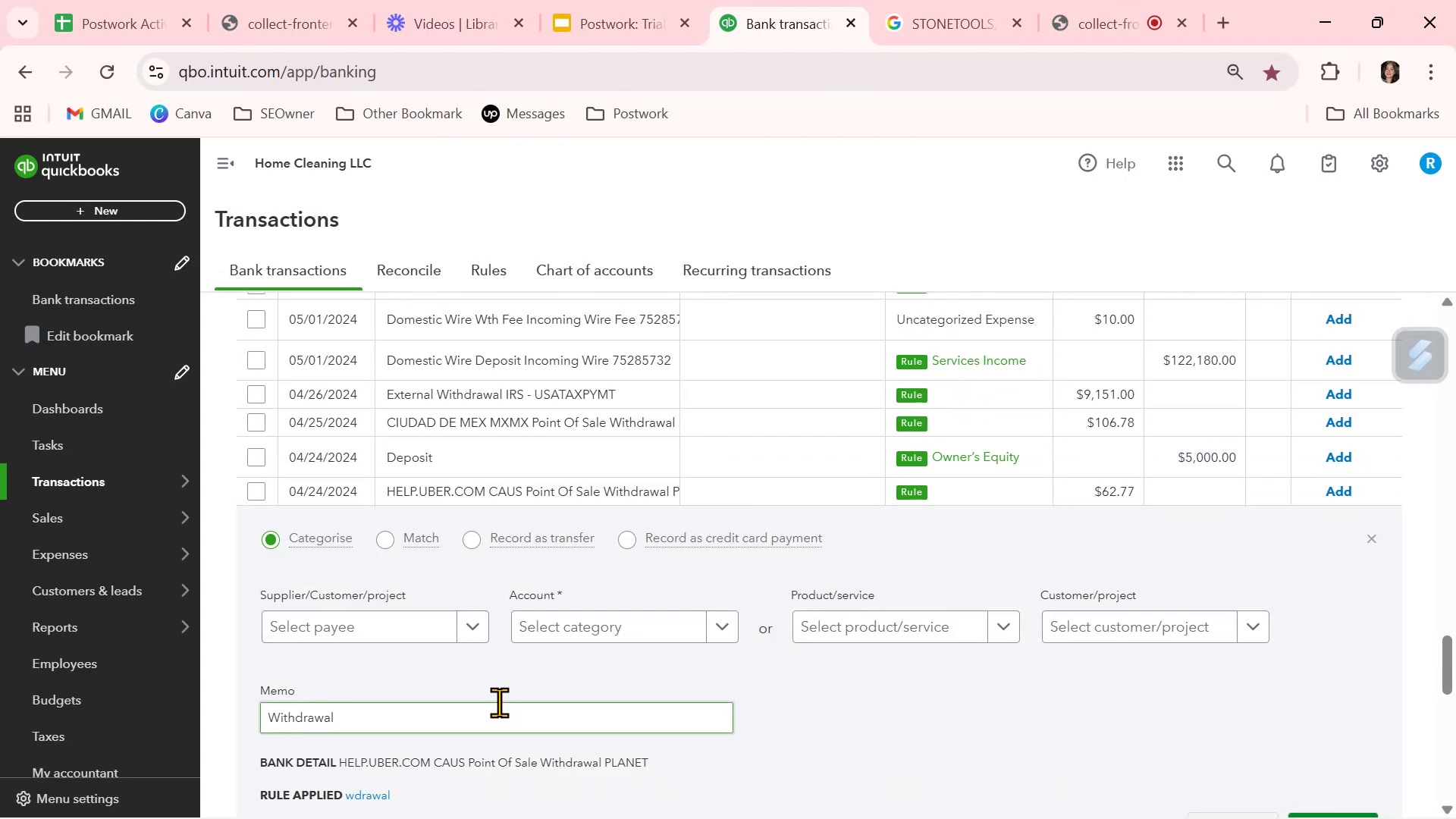 
scroll: coordinate [605, 760], scroll_direction: down, amount: 1.0
 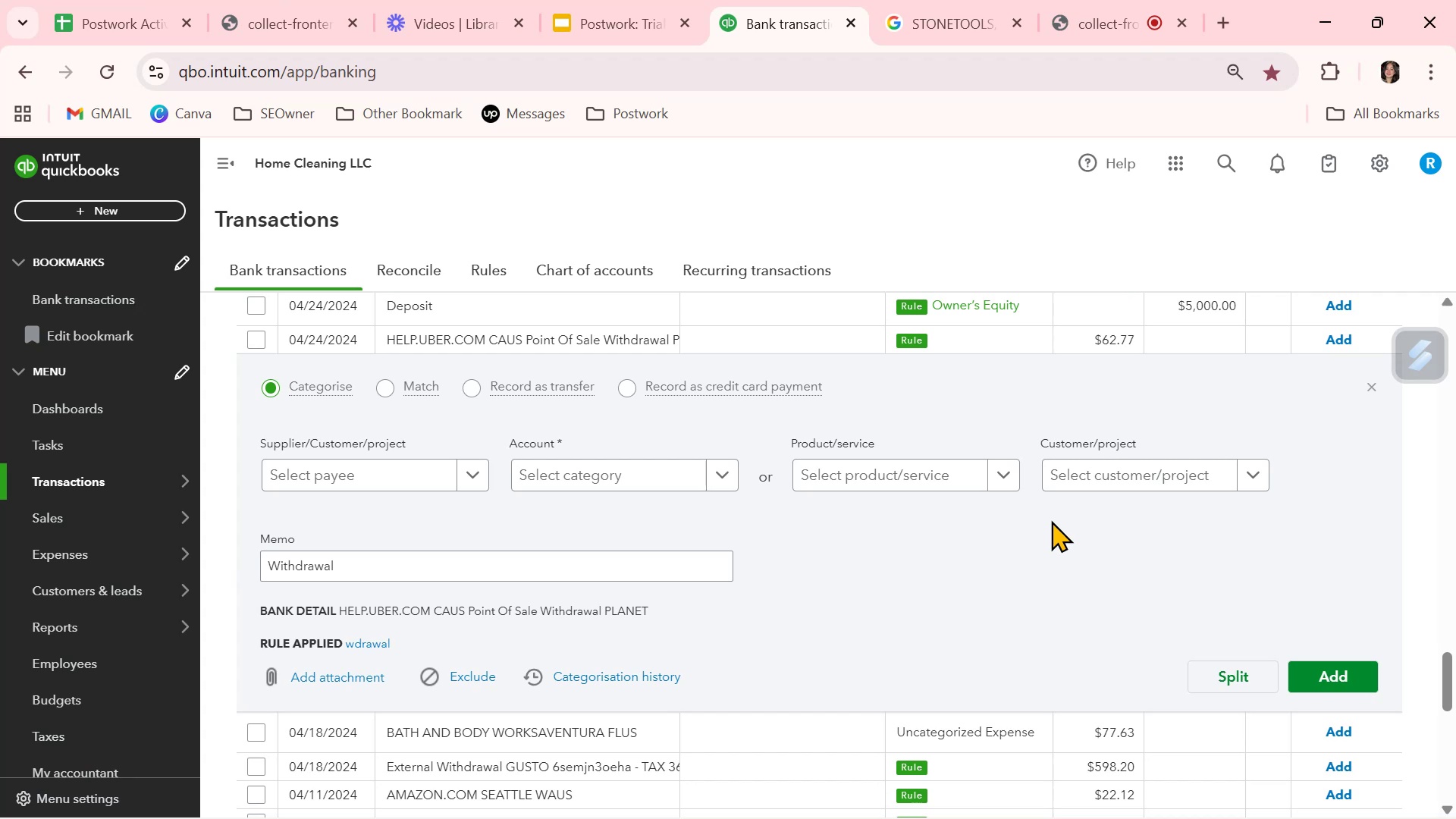 
wait(44.9)
 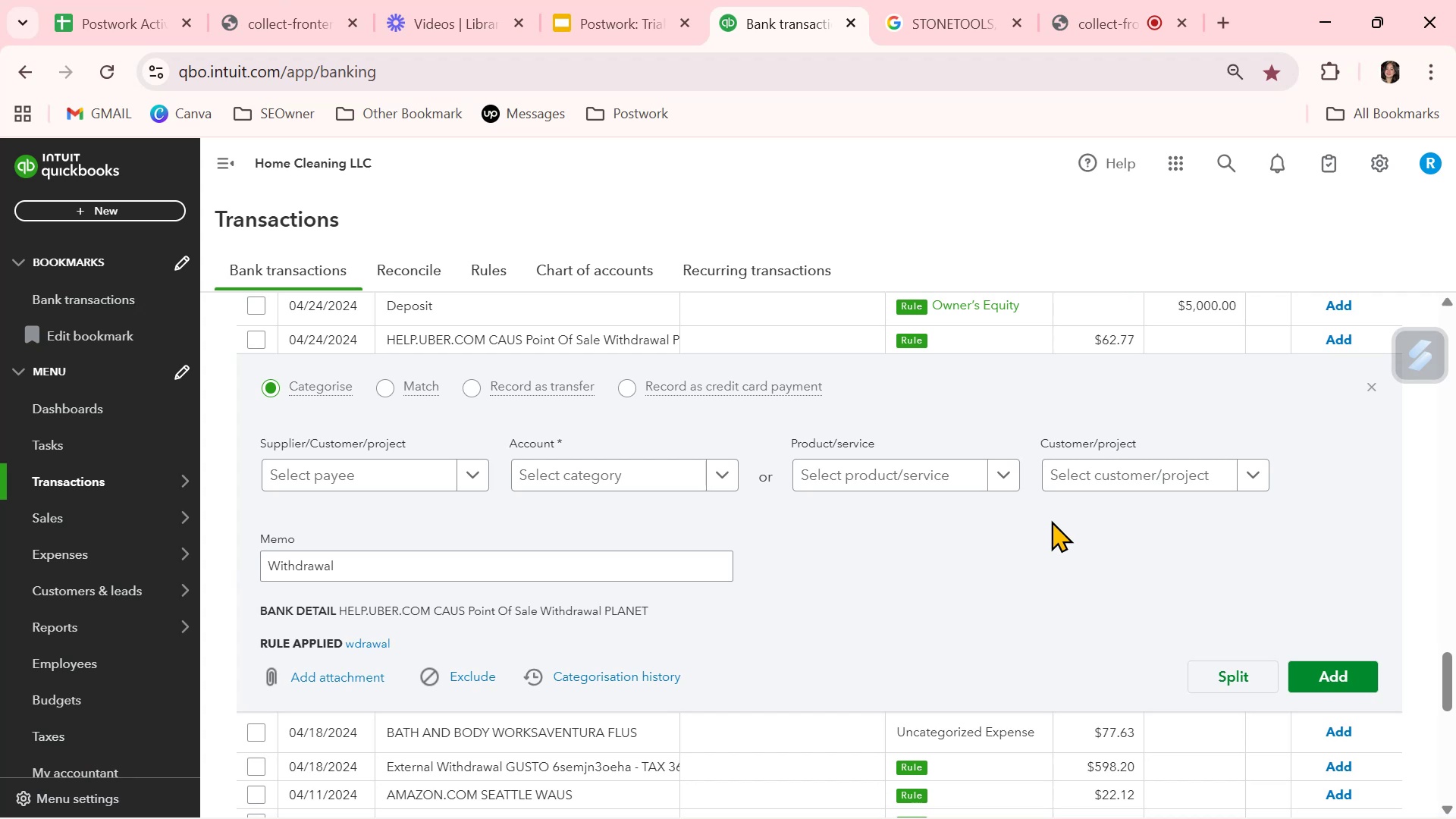 
scroll: coordinate [646, 613], scroll_direction: down, amount: 4.0
 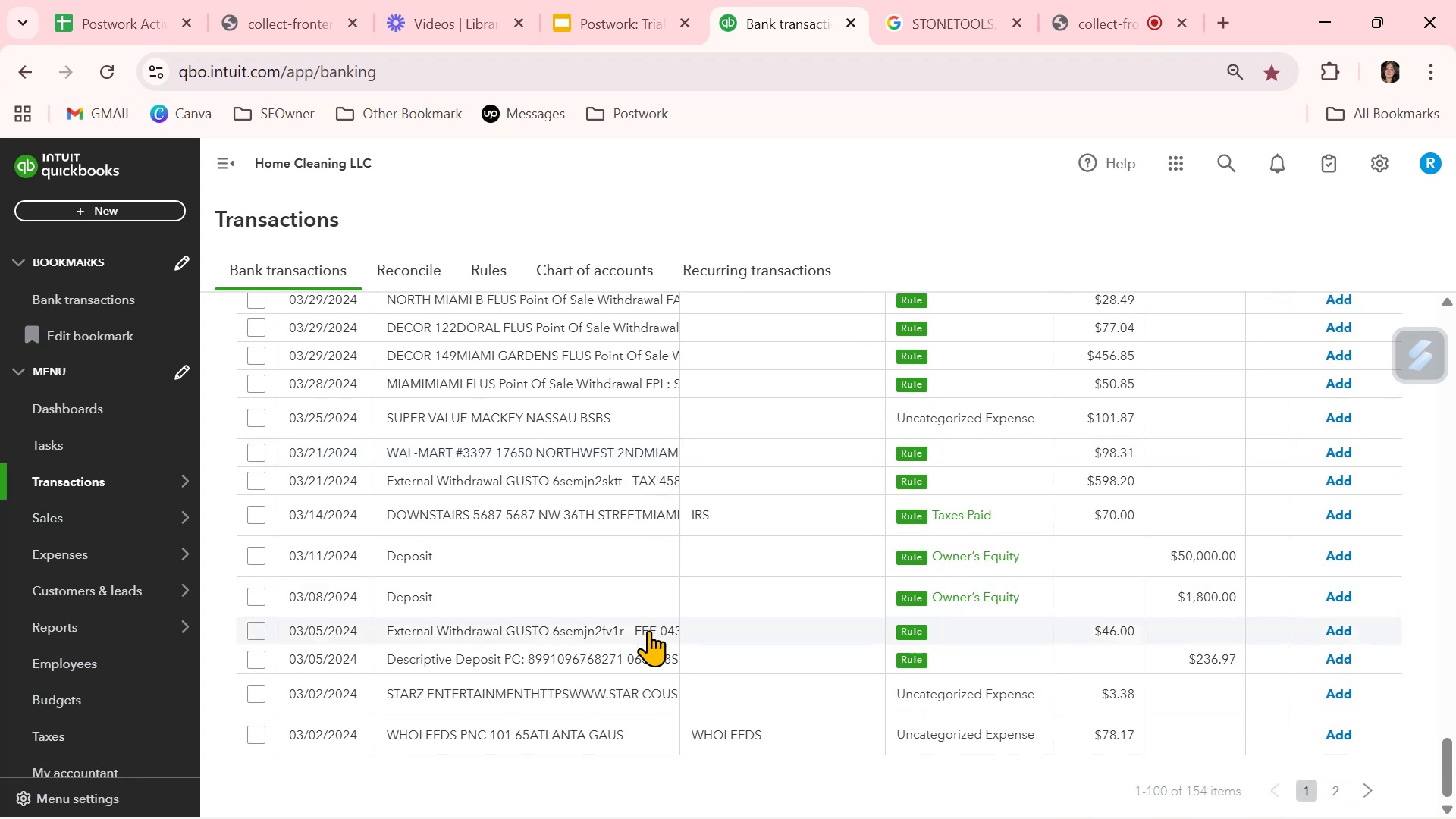 
left_click([639, 689])
 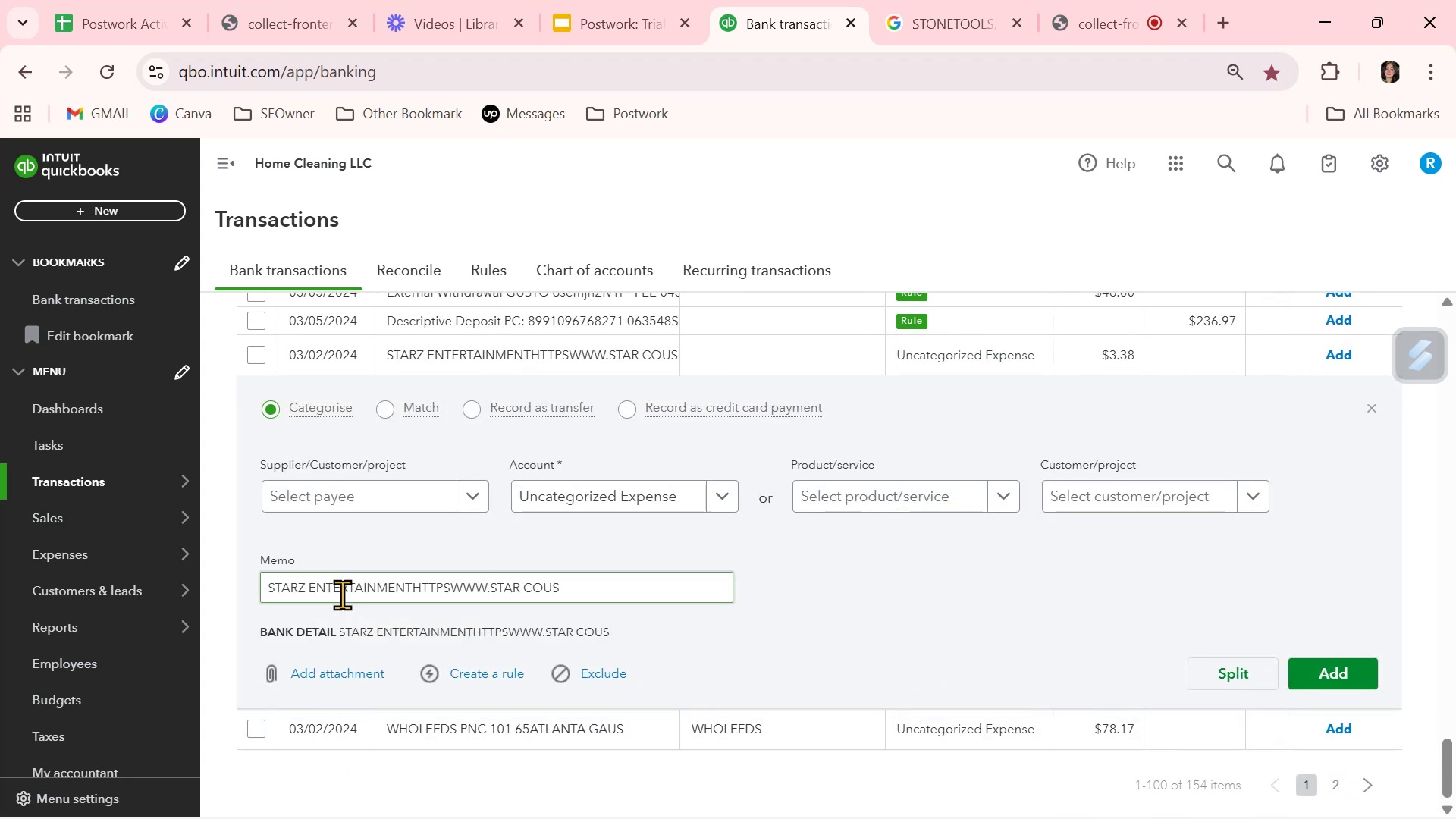 
key(Control+ControlLeft)
 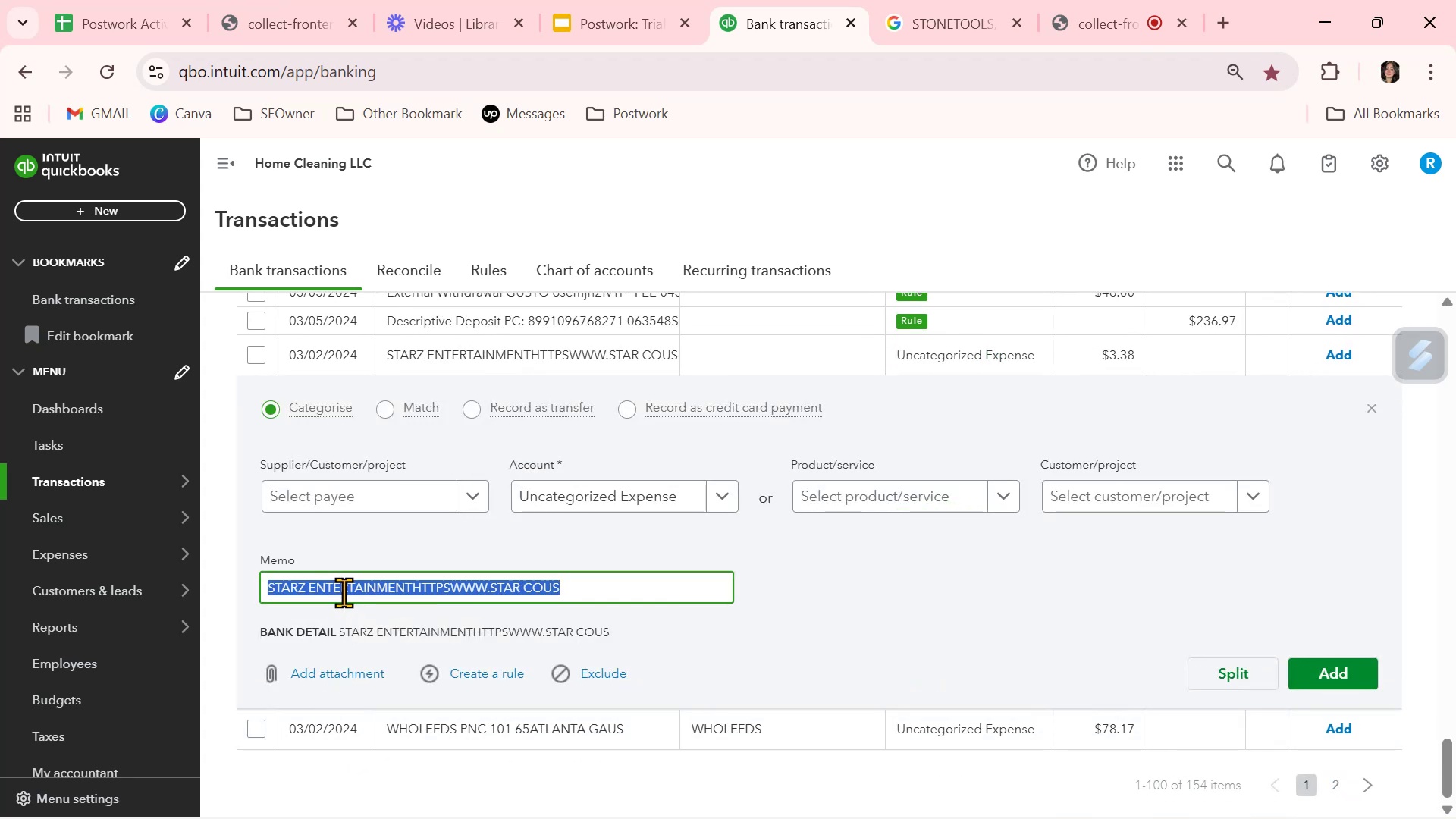 
key(Control+C)
 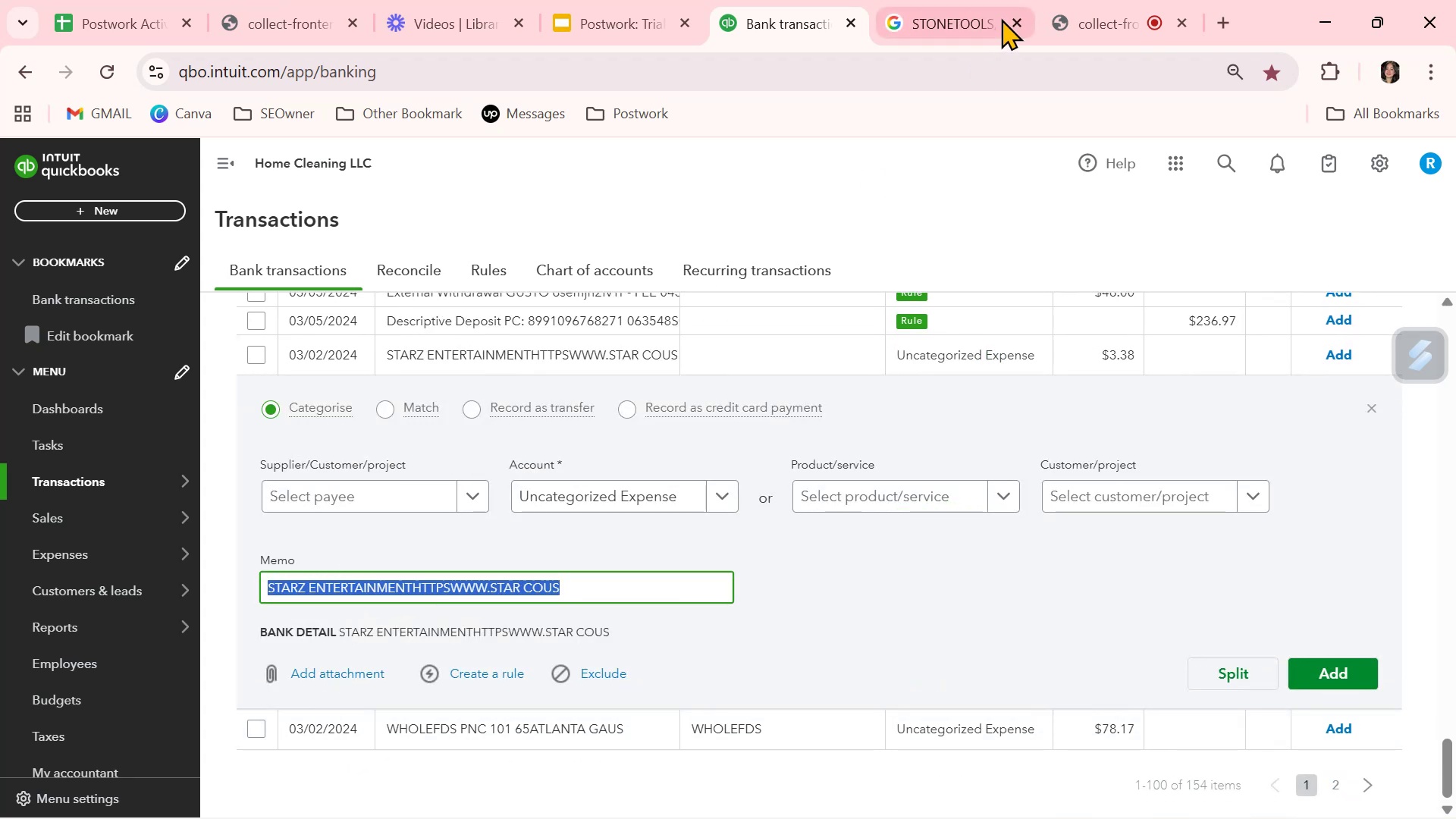 
left_click([956, 18])
 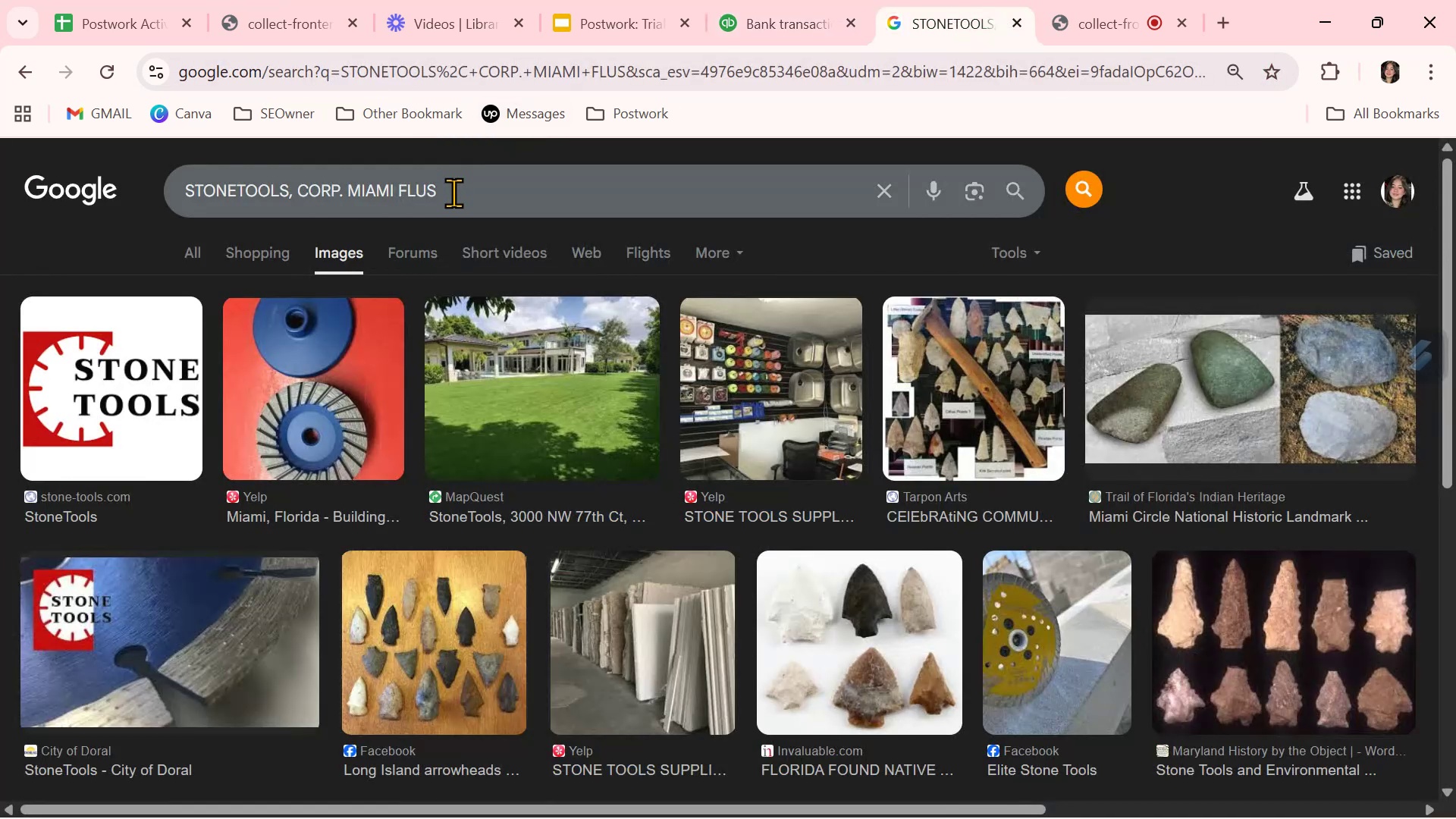 
double_click([453, 193])
 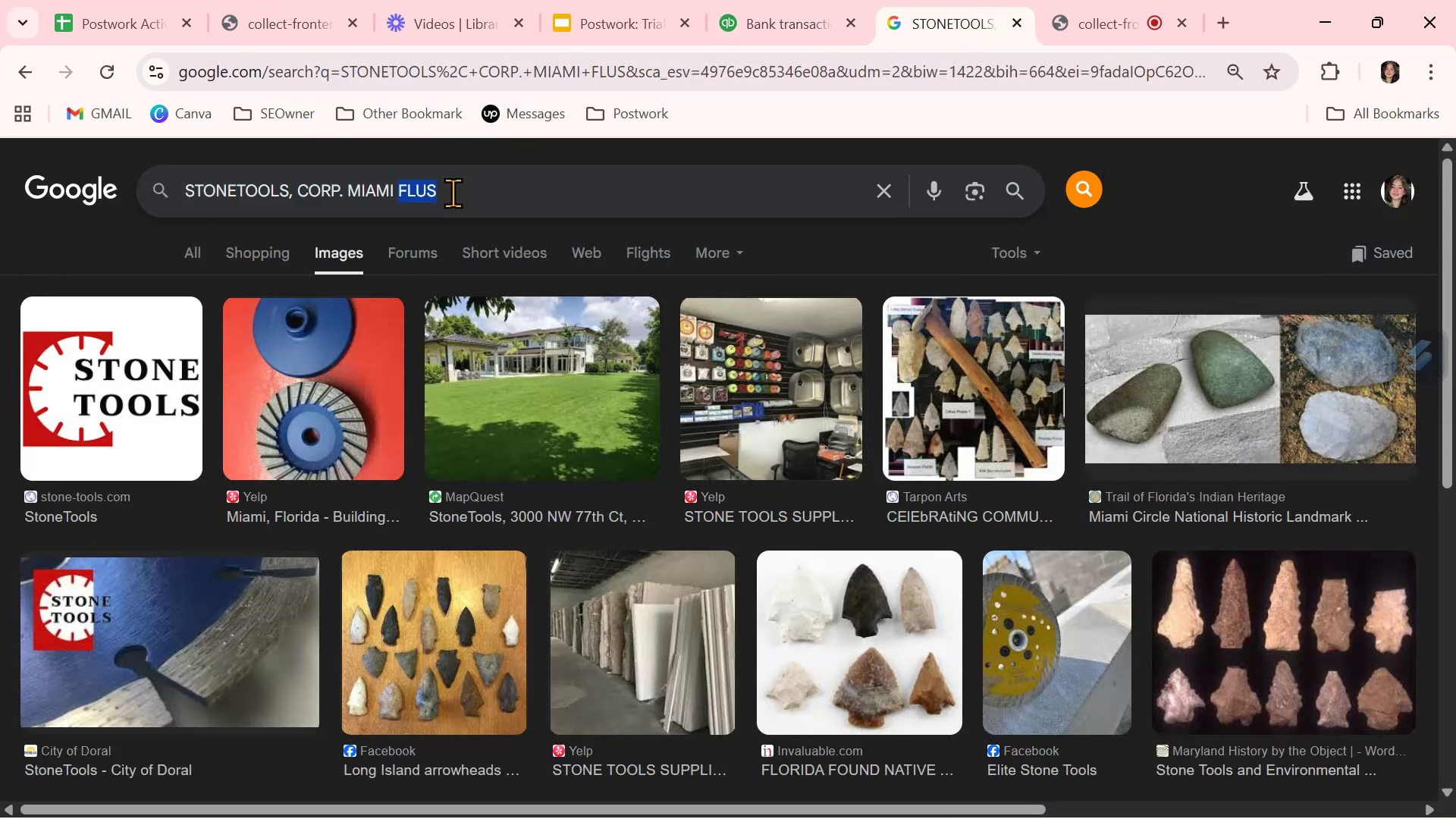 
triple_click([453, 193])
 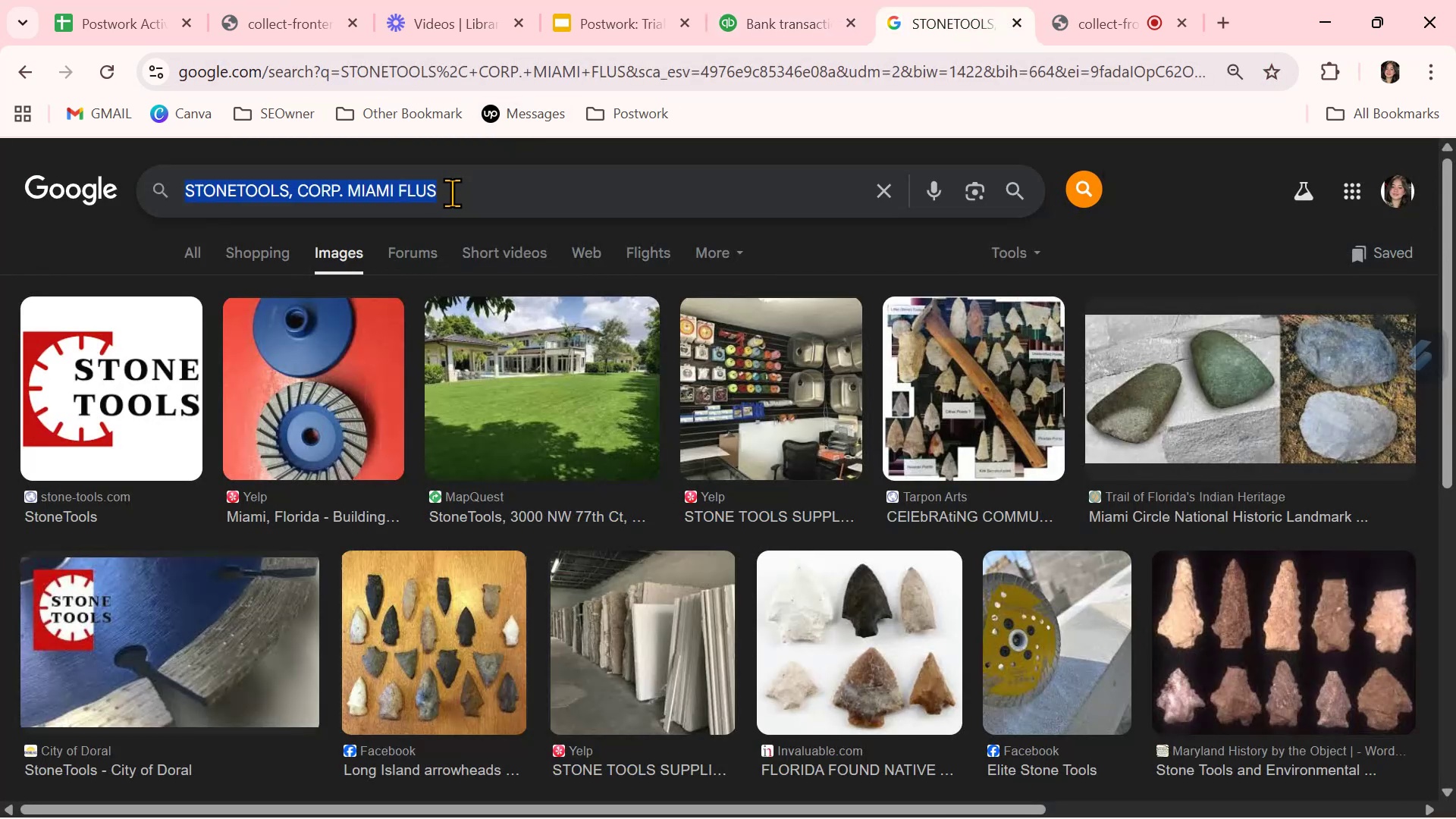 
key(Control+ControlLeft)
 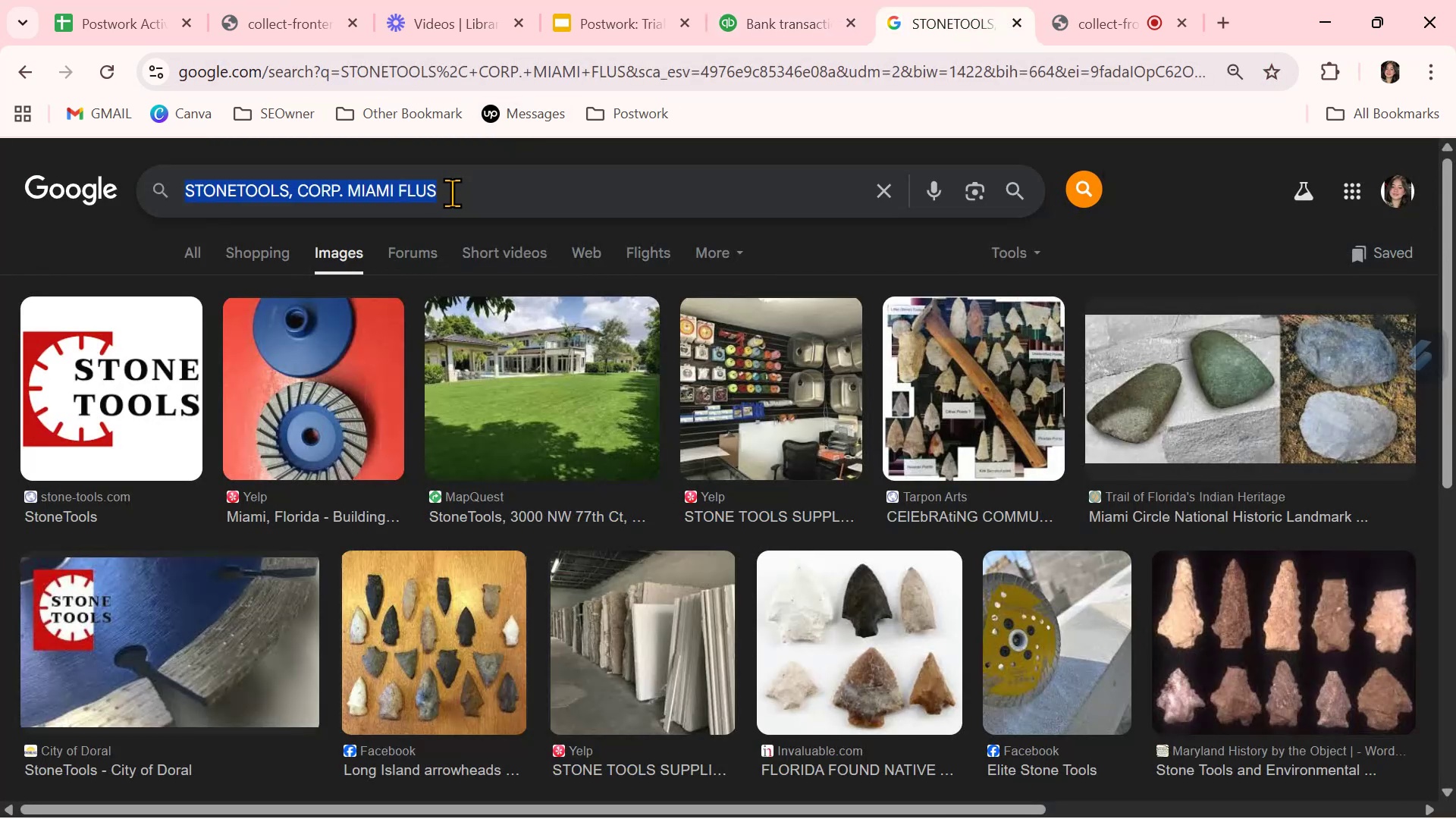 
key(Control+V)
 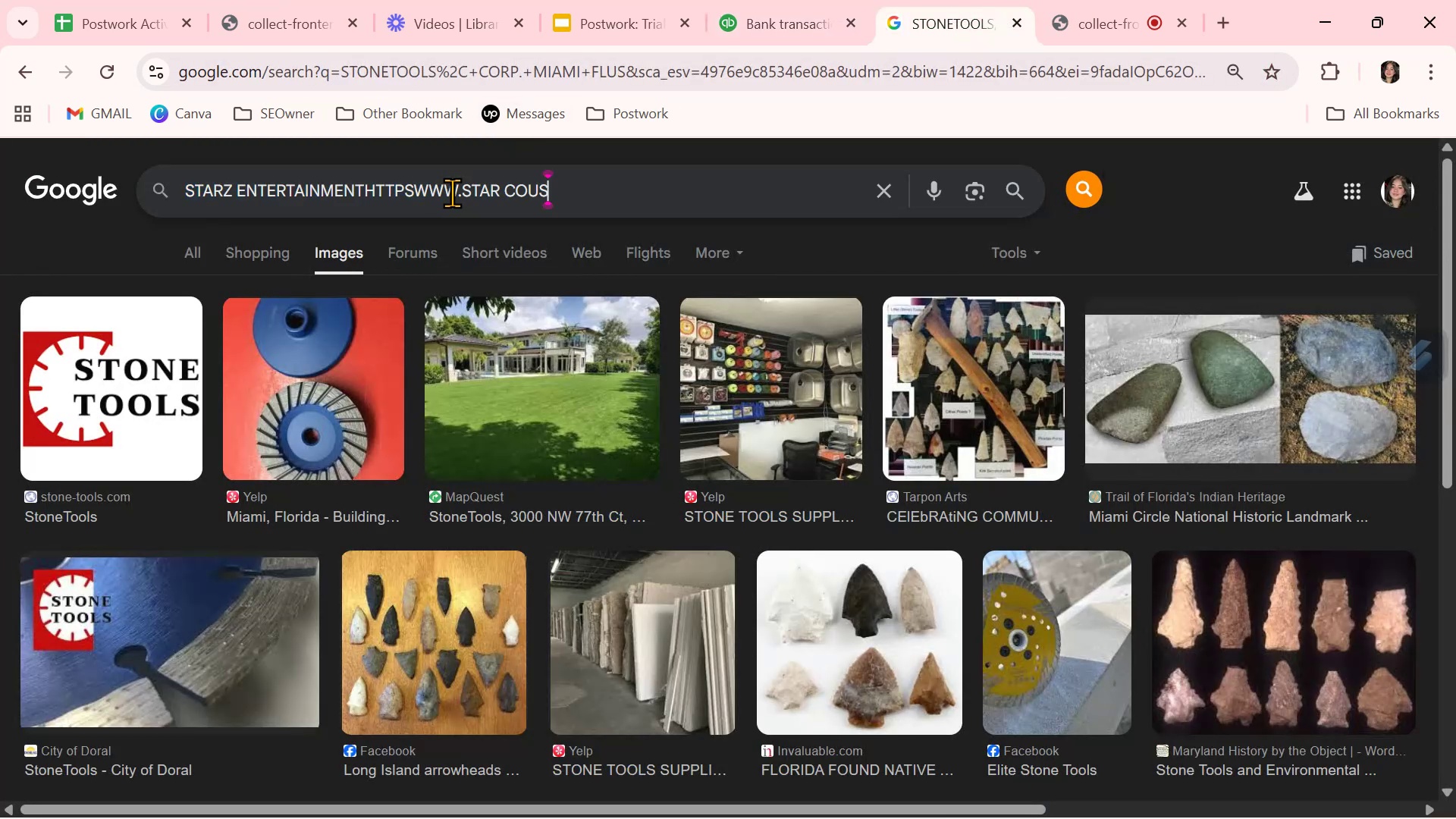 
key(NumpadEnter)
 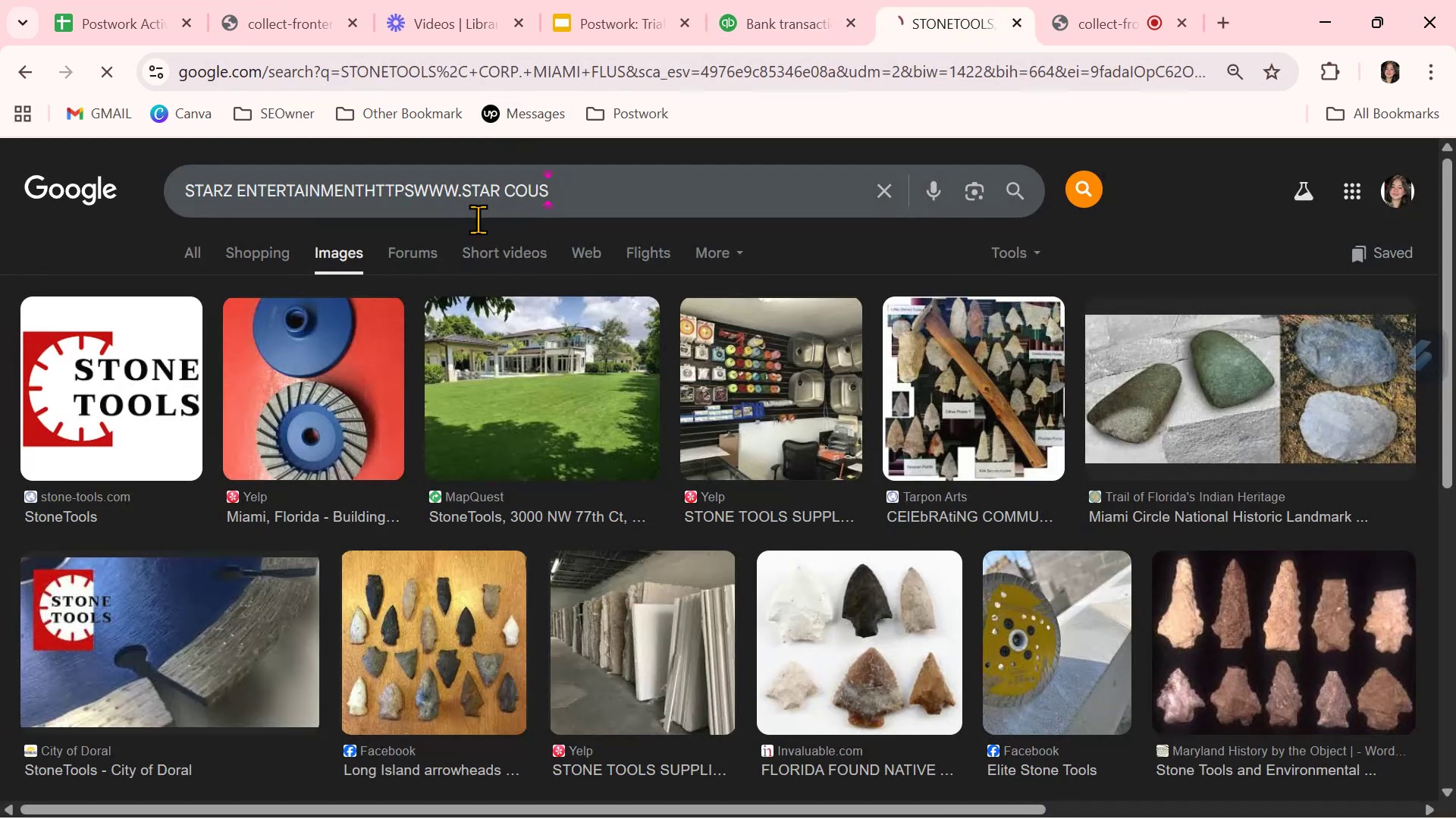 
mouse_move([482, 588])
 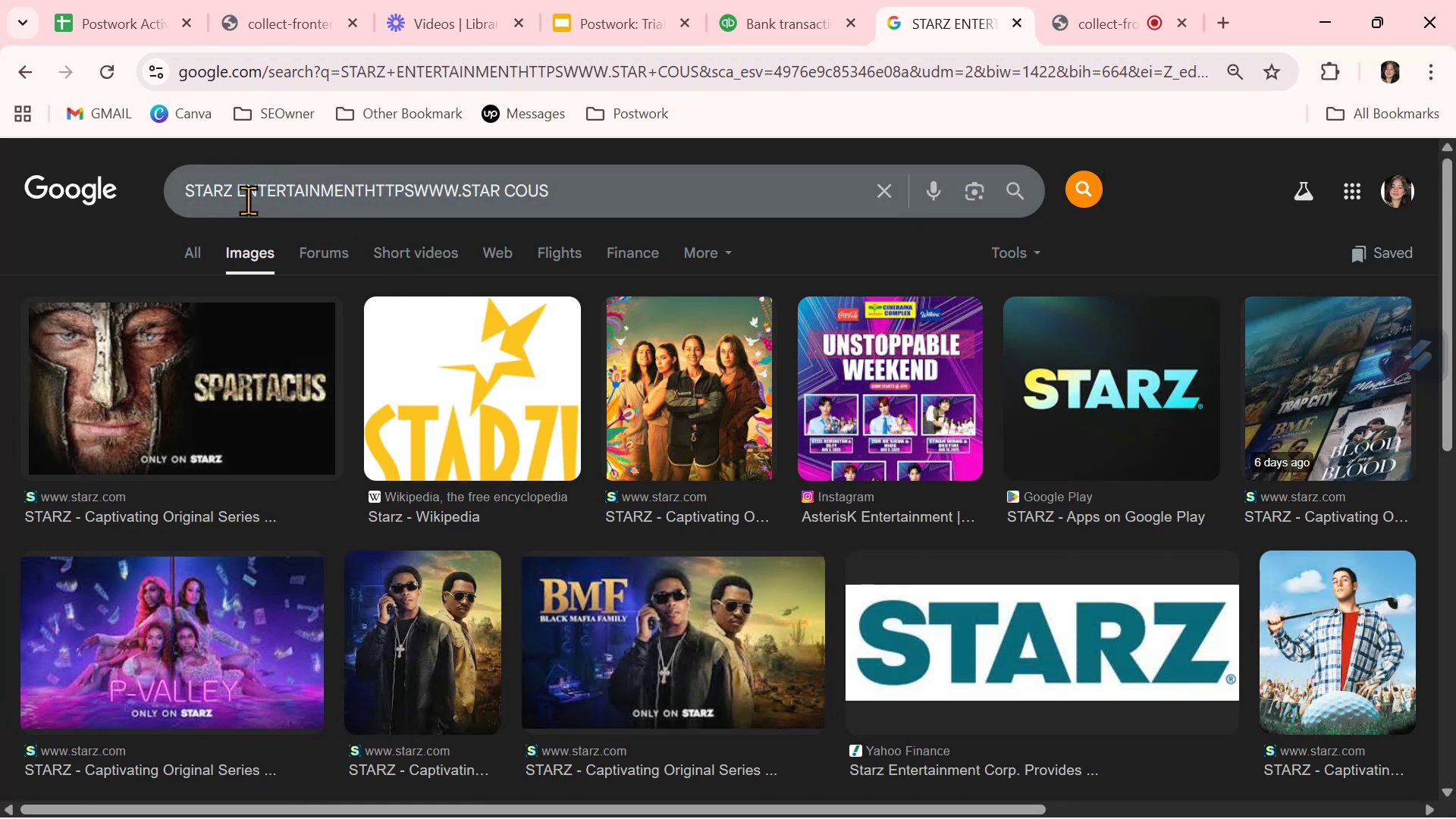 
wait(5.02)
 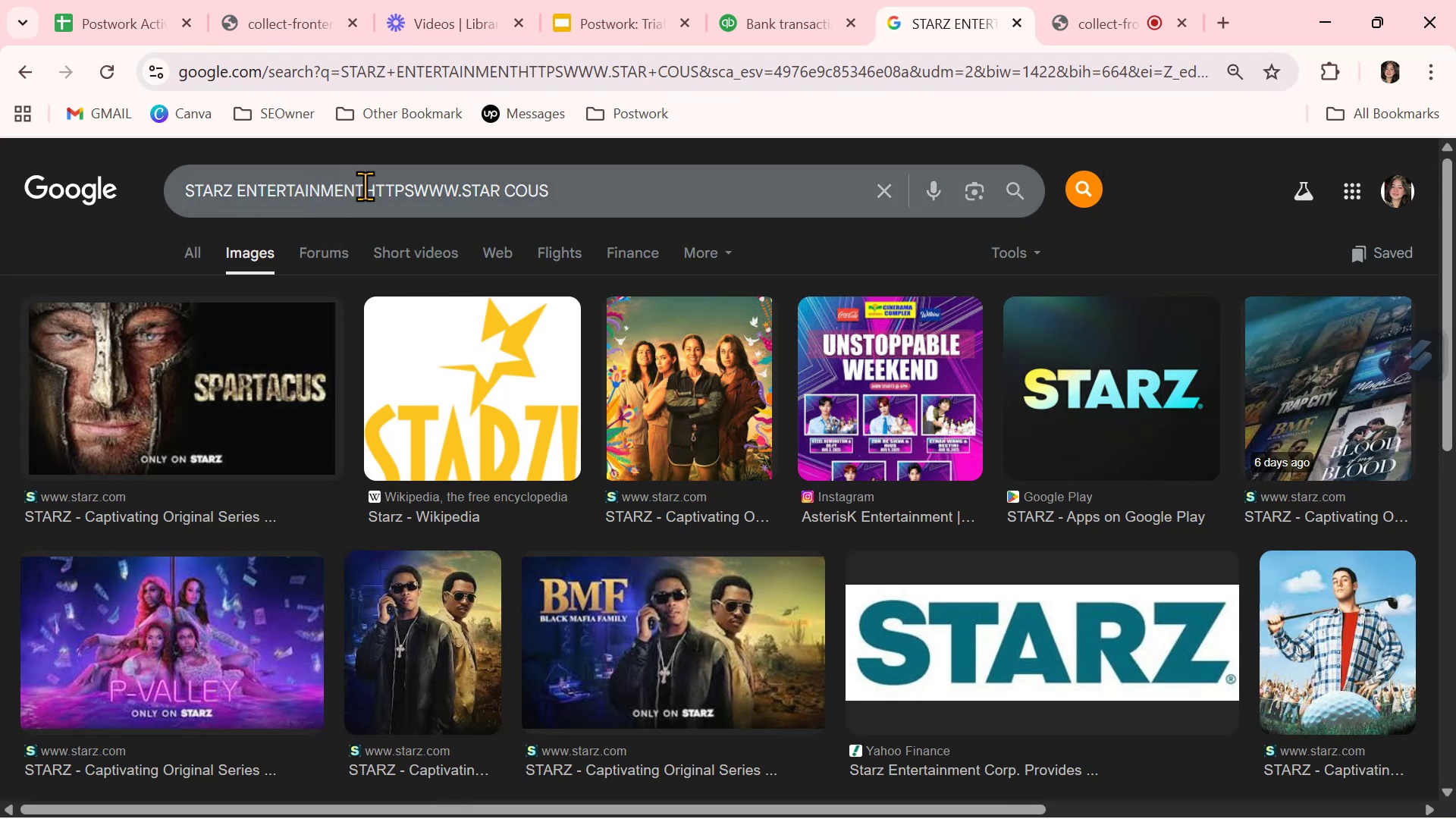 
left_click_drag(start_coordinate=[364, 187], to_coordinate=[174, 186])
 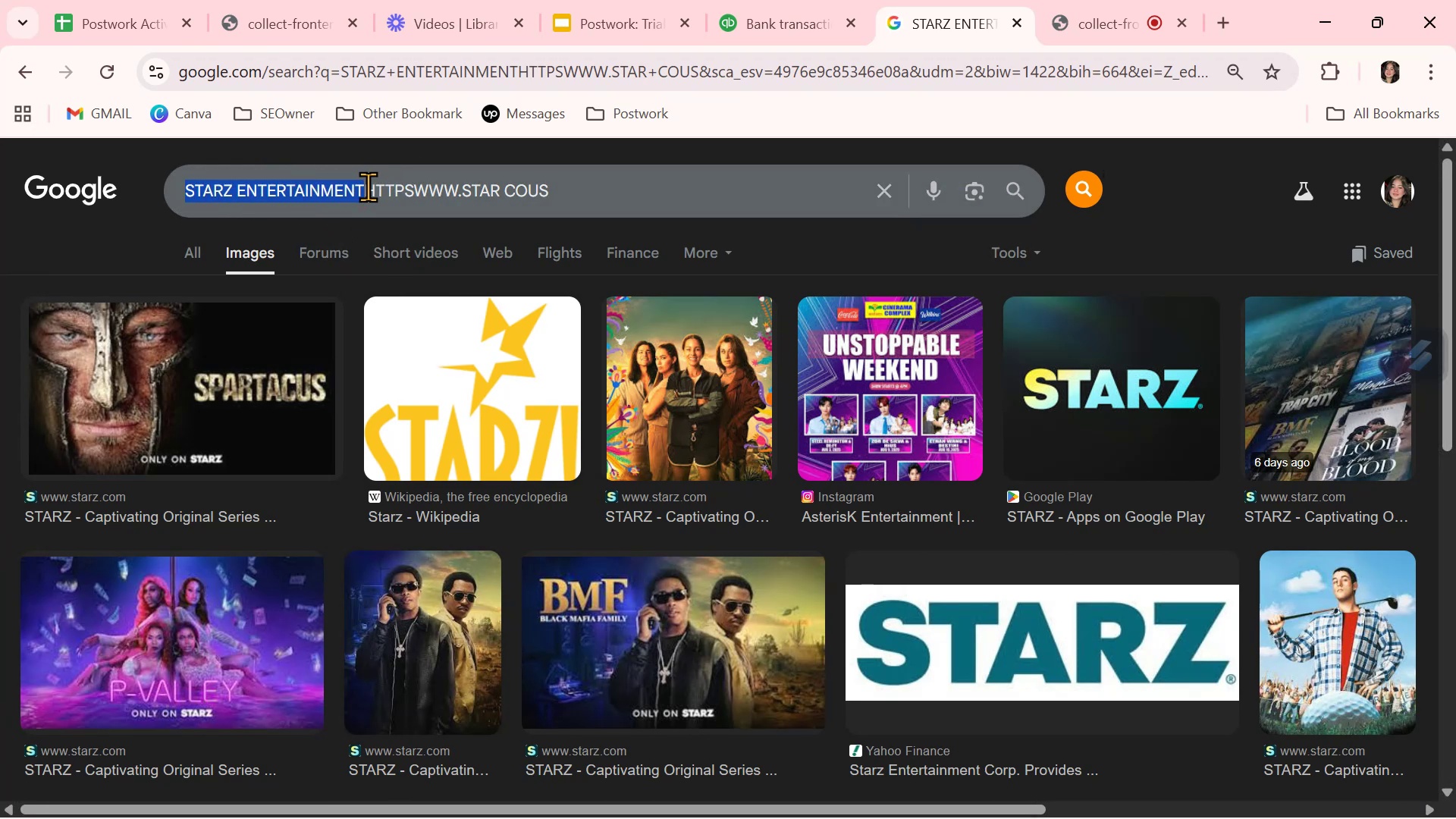 
key(Control+ControlLeft)
 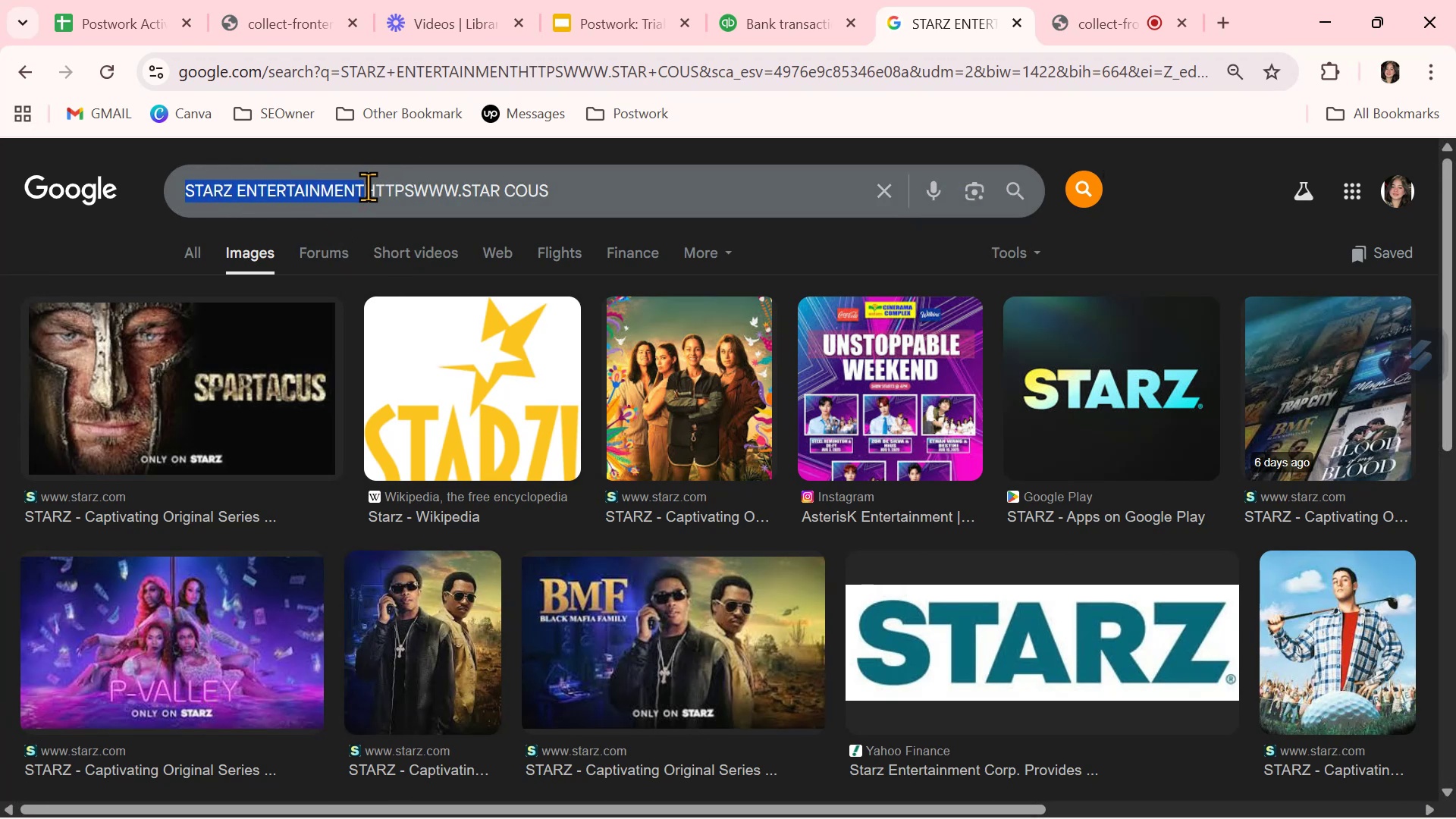 
key(Control+C)
 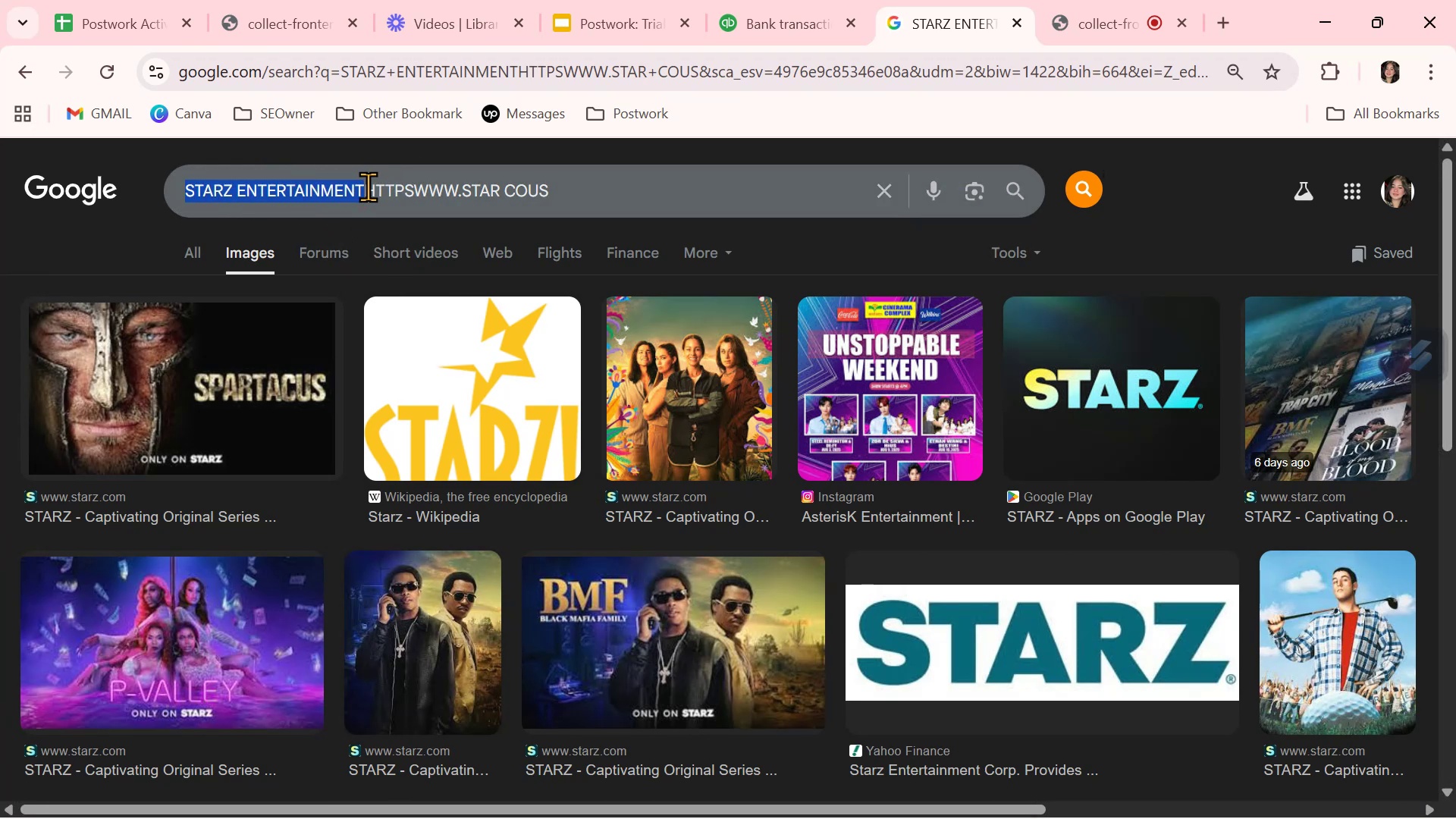 
double_click([368, 187])
 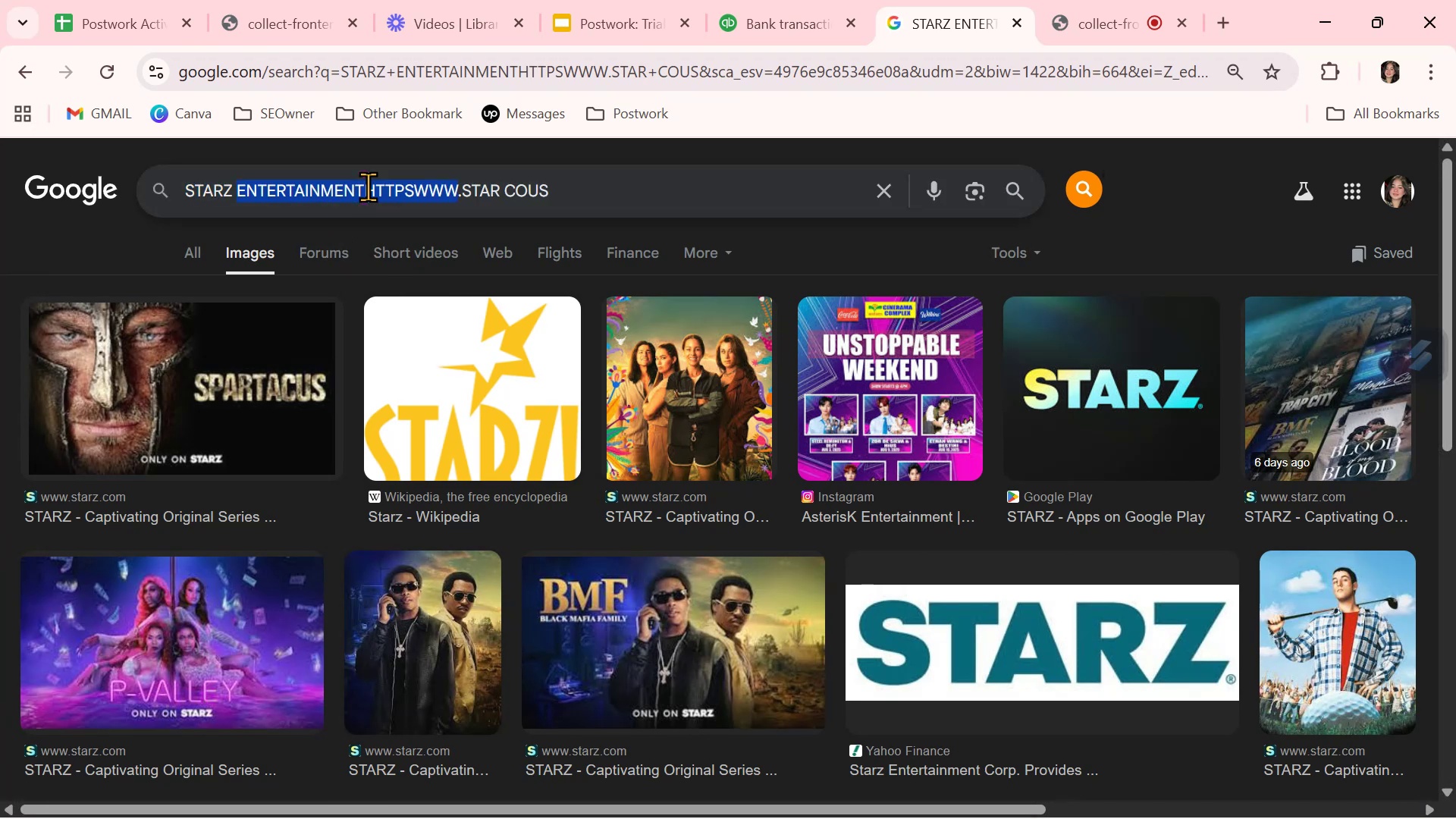 
triple_click([368, 187])
 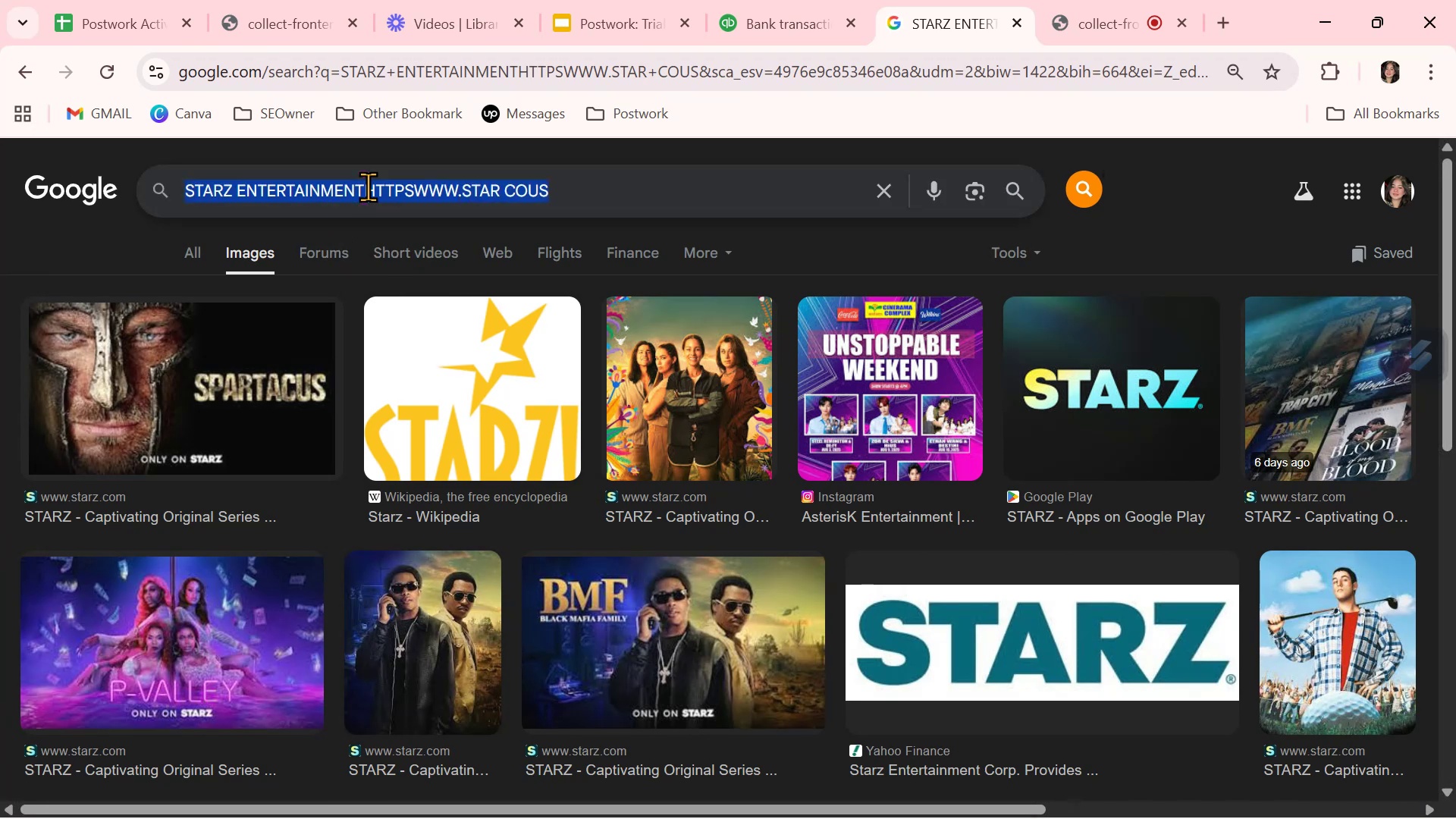 
key(Control+V)
 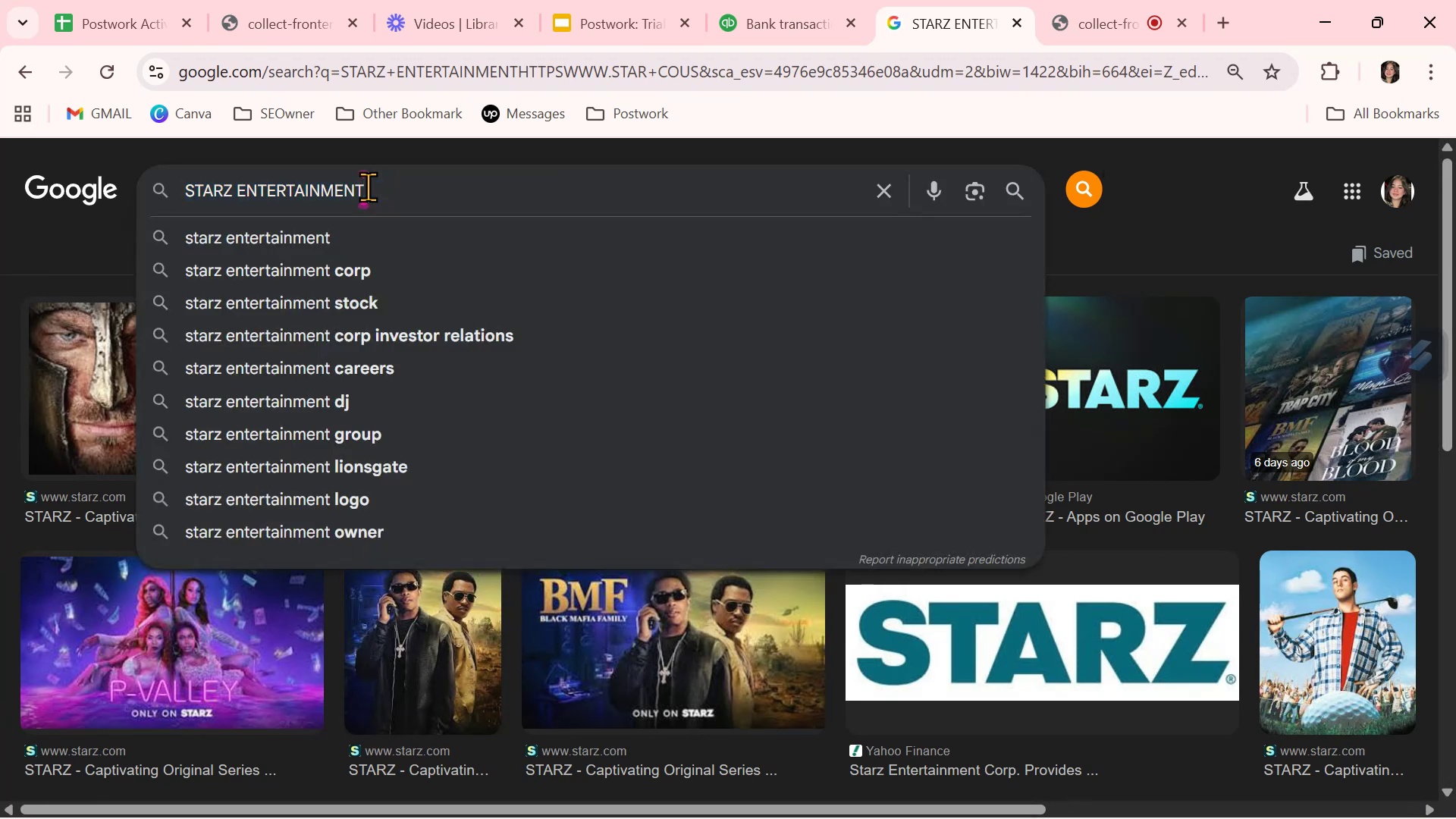 
key(Control+ControlLeft)
 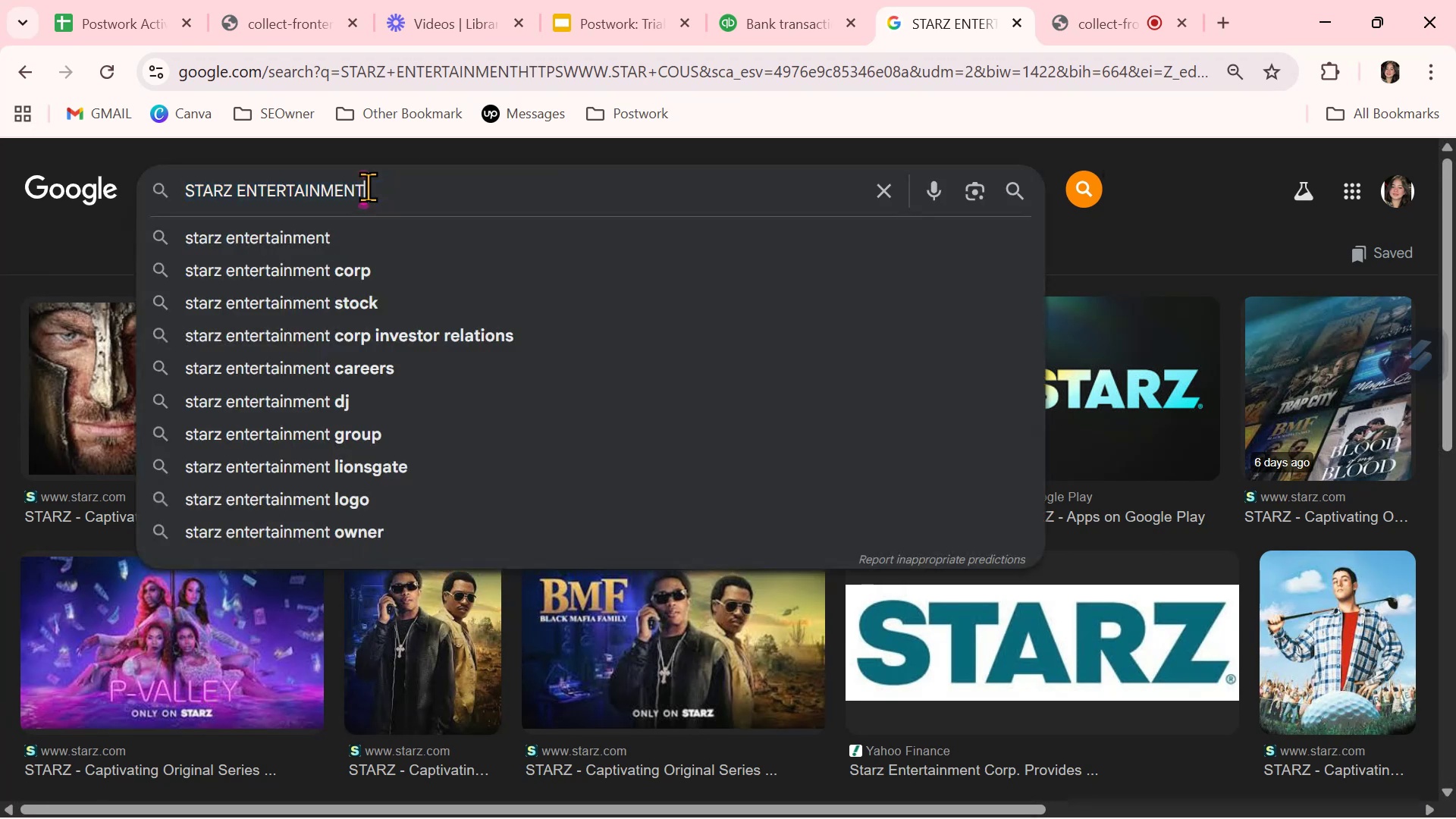 
key(NumpadEnter)
 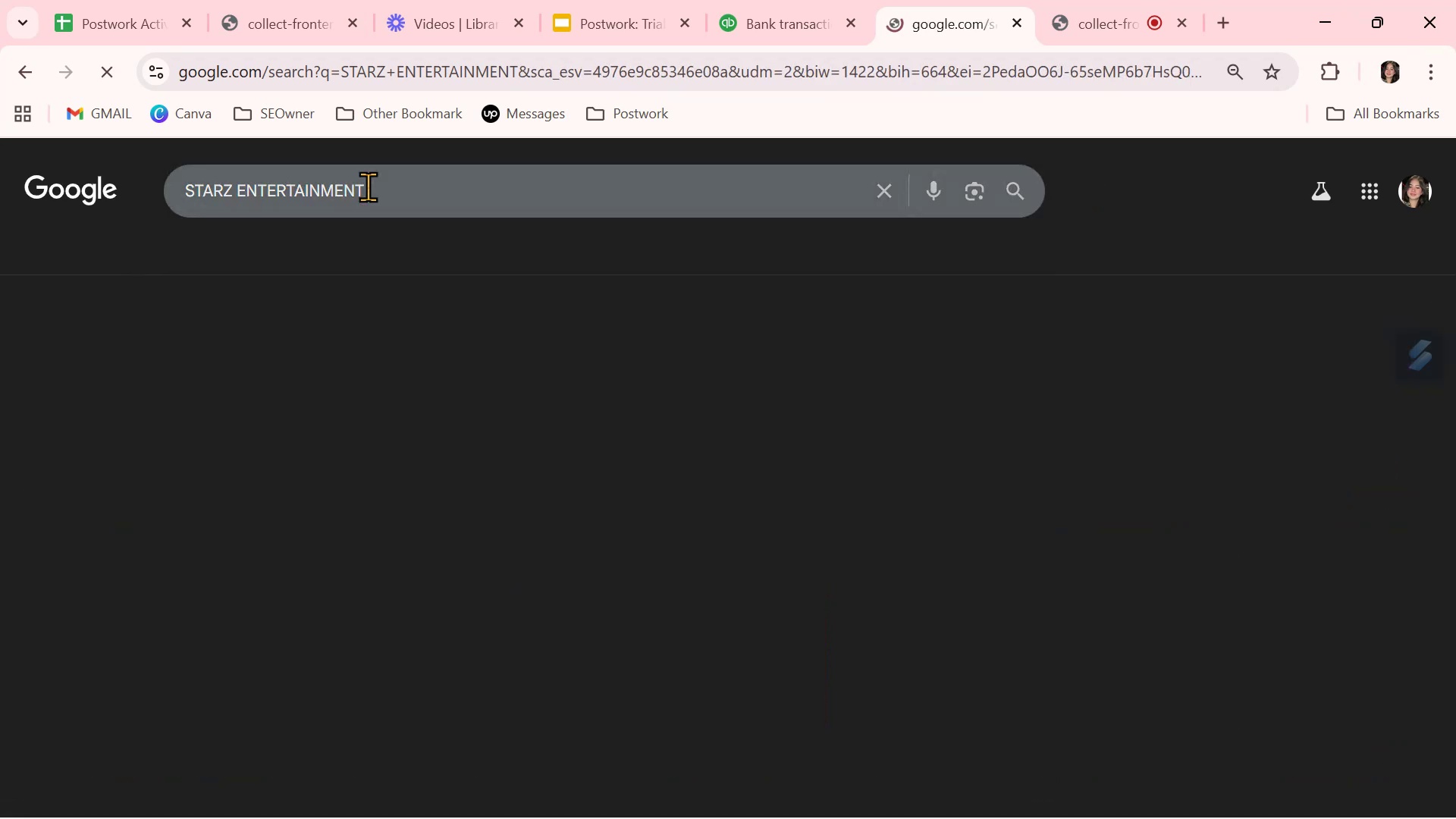 
mouse_move([419, 347])
 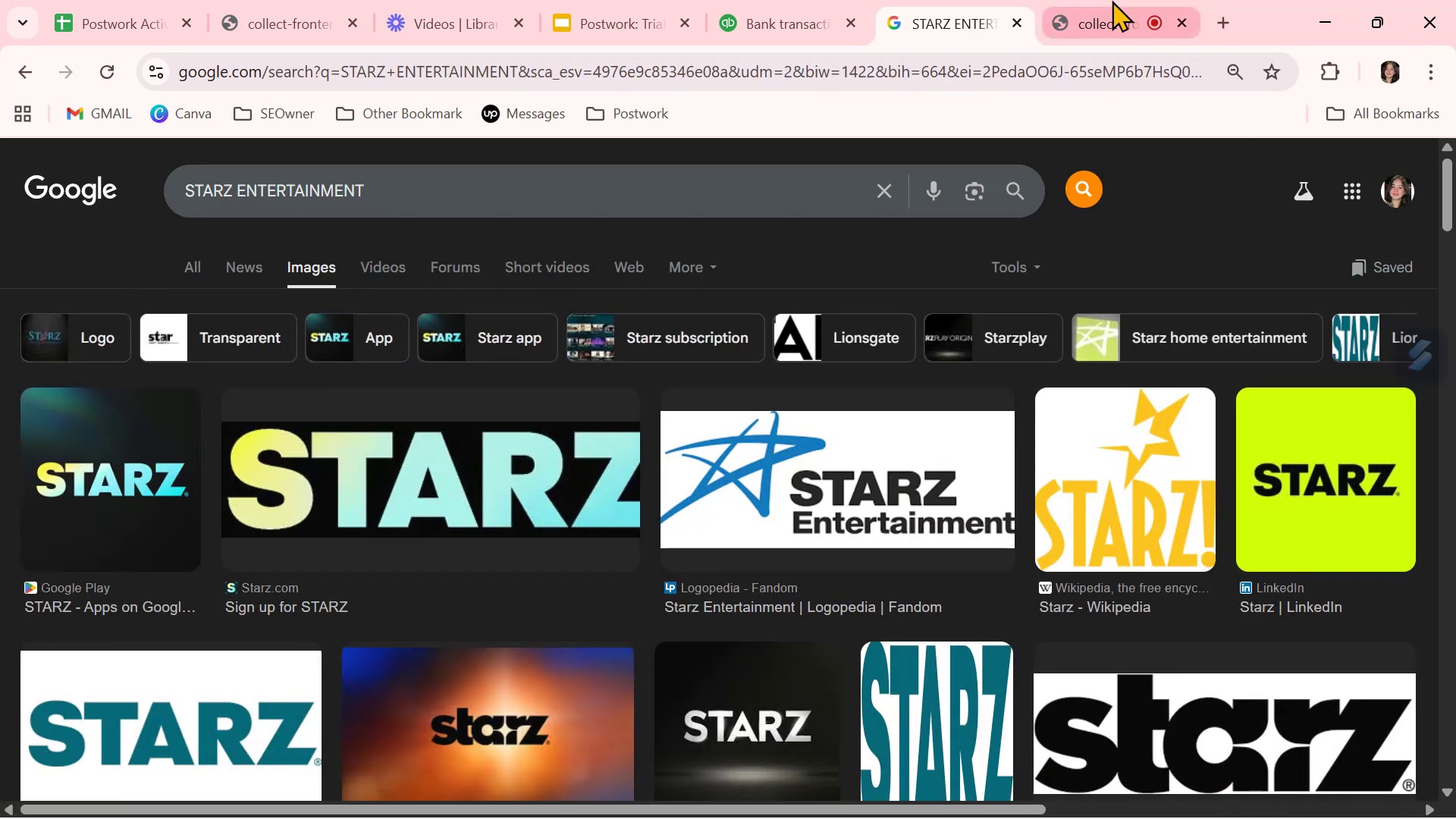 
left_click([776, 18])
 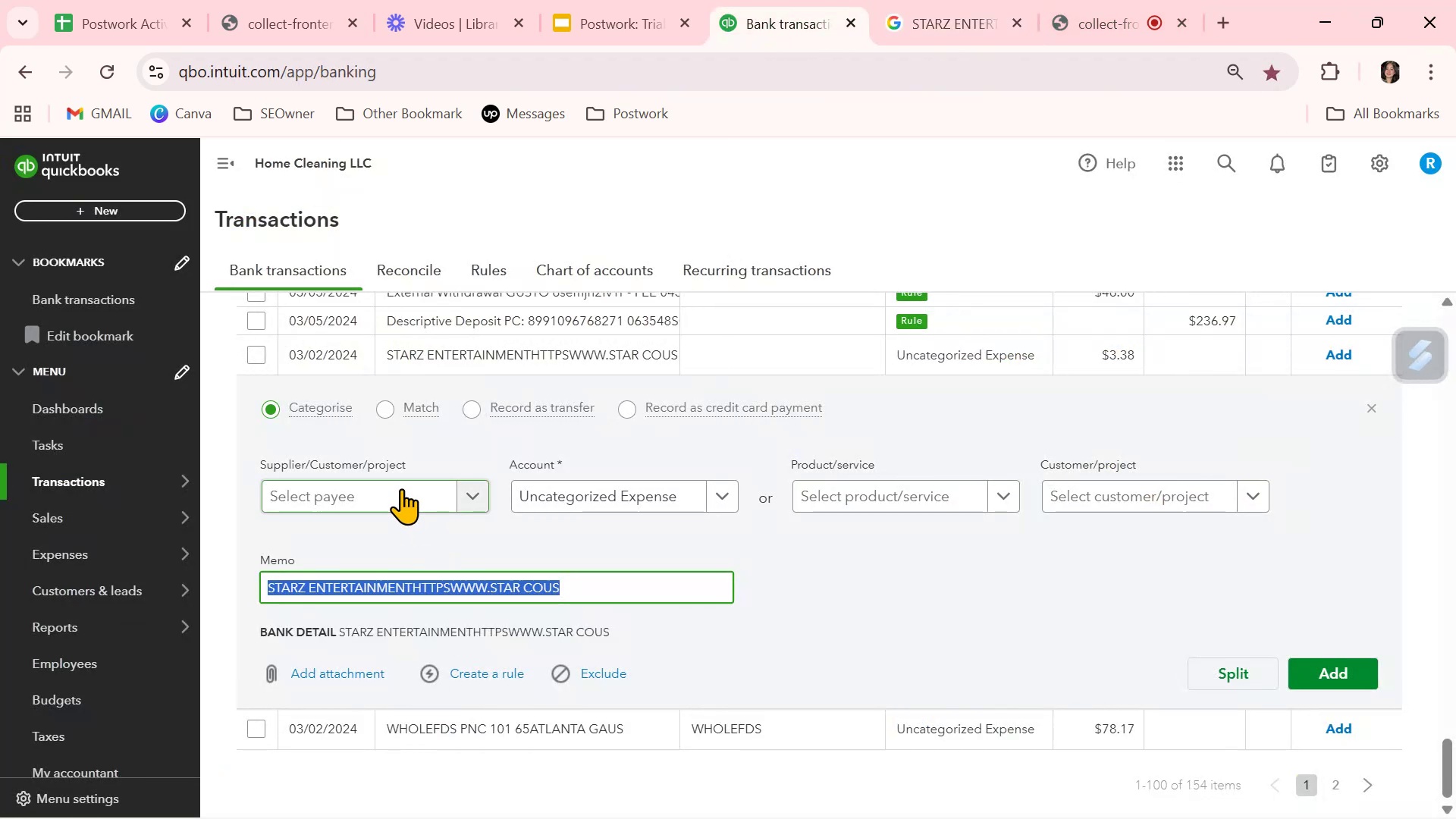 
left_click([401, 488])
 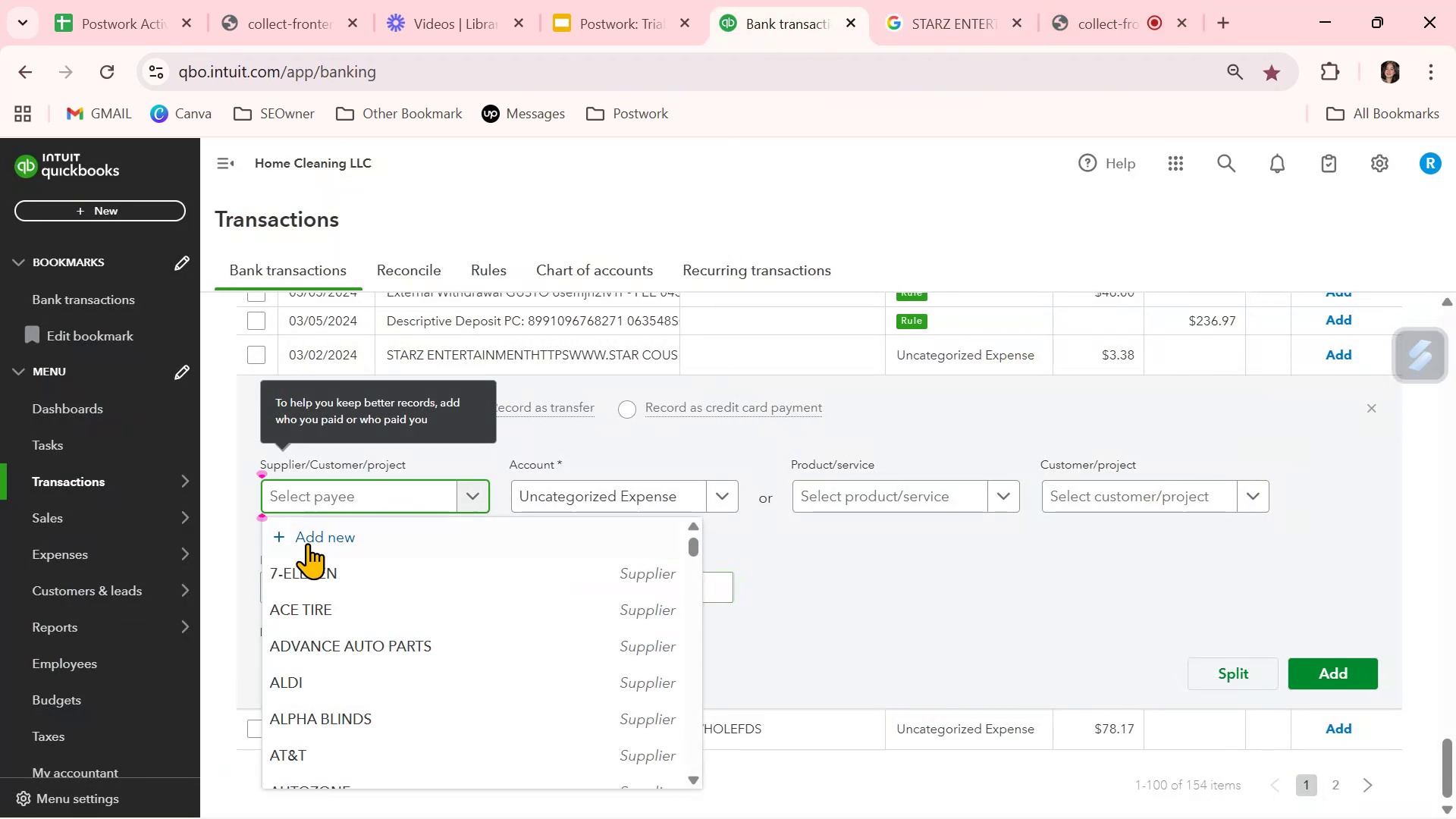 
left_click([314, 533])
 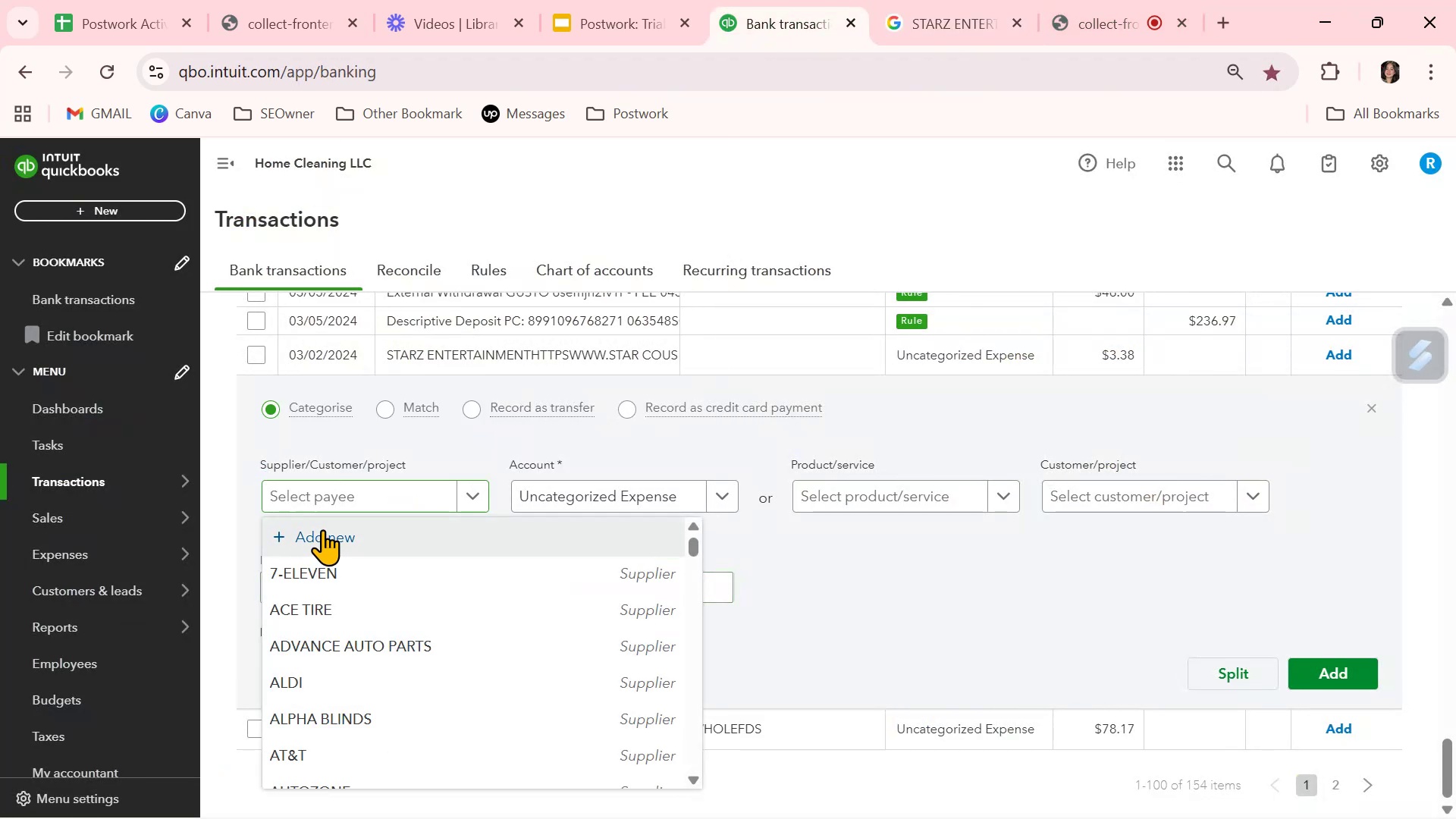 
mouse_move([824, 447])
 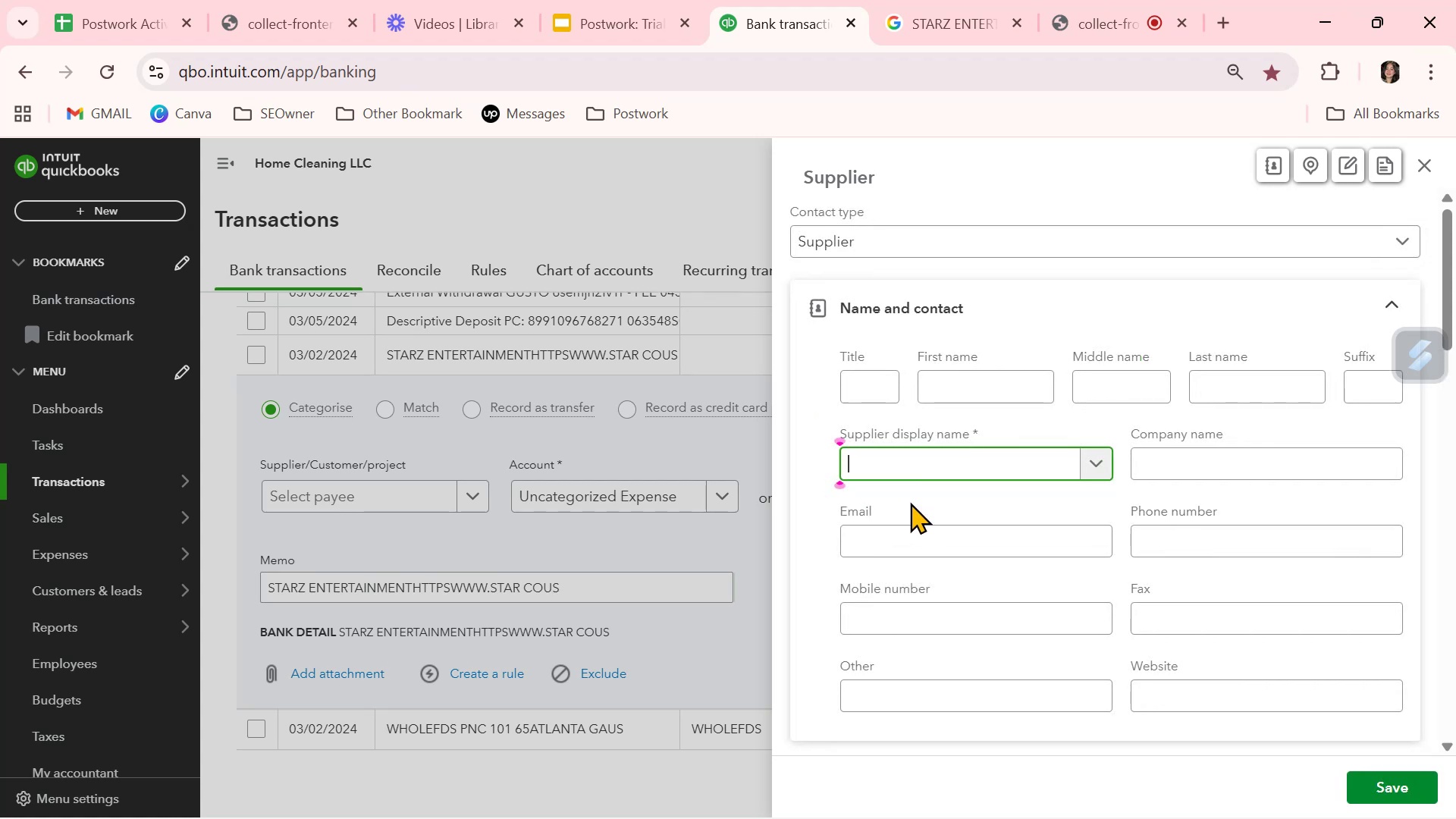 
key(Control+ControlLeft)
 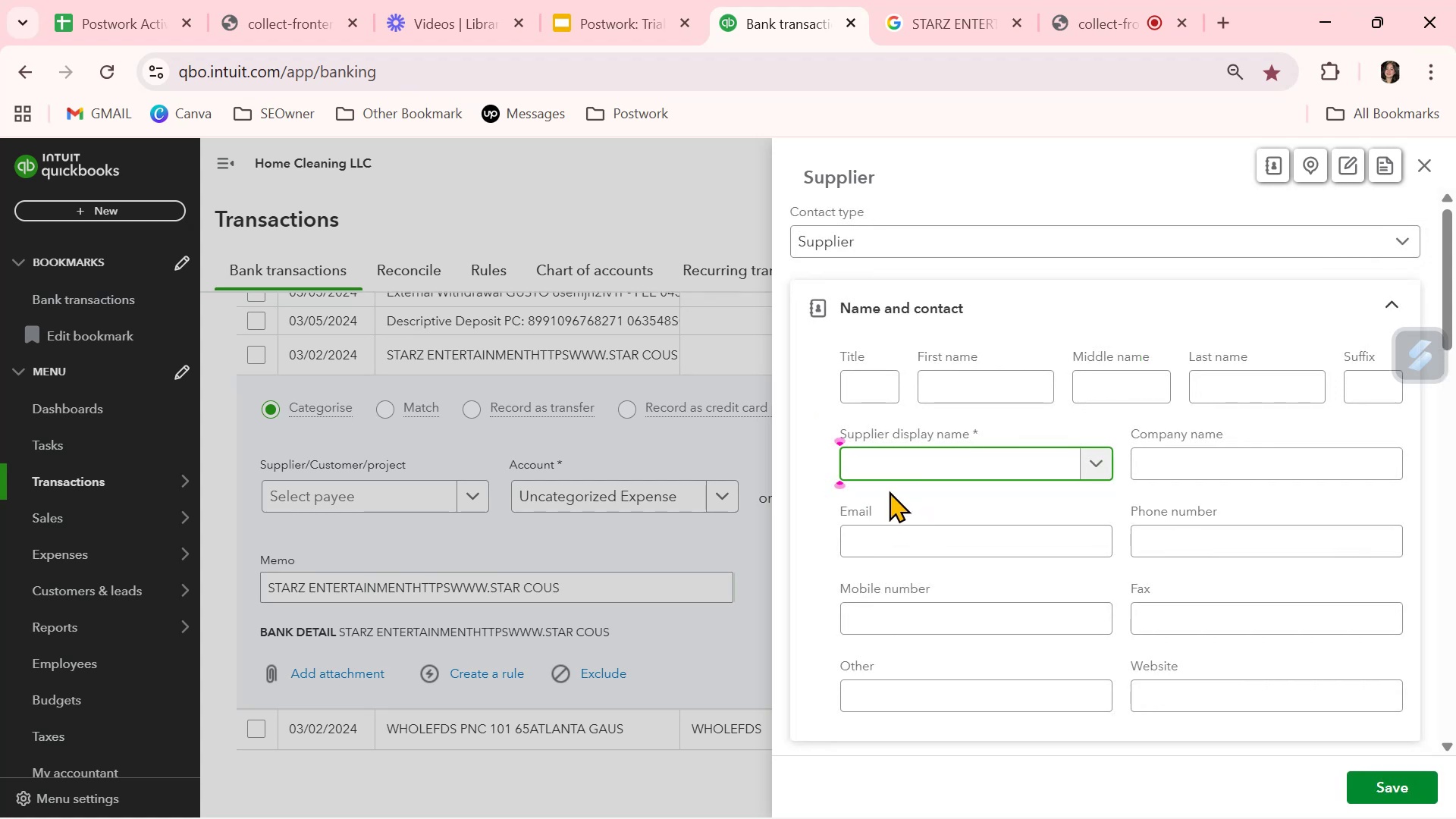 
key(Control+V)
 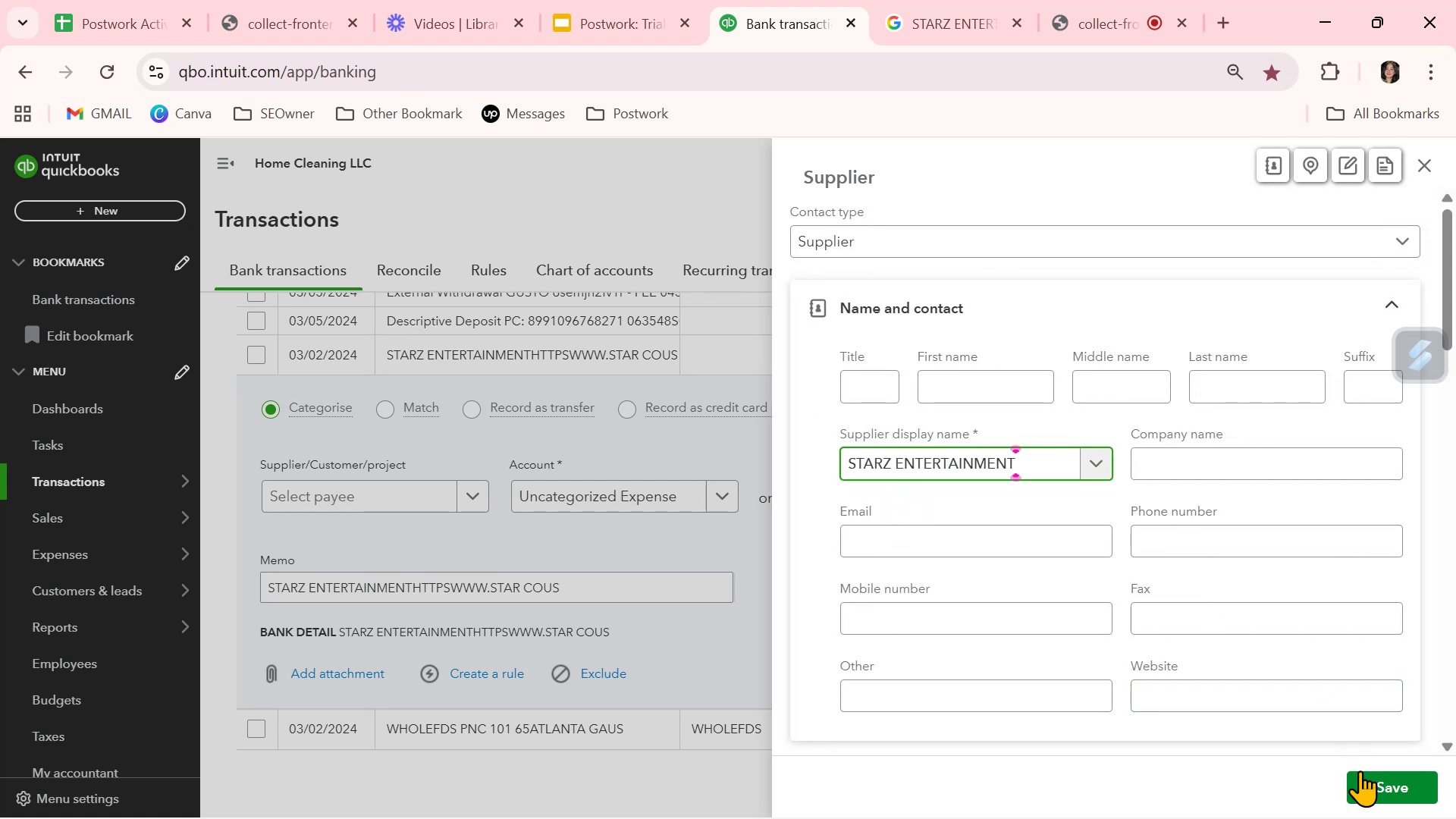 
left_click([1370, 778])
 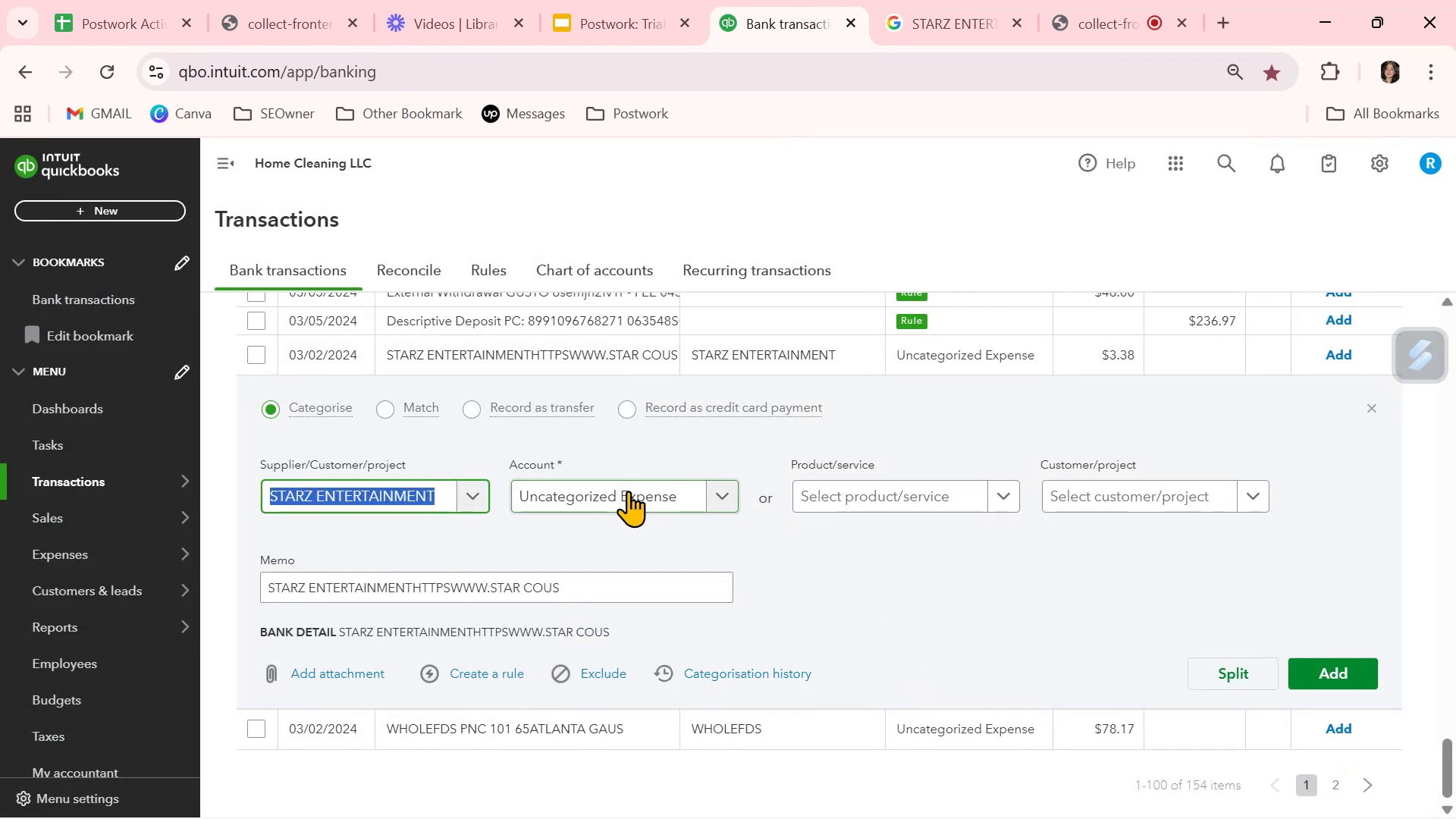 
left_click([925, 588])
 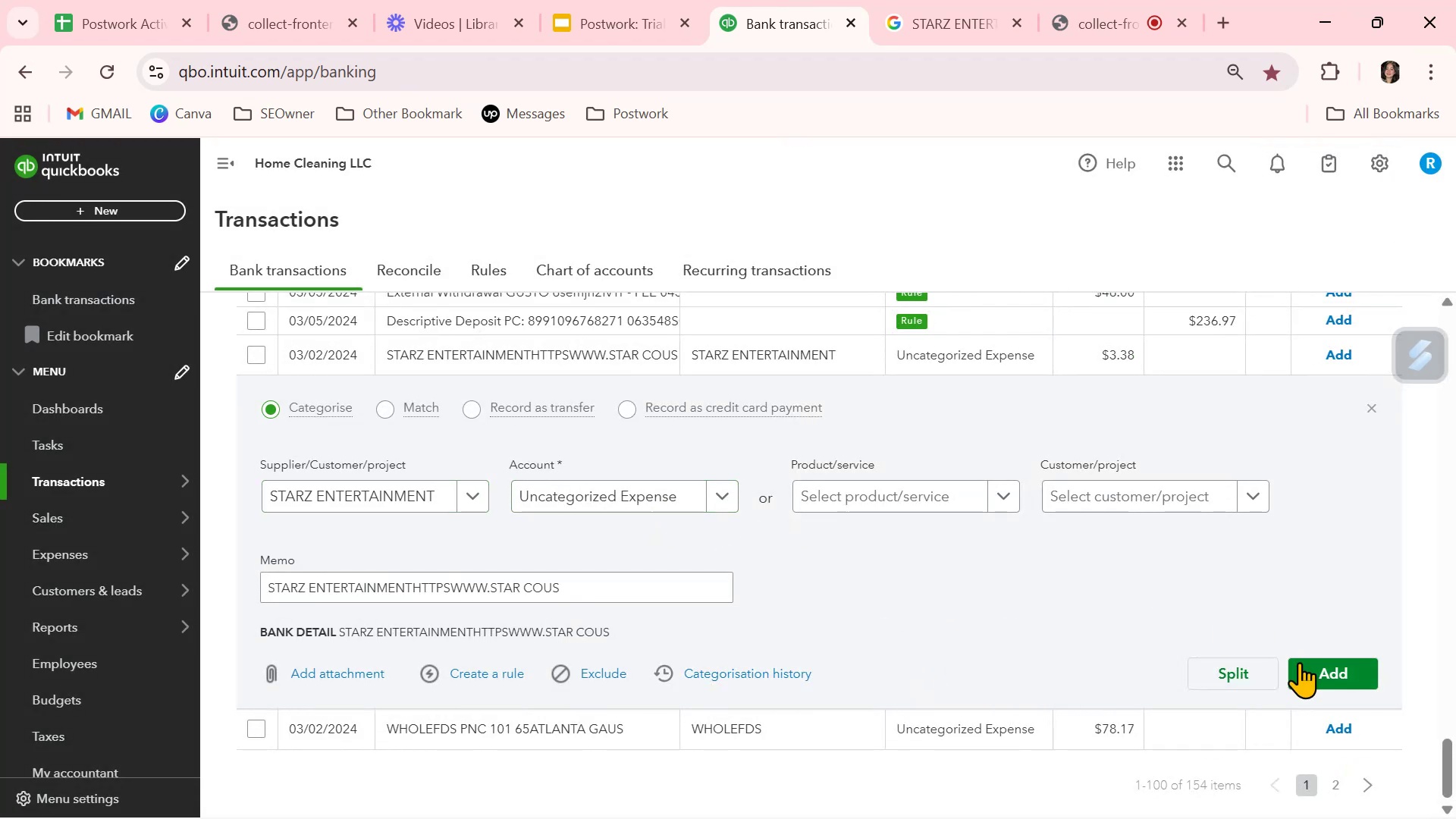 
left_click([1330, 670])
 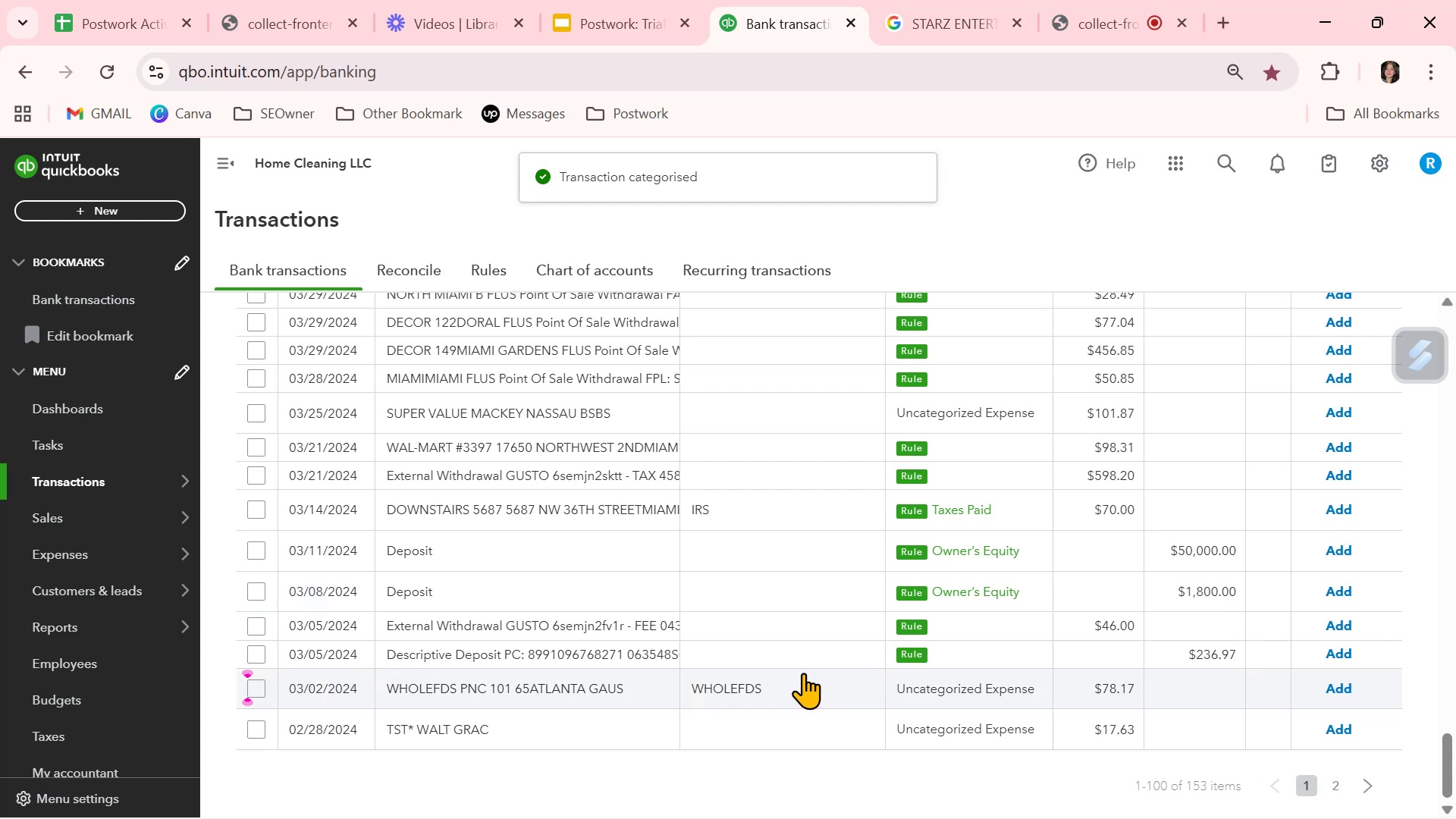 
wait(11.22)
 